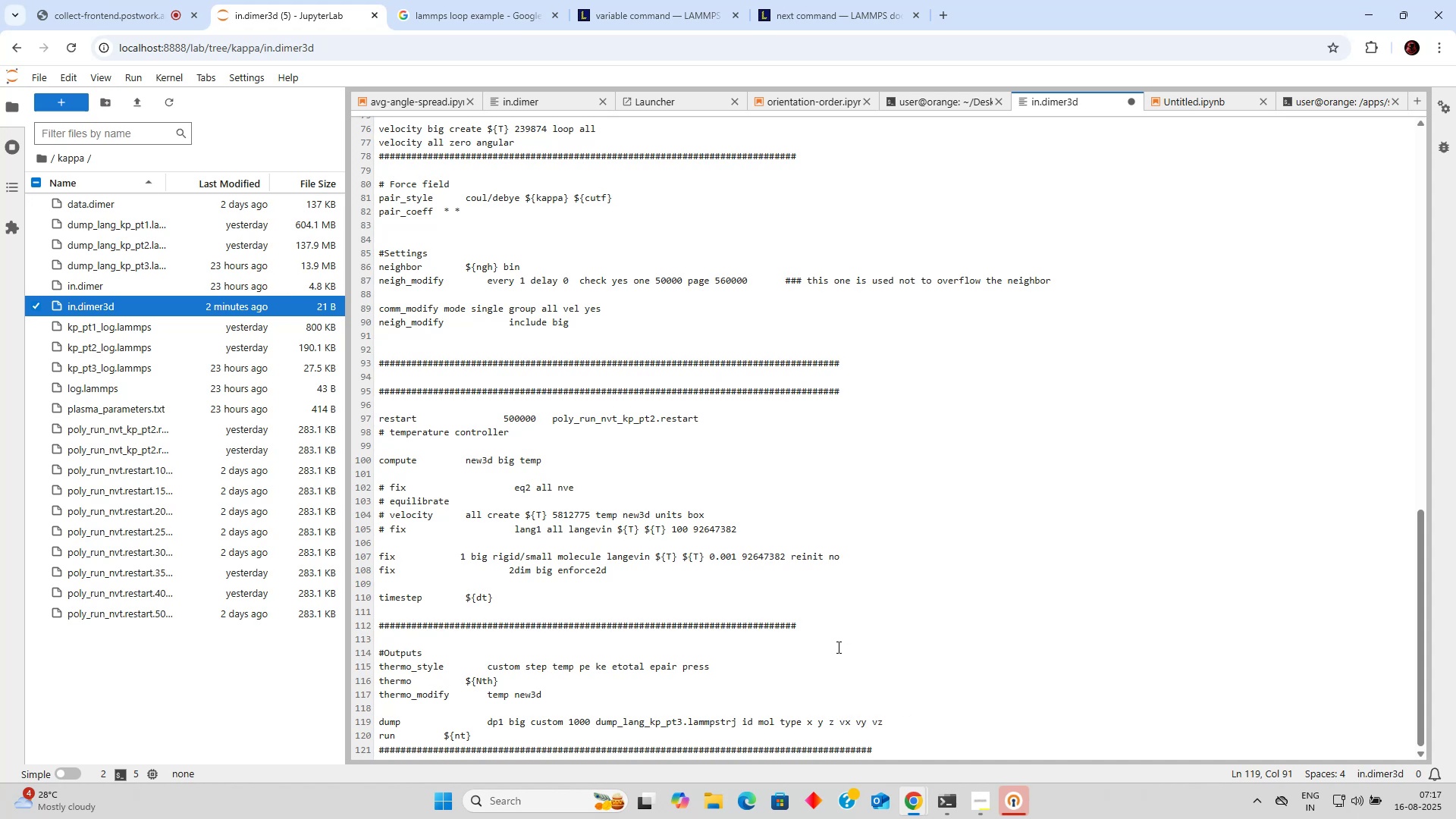 
scroll: coordinate [777, 632], scroll_direction: up, amount: 2.0
 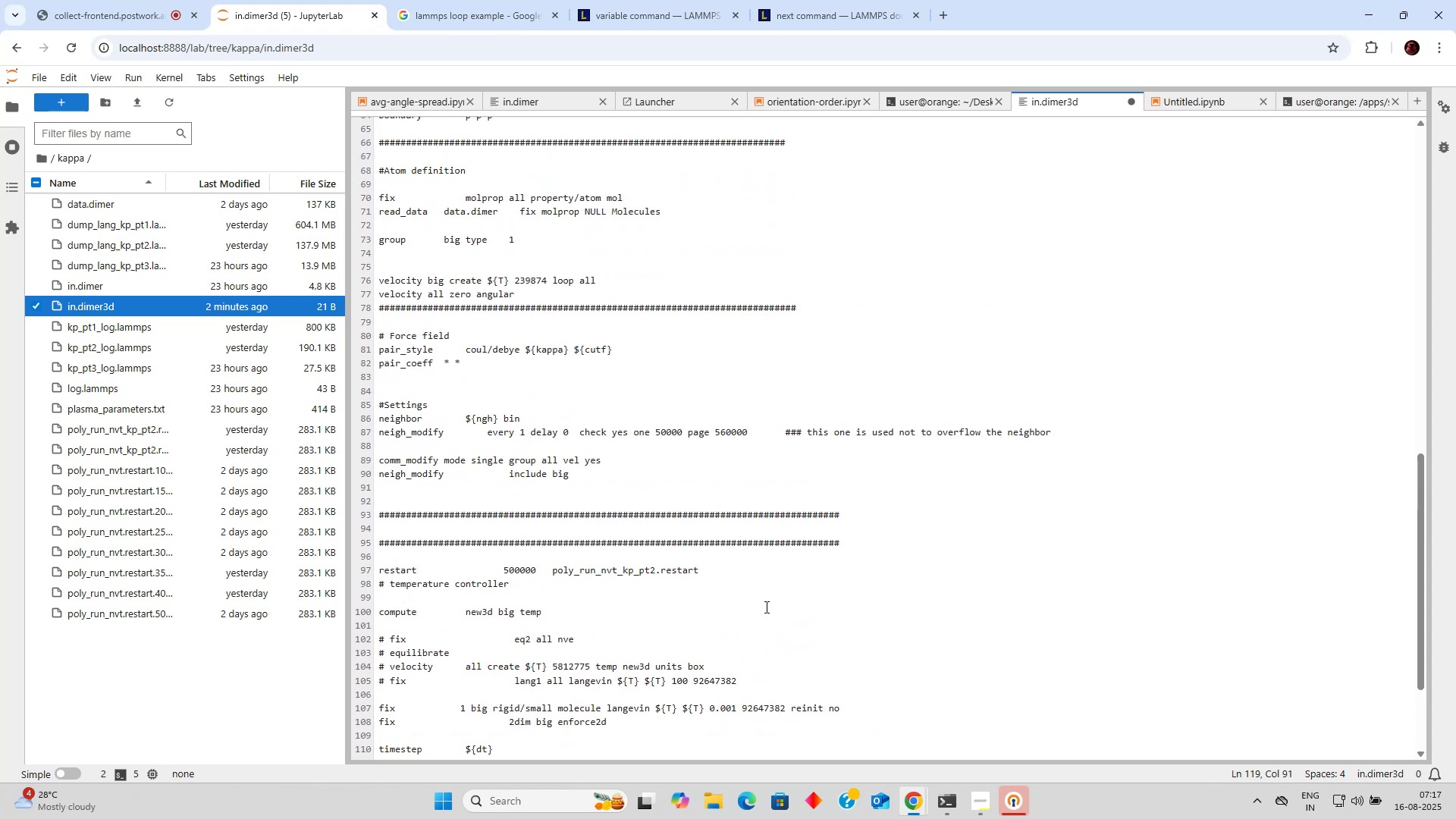 
scroll: coordinate [764, 606], scroll_direction: down, amount: 2.0
 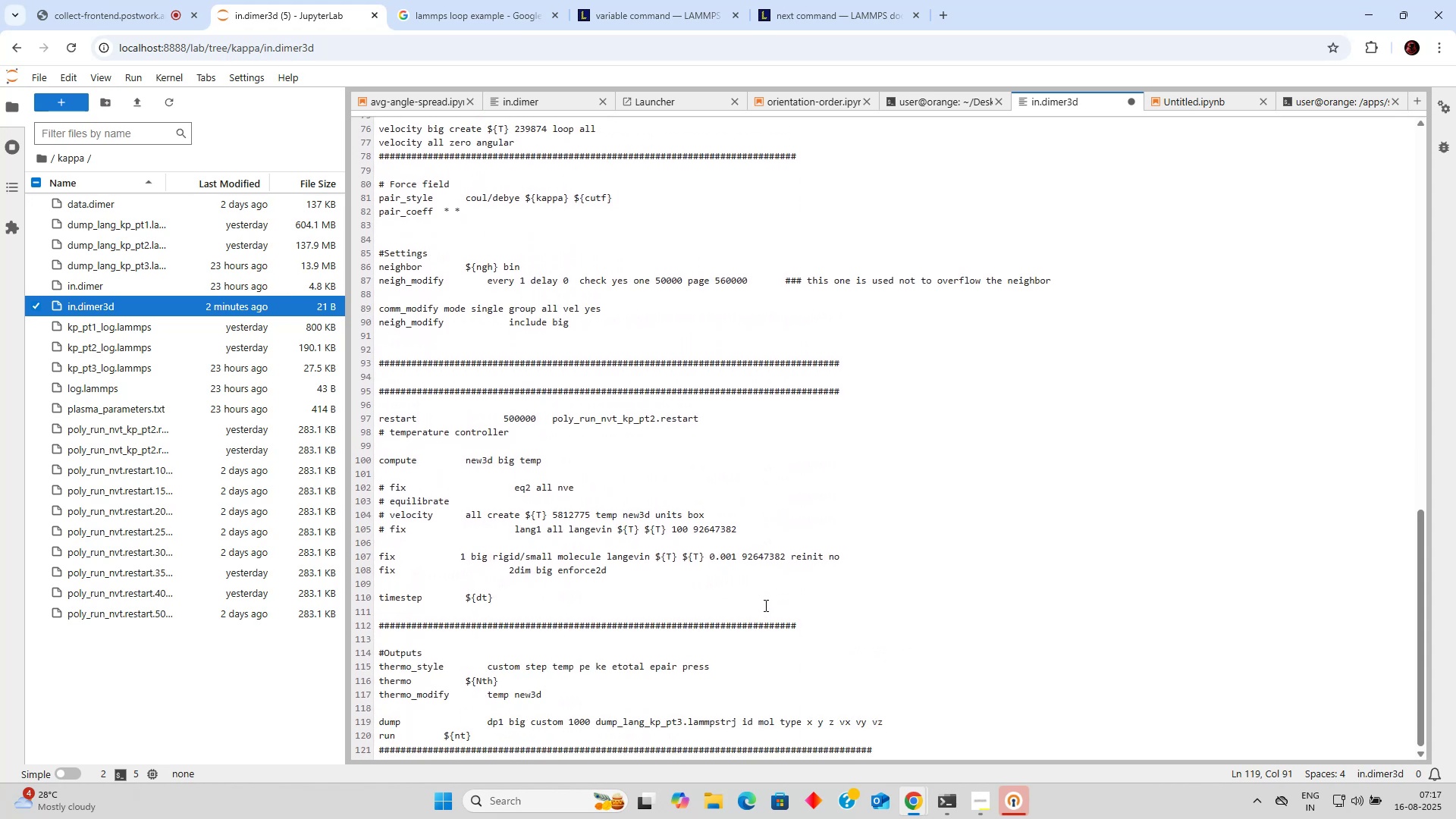 
scroll: coordinate [764, 605], scroll_direction: up, amount: 6.0
 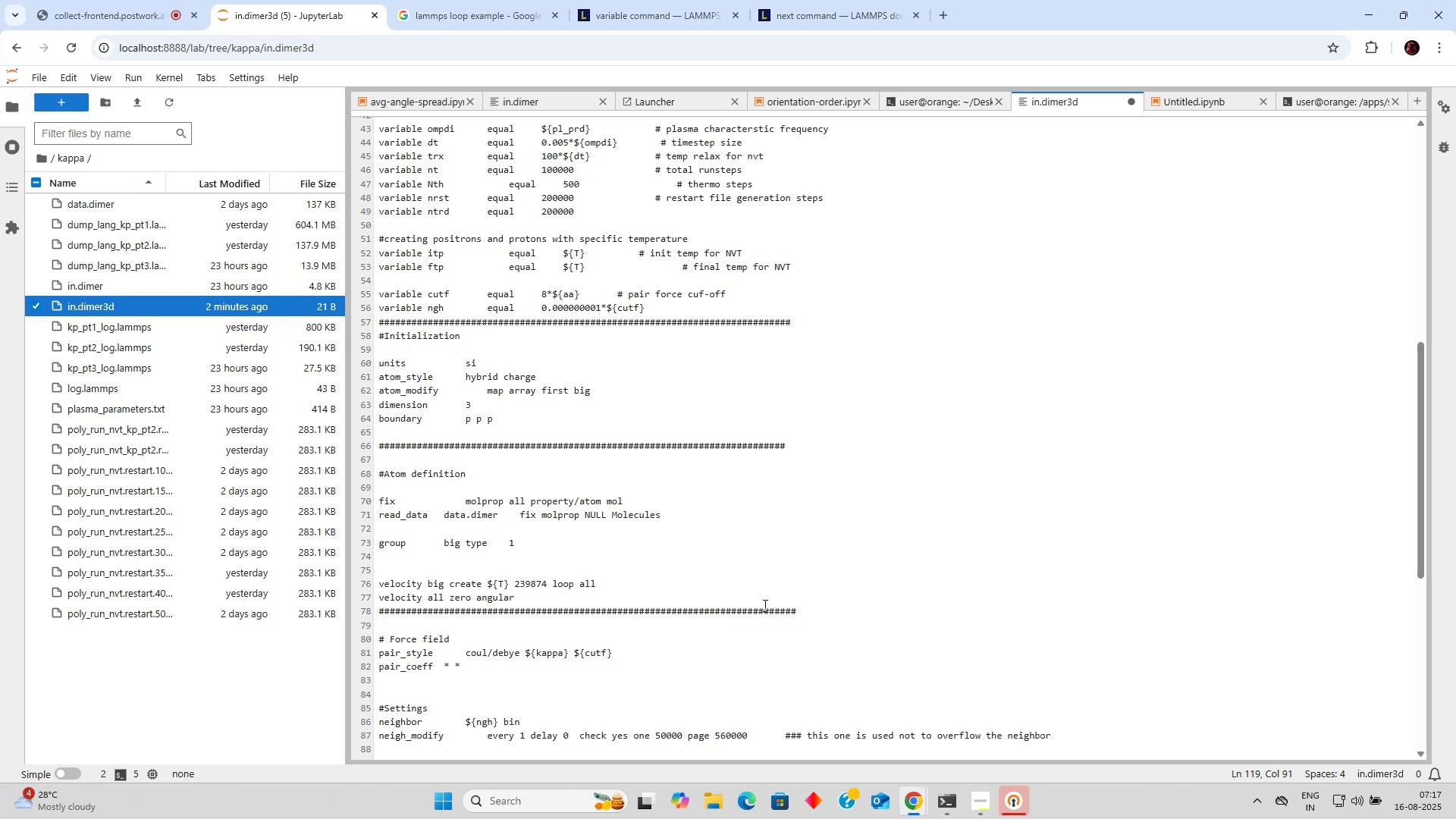 
scroll: coordinate [764, 604], scroll_direction: down, amount: 15.0
 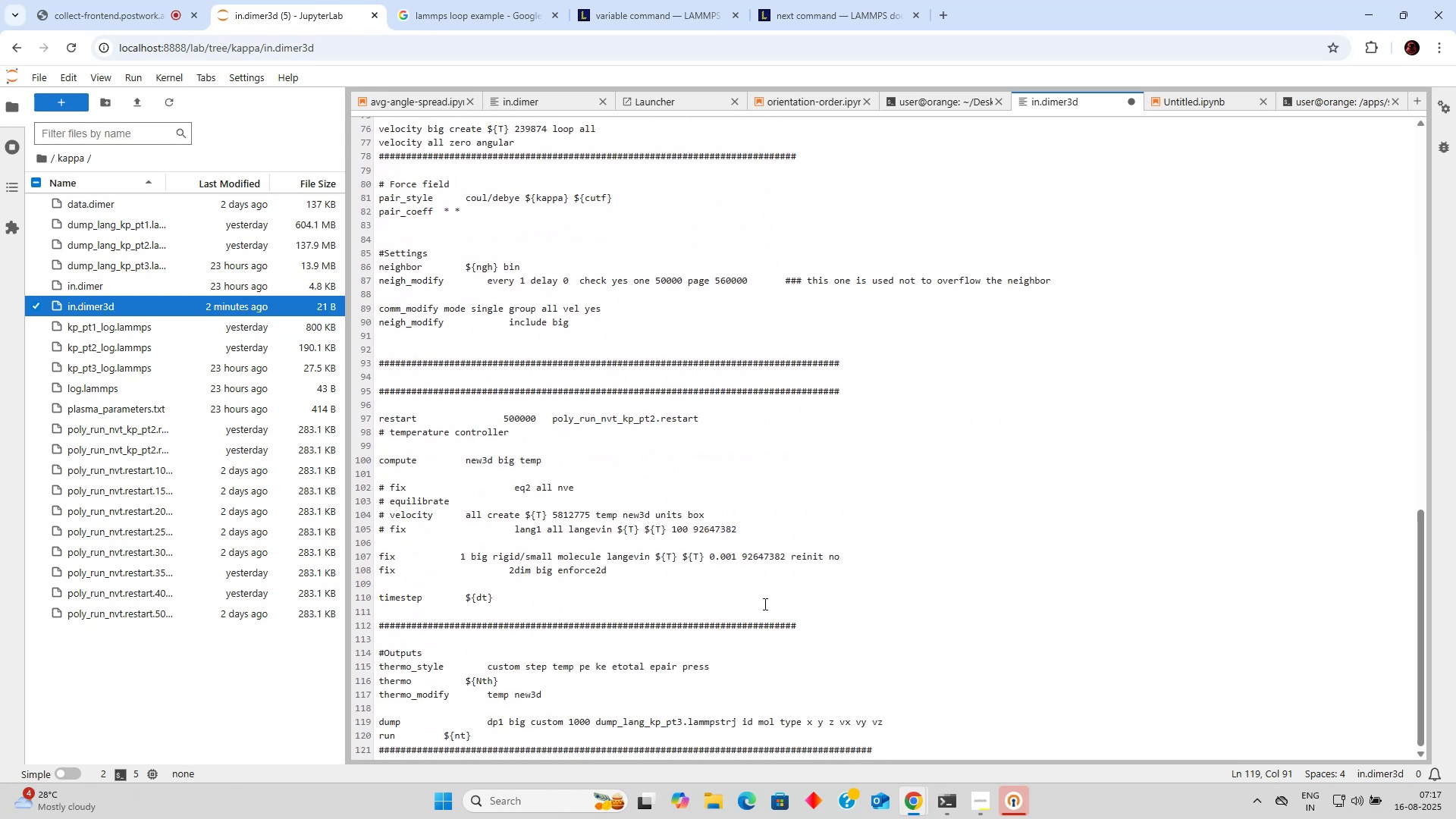 
scroll: coordinate [734, 514], scroll_direction: up, amount: 22.0
 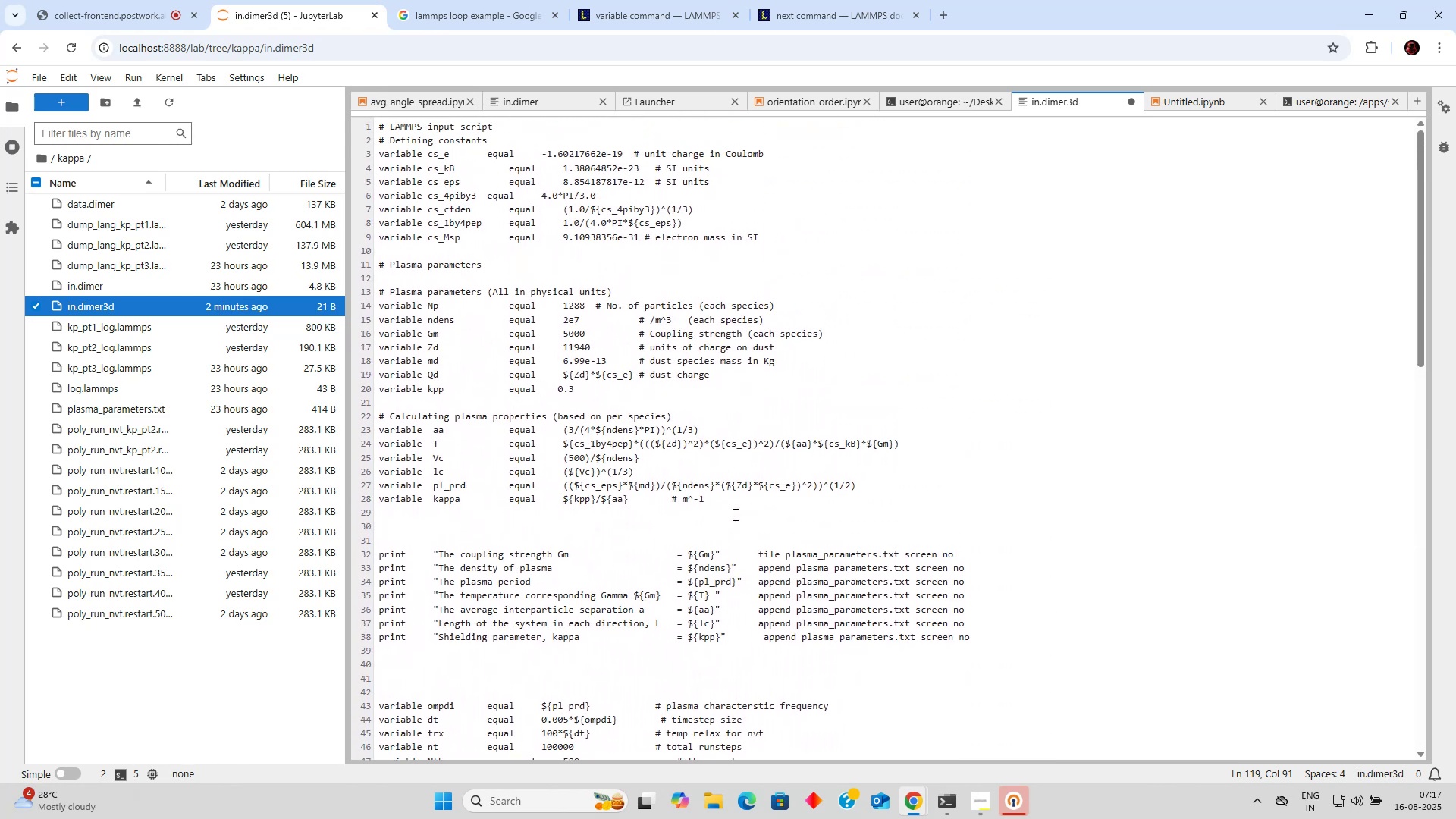 
scroll: coordinate [733, 516], scroll_direction: down, amount: 17.0
 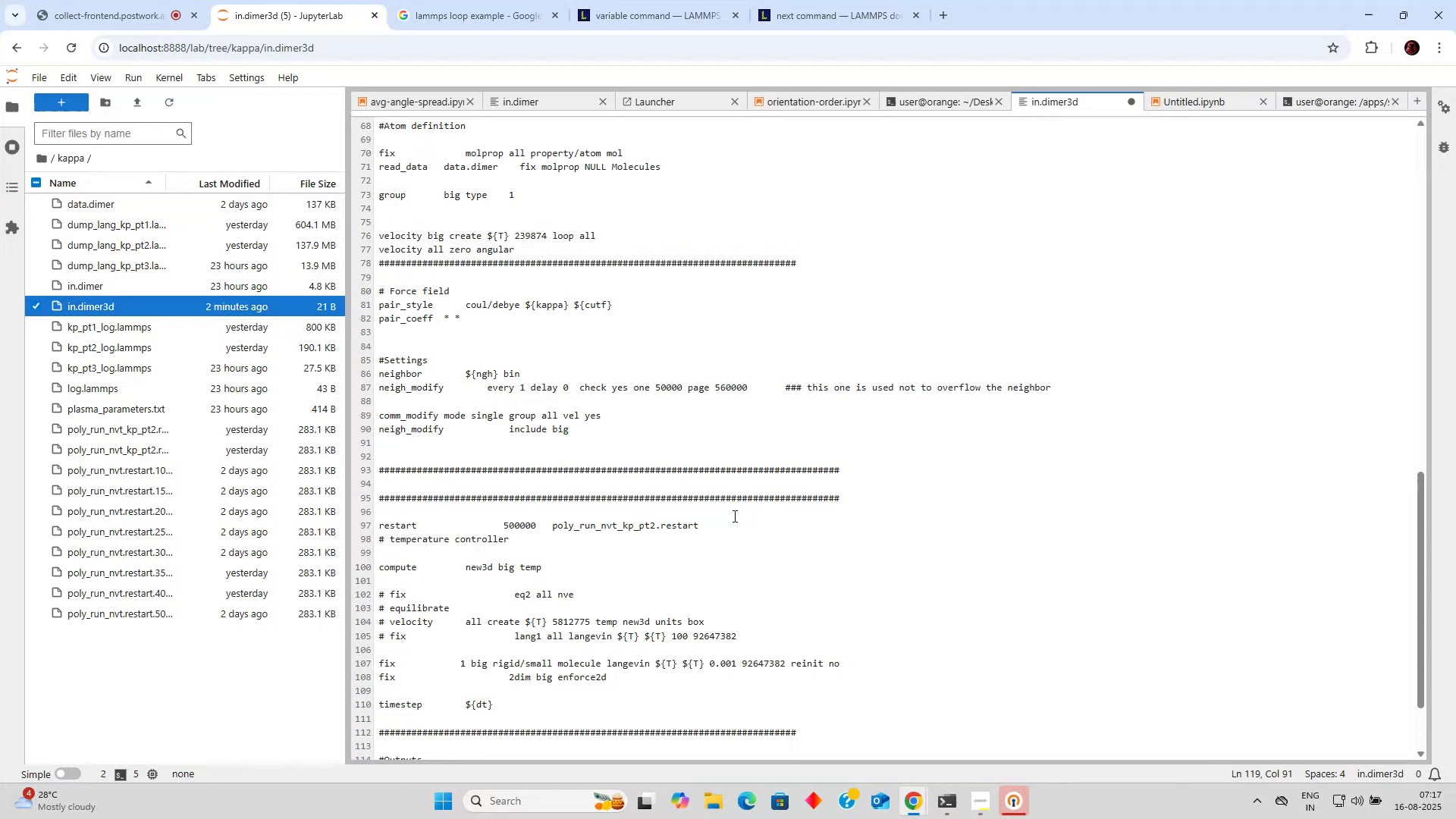 
key(Control+S)
 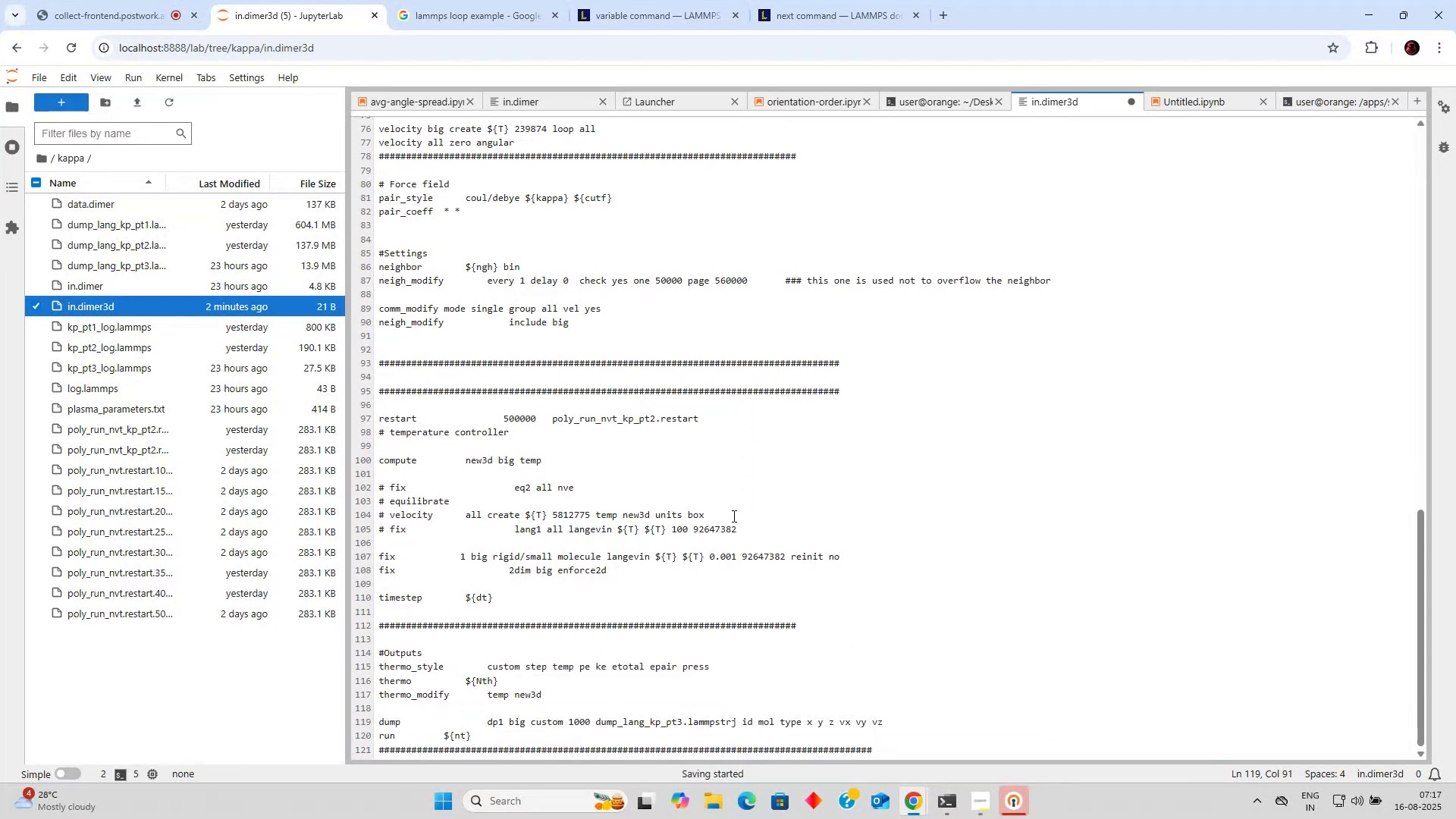 
scroll: coordinate [733, 516], scroll_direction: down, amount: 5.0
 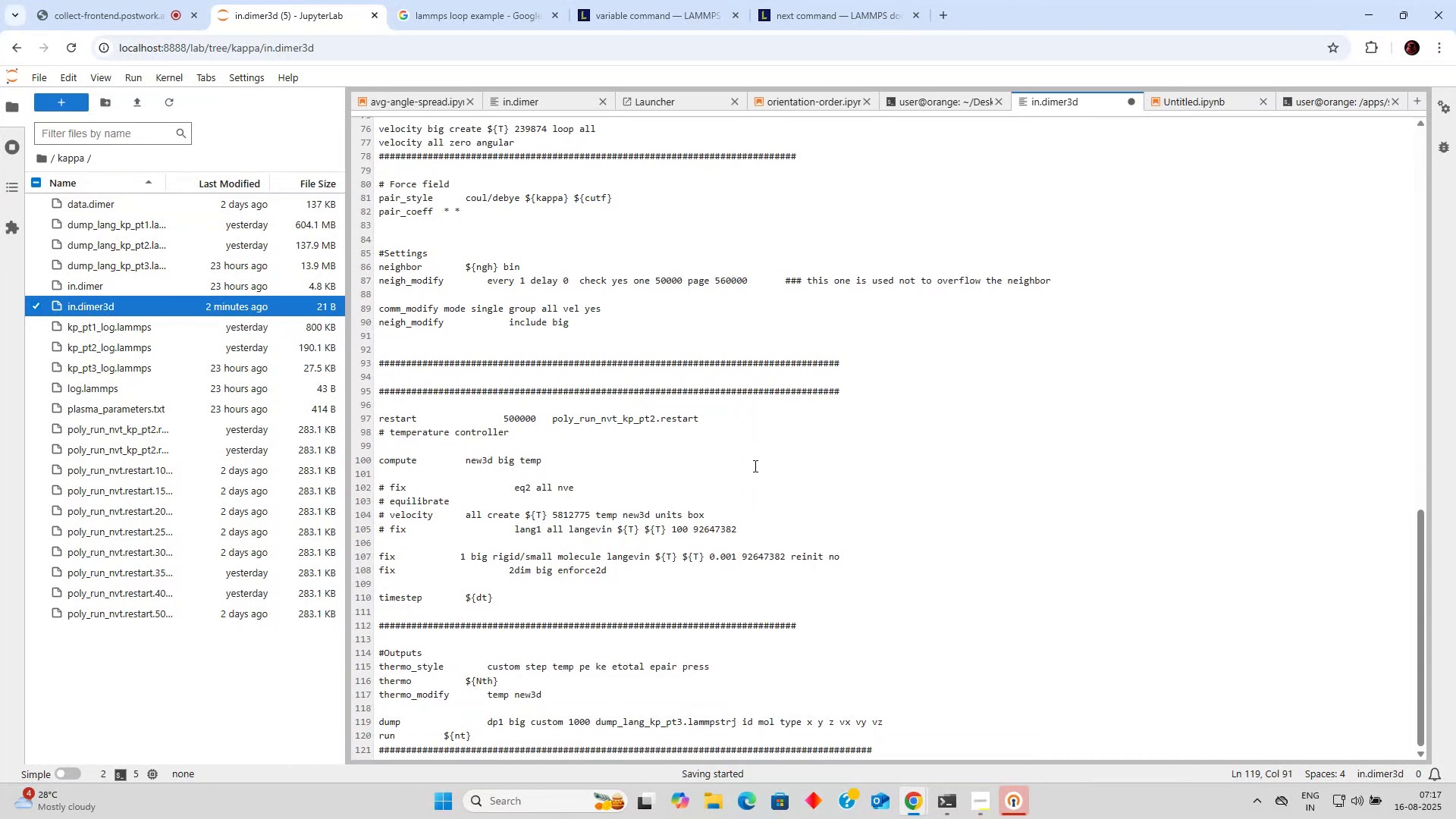 
left_click([651, 418])
 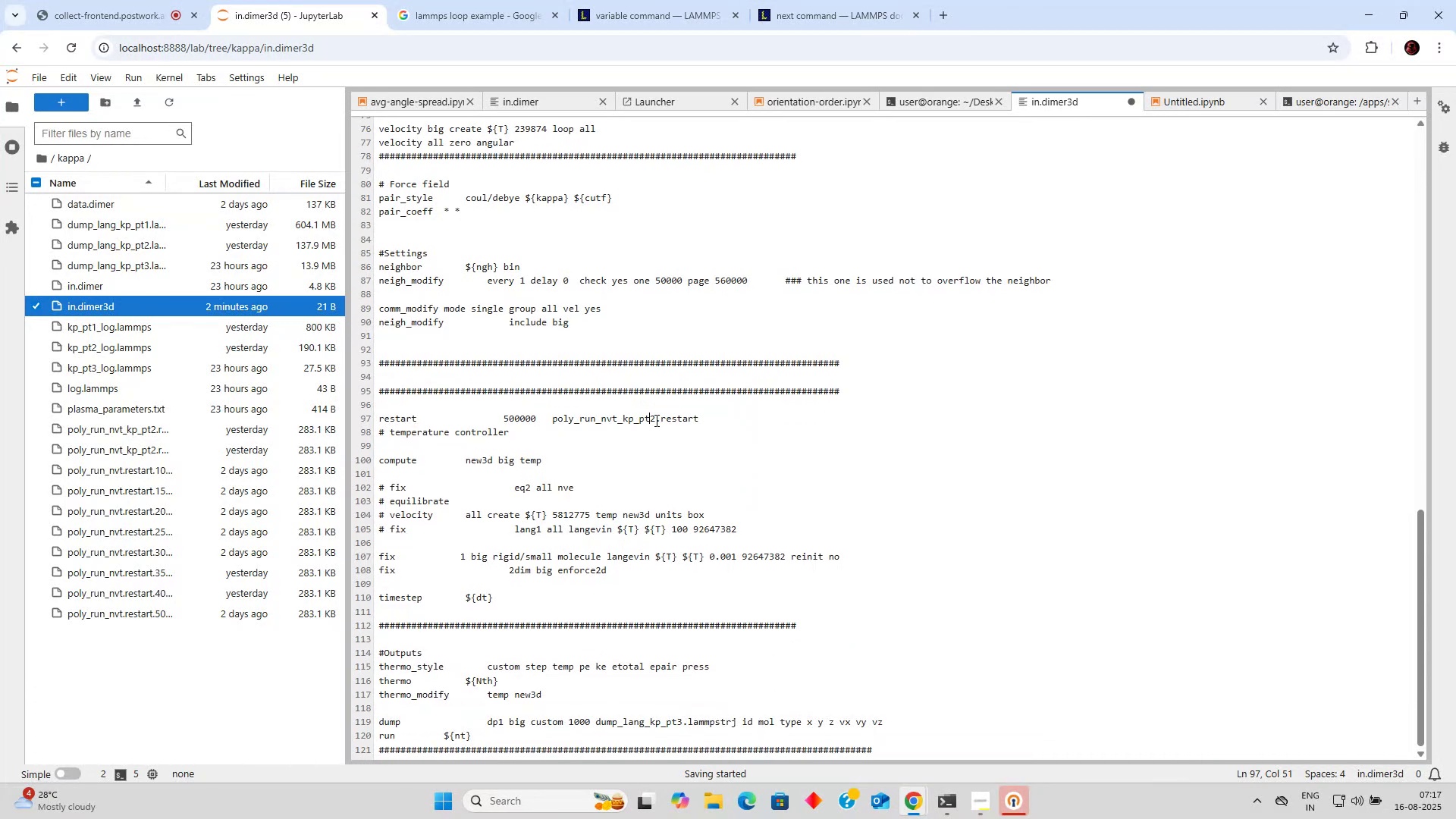 
left_click([662, 419])
 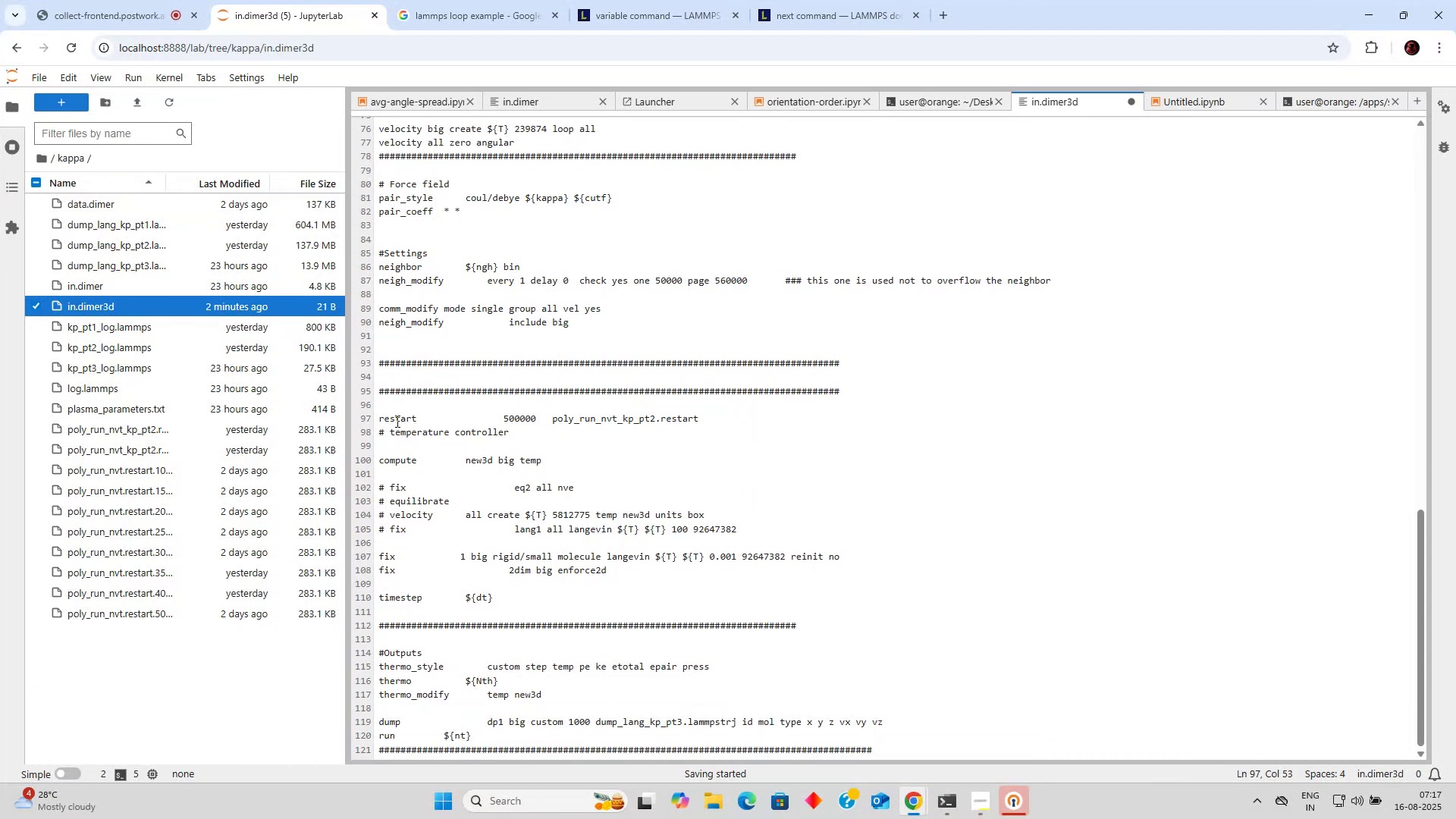 
left_click([381, 421])
 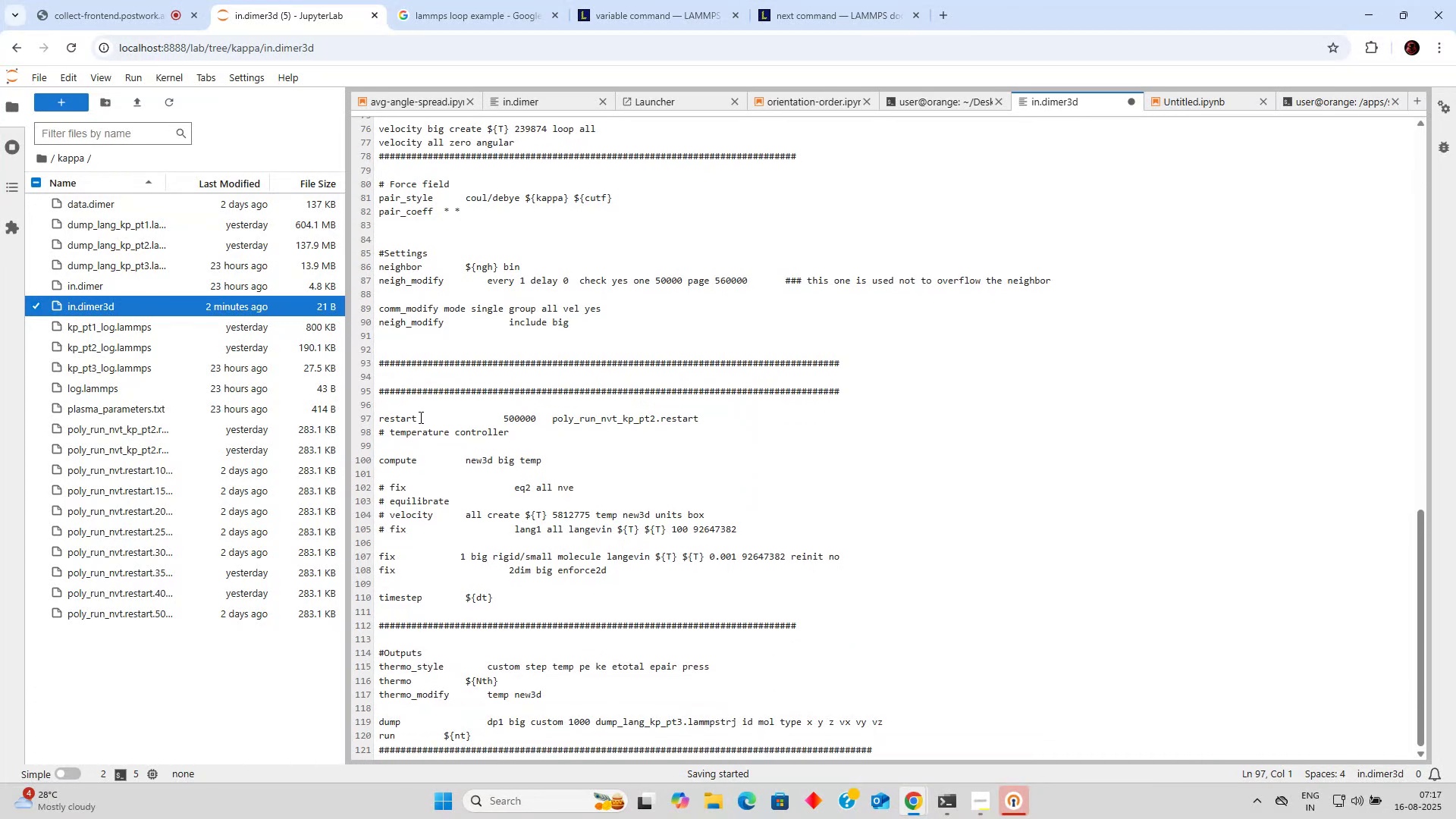 
key(Shift+3)
 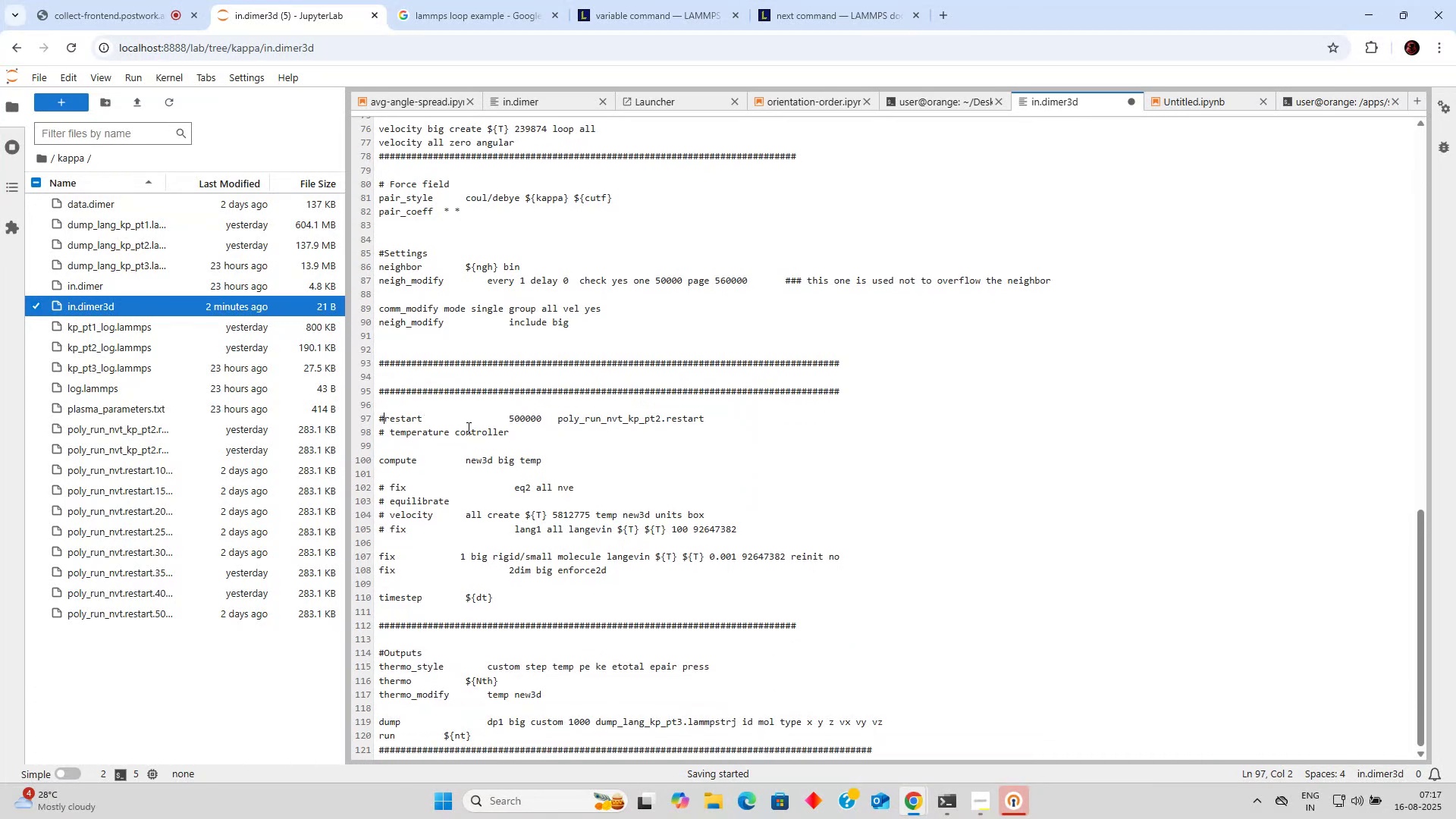 
scroll: coordinate [488, 446], scroll_direction: down, amount: 1.0
 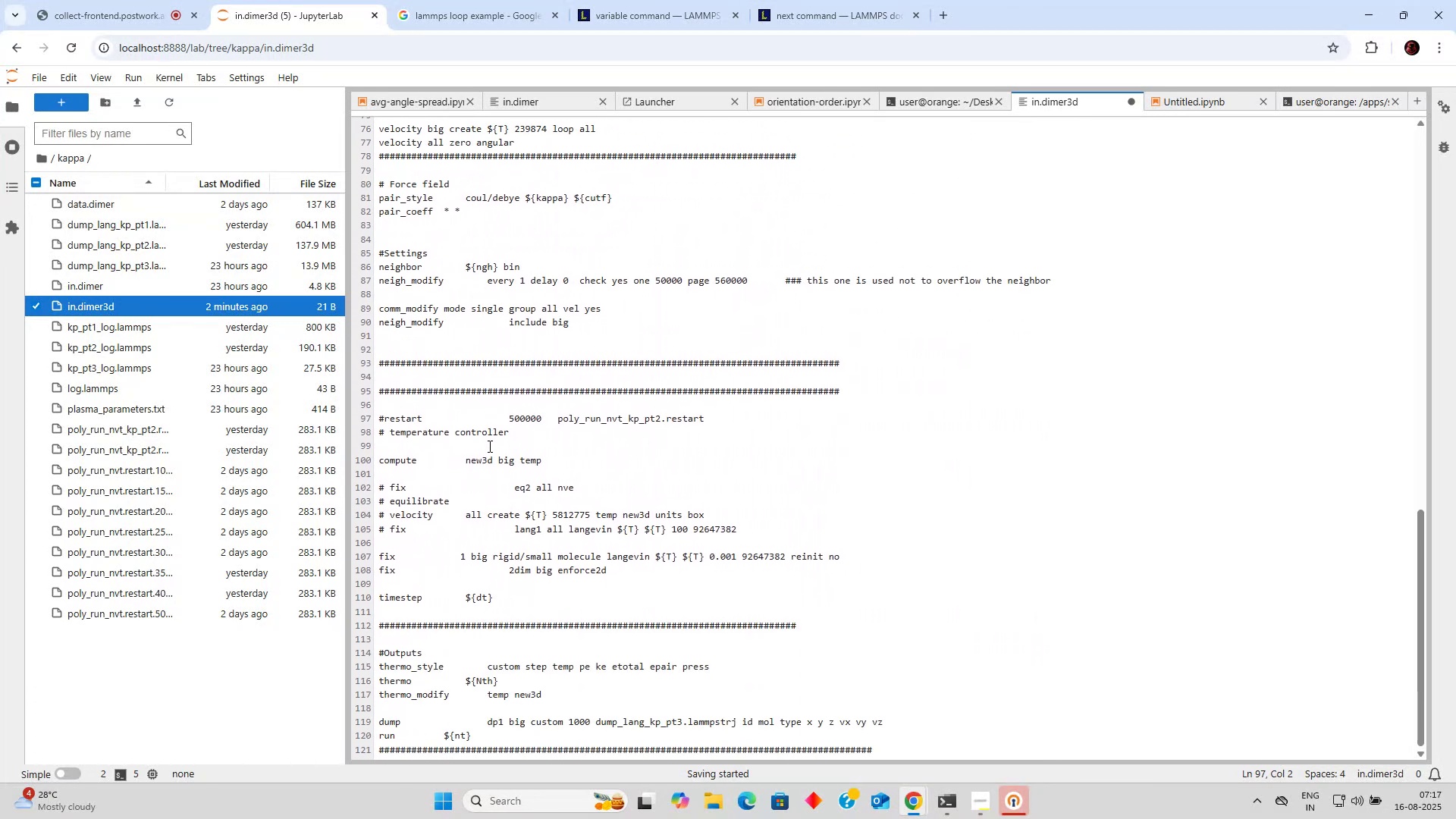 
key(Space)
 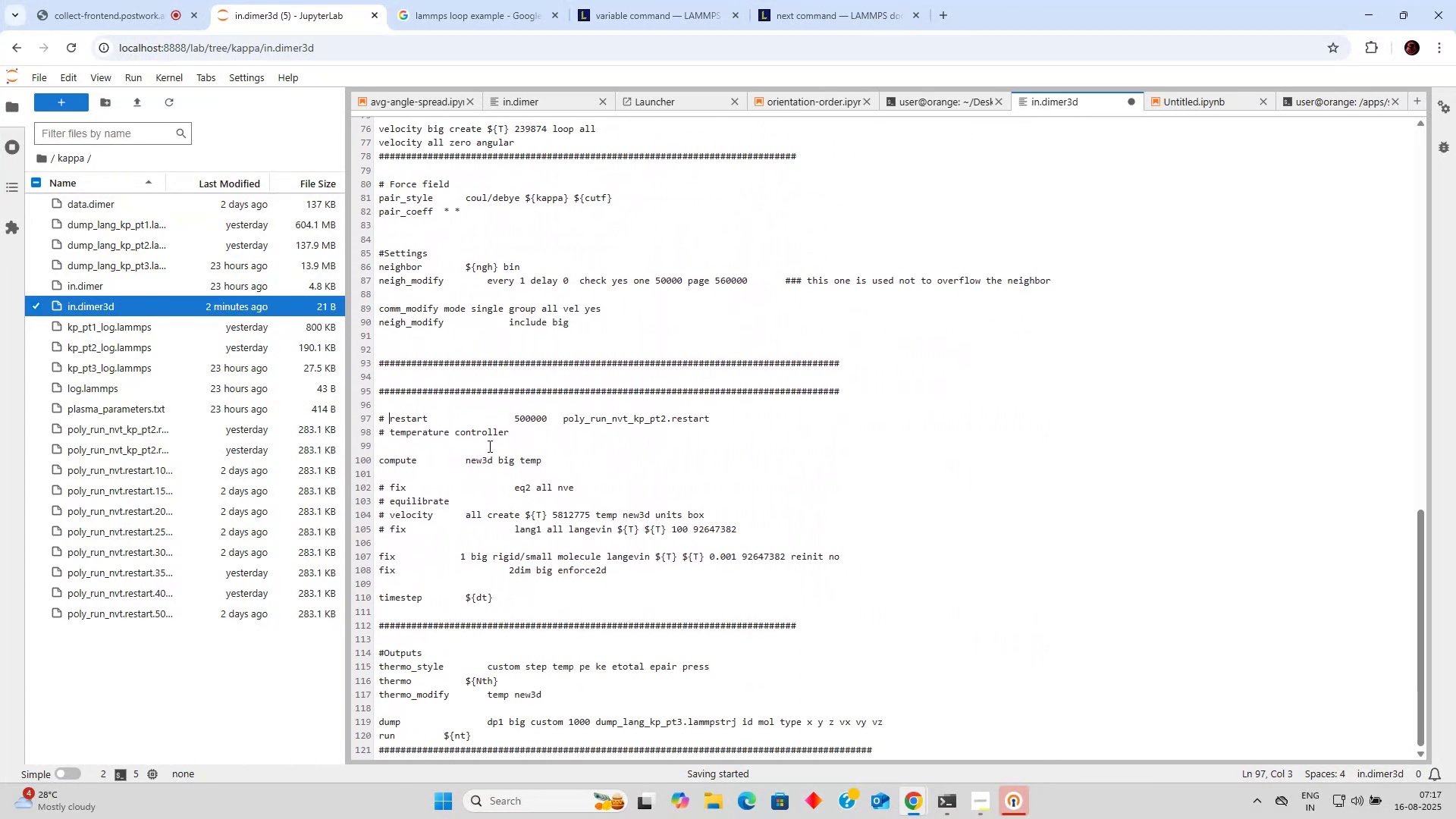 
scroll: coordinate [520, 418], scroll_direction: up, amount: 20.0
 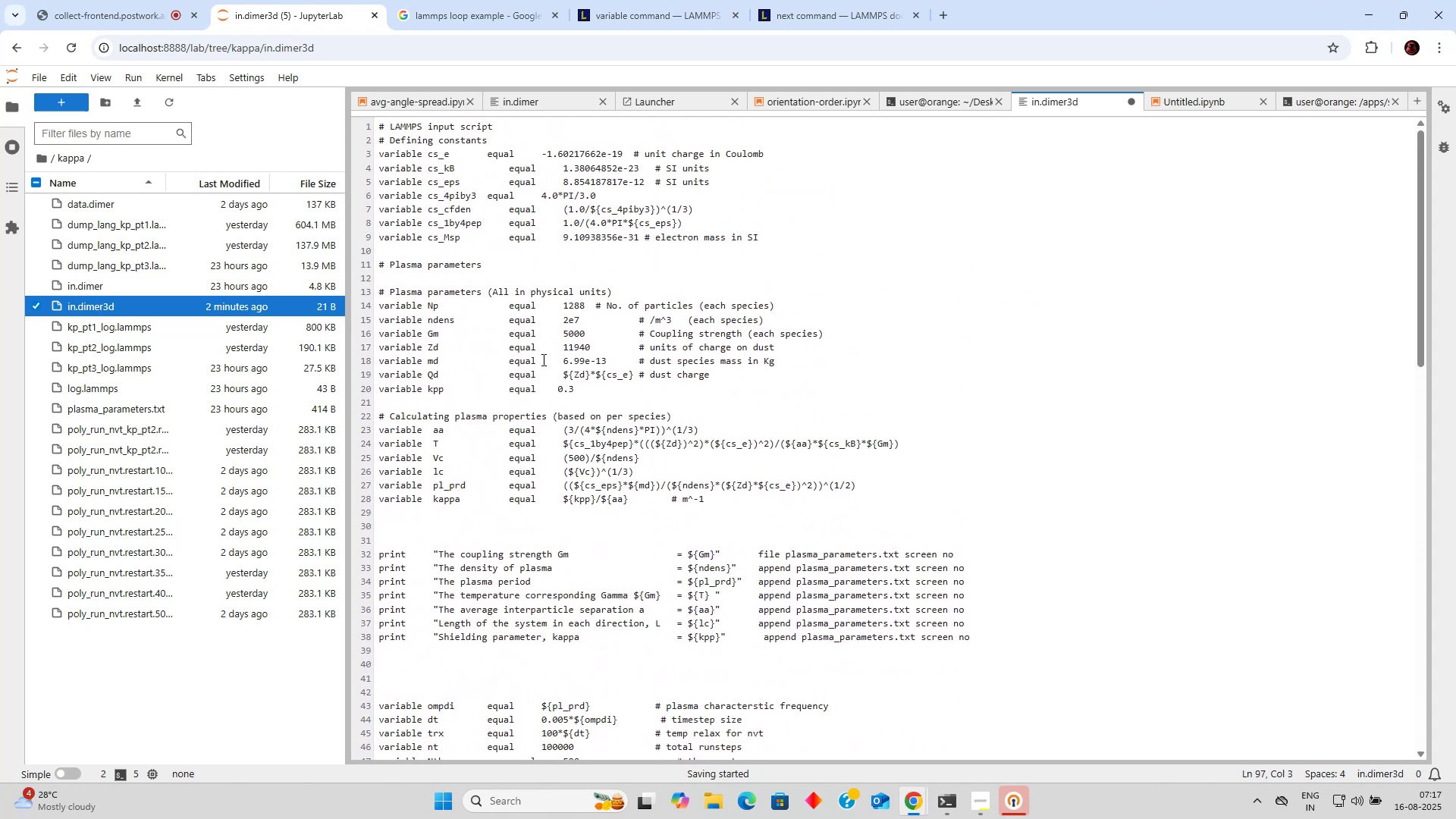 
left_click_drag(start_coordinate=[569, 388], to_coordinate=[573, 388])
 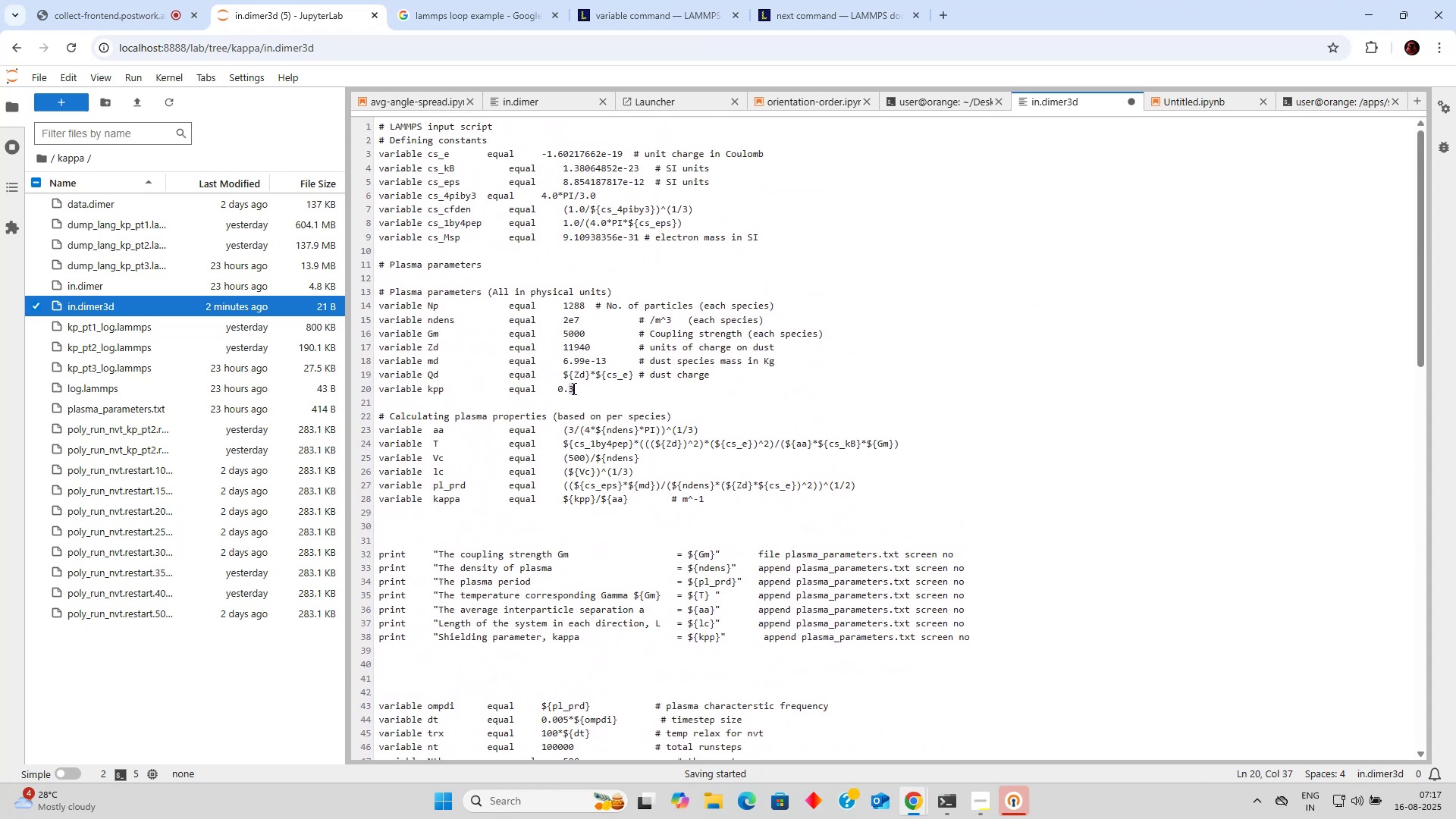 
key(2)
 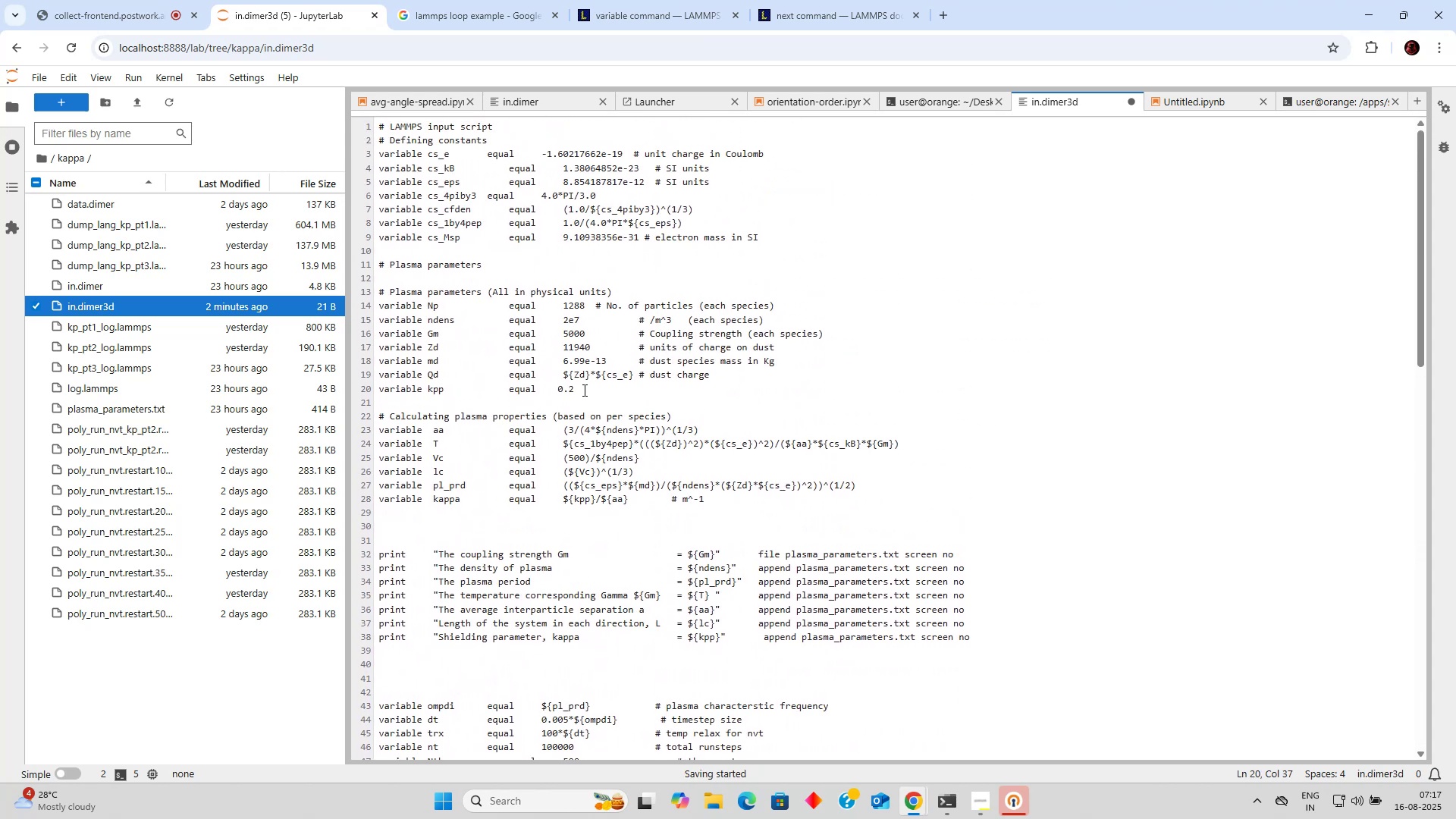 
key(Backspace)
 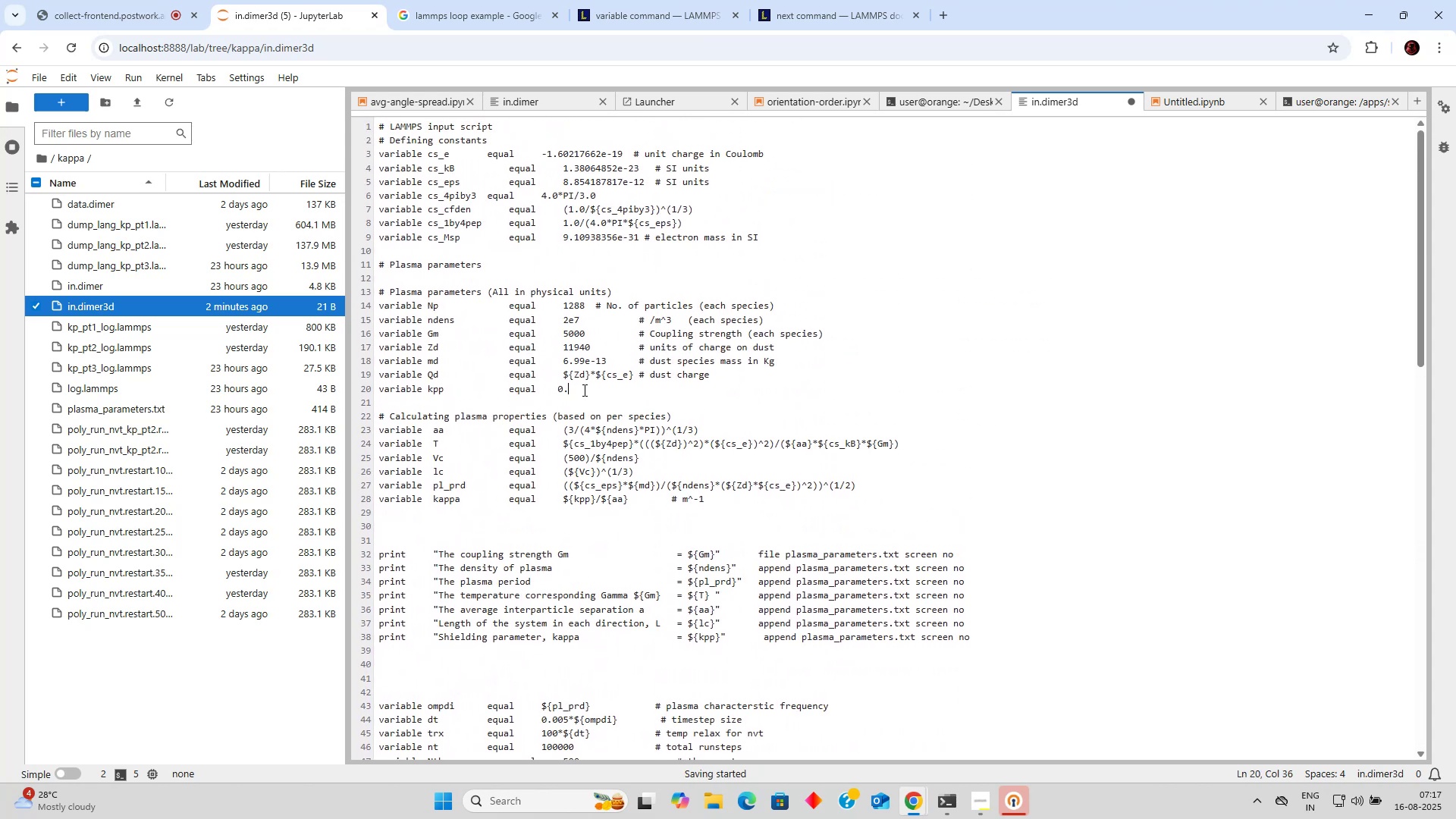 
key(5)
 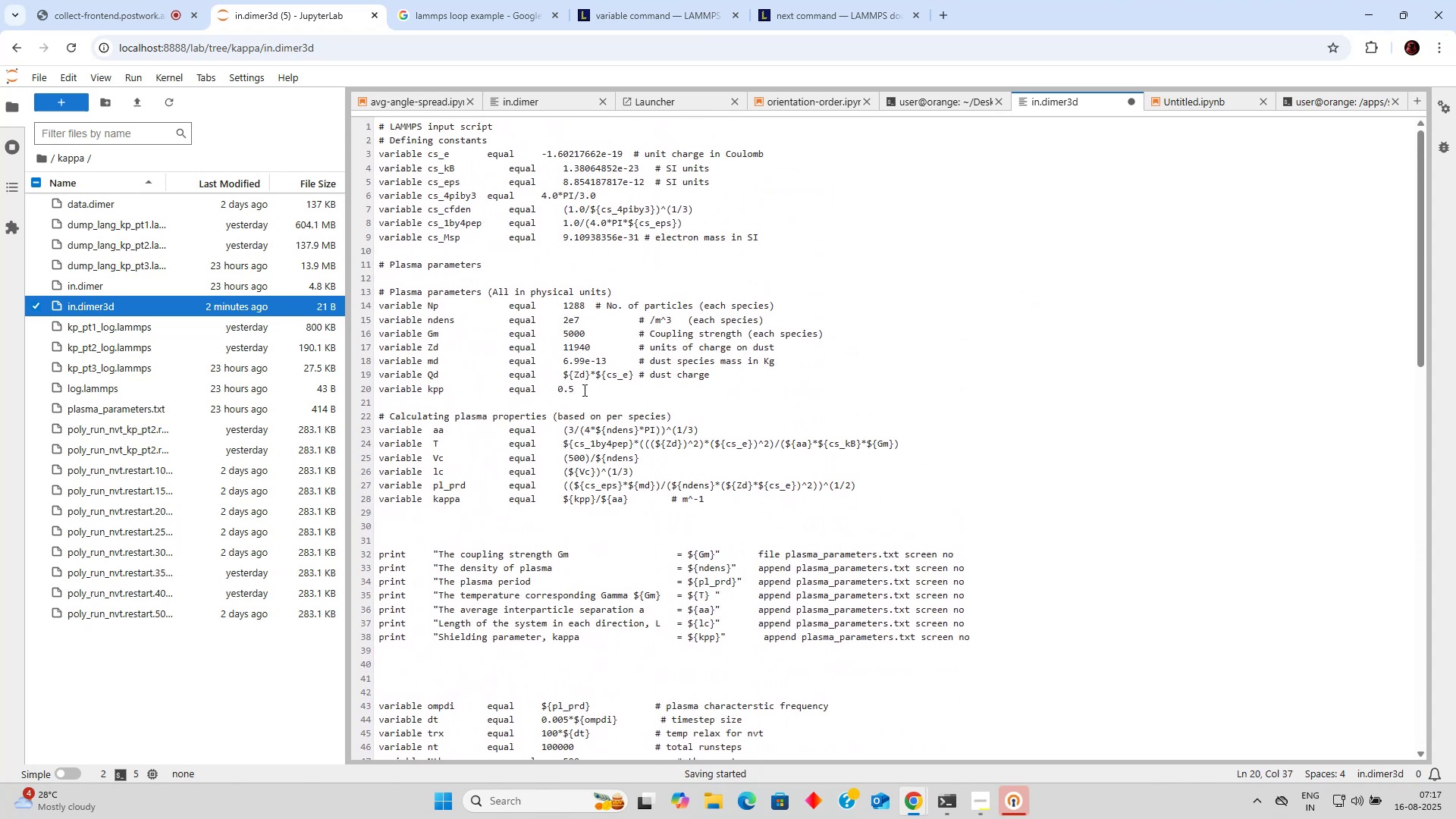 
scroll: coordinate [617, 451], scroll_direction: up, amount: 6.0
 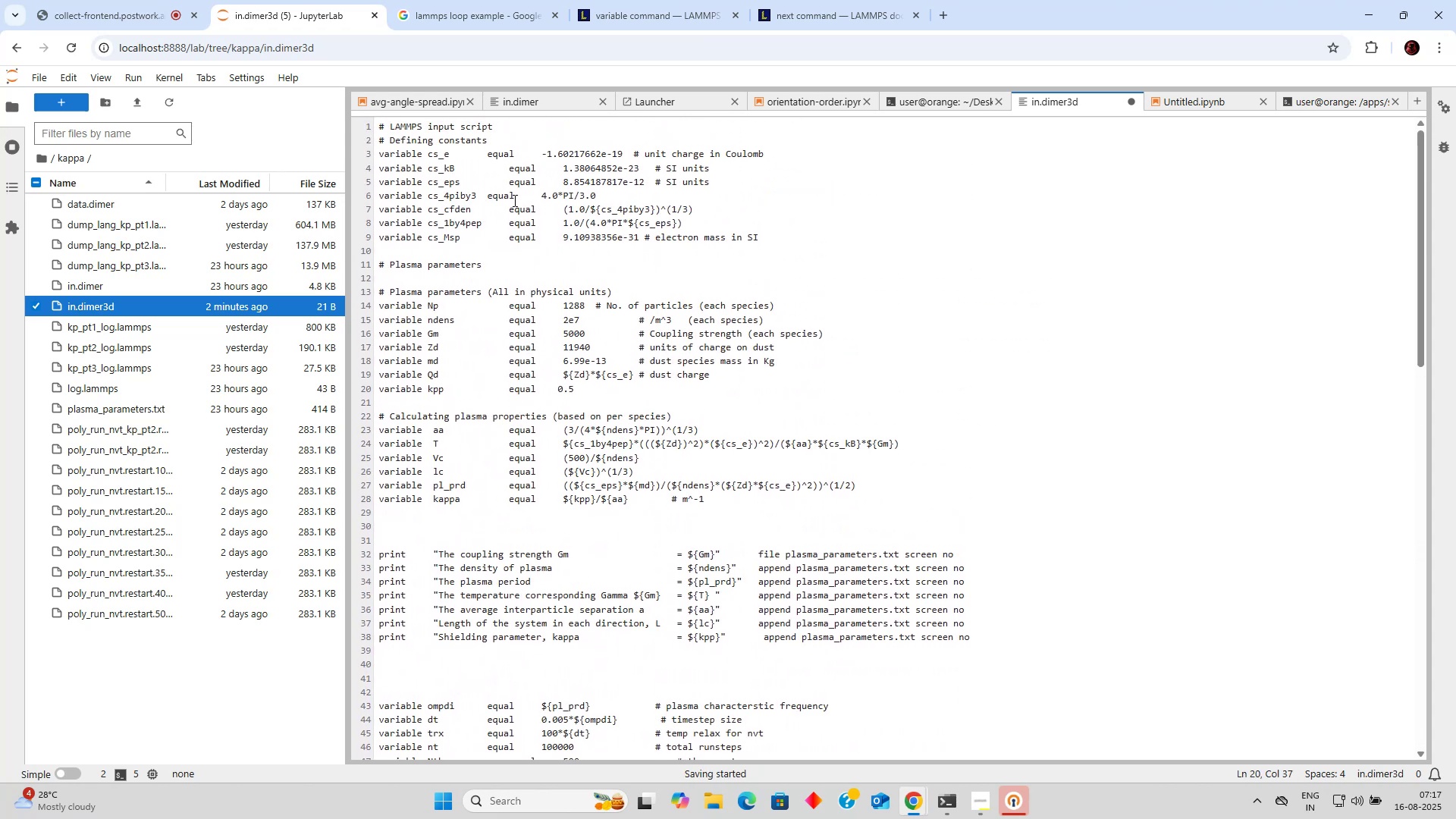 
scroll: coordinate [519, 243], scroll_direction: down, amount: 8.0
 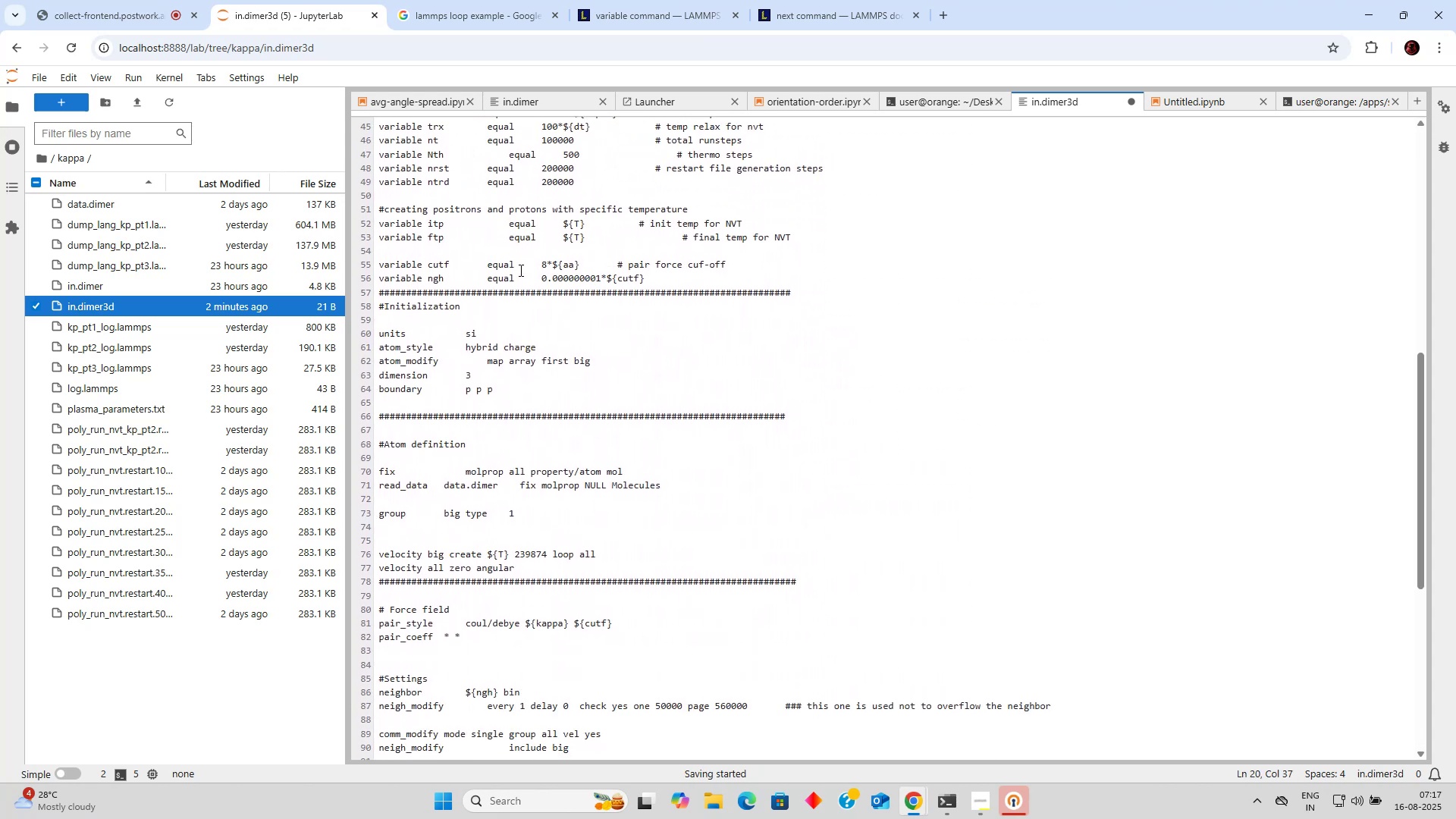 
scroll: coordinate [405, 180], scroll_direction: up, amount: 20.0
 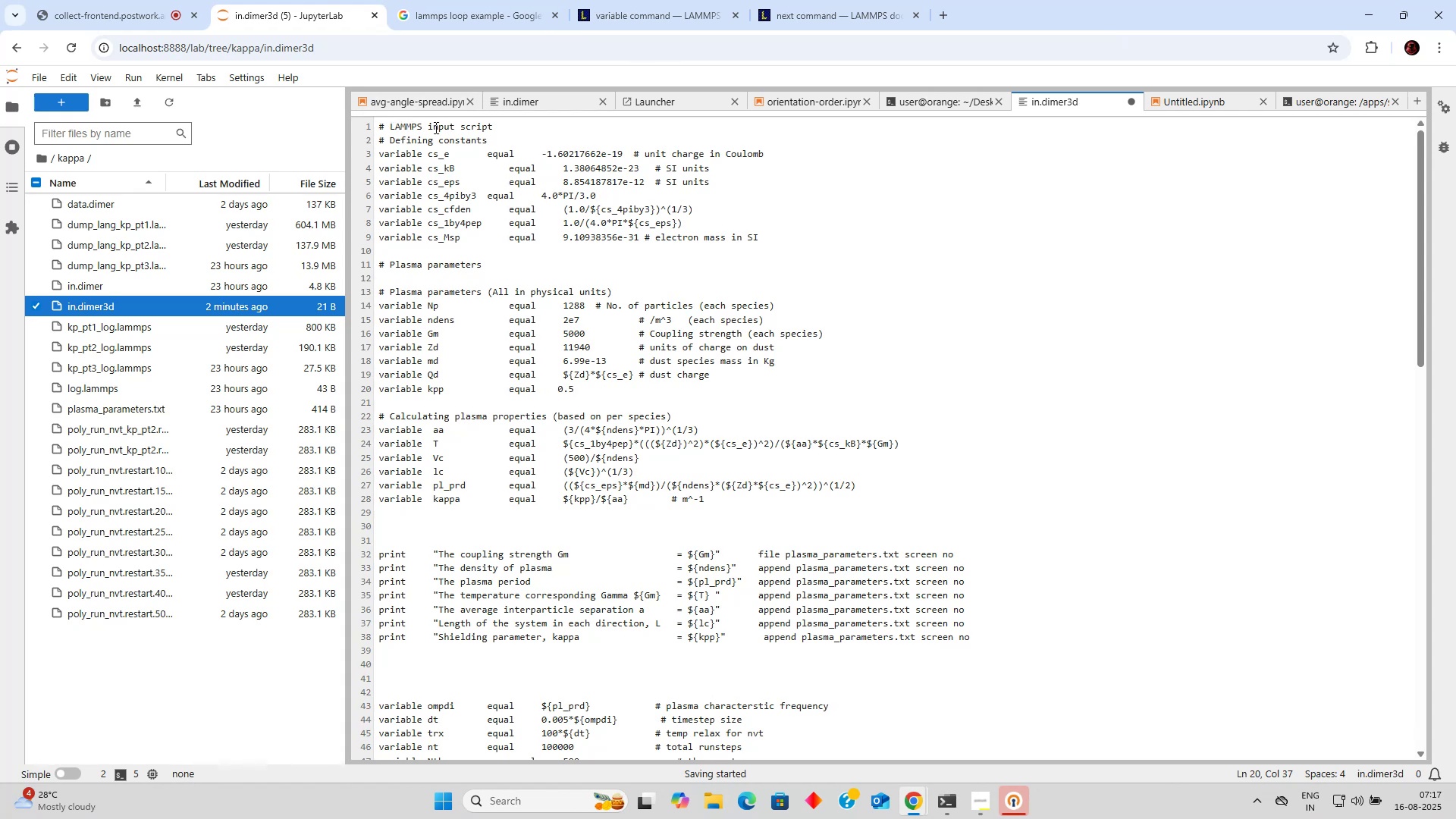 
left_click([493, 128])
 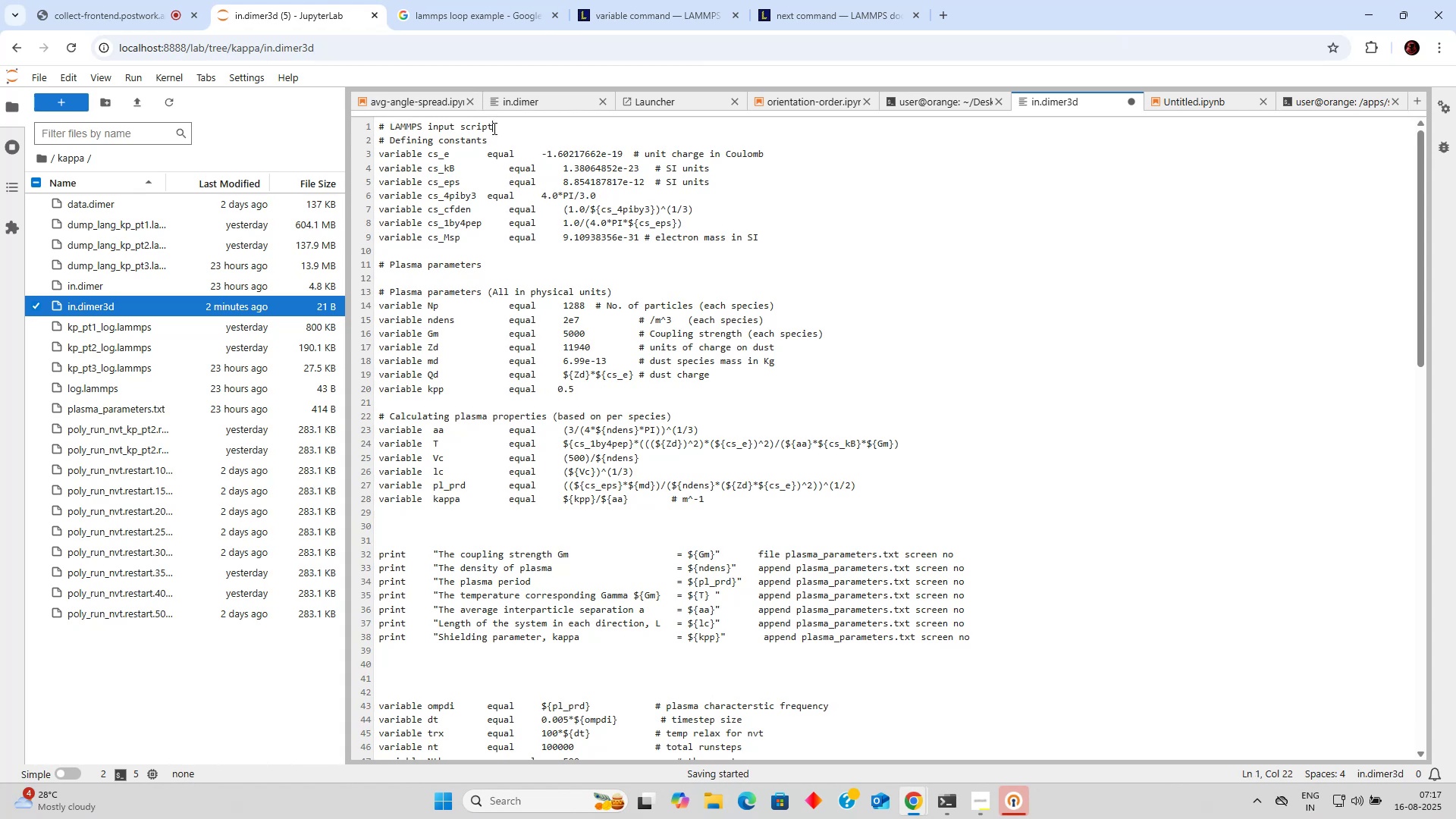 
key(Enter)
 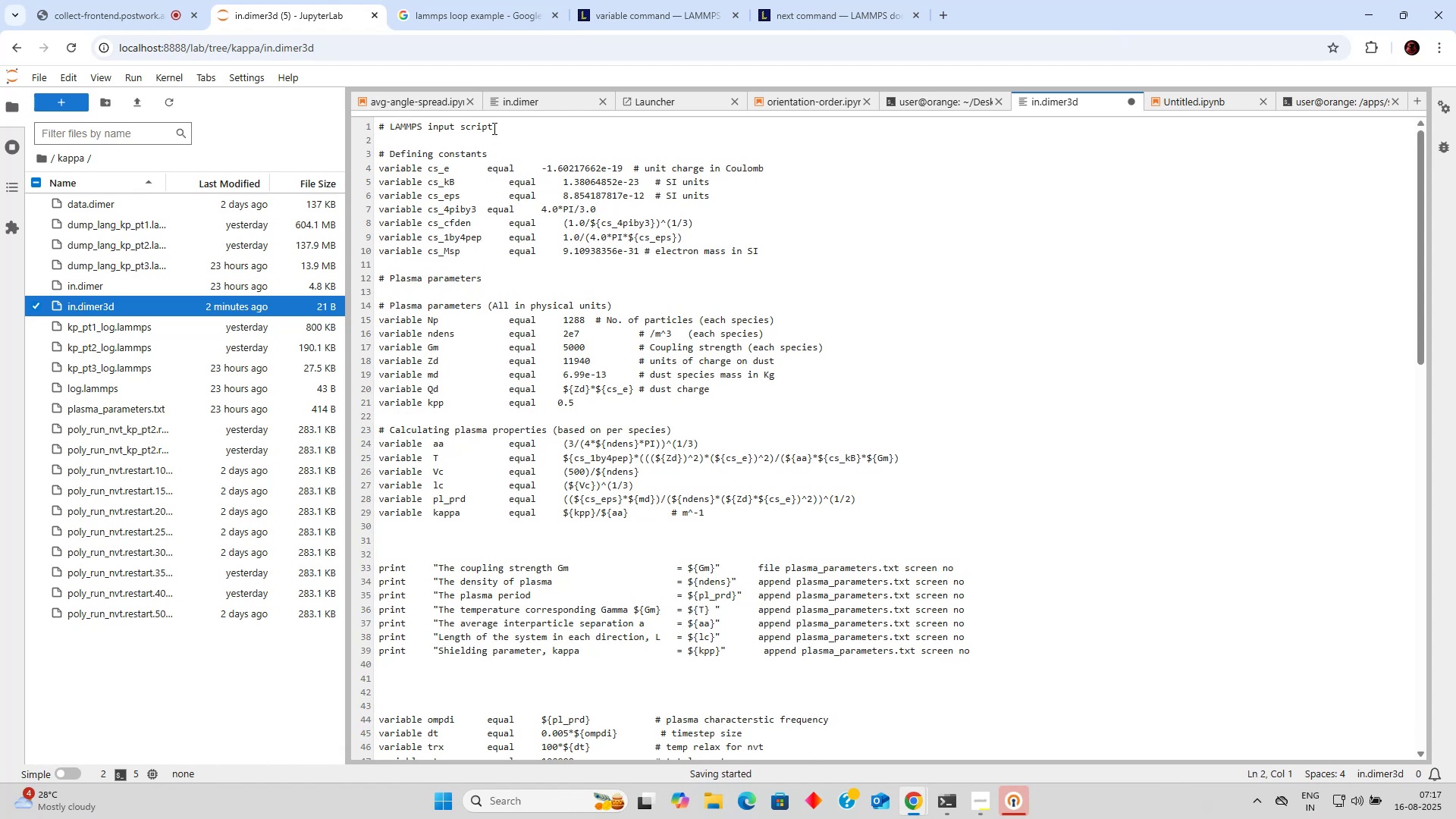 
type(log log3d.lammps)
 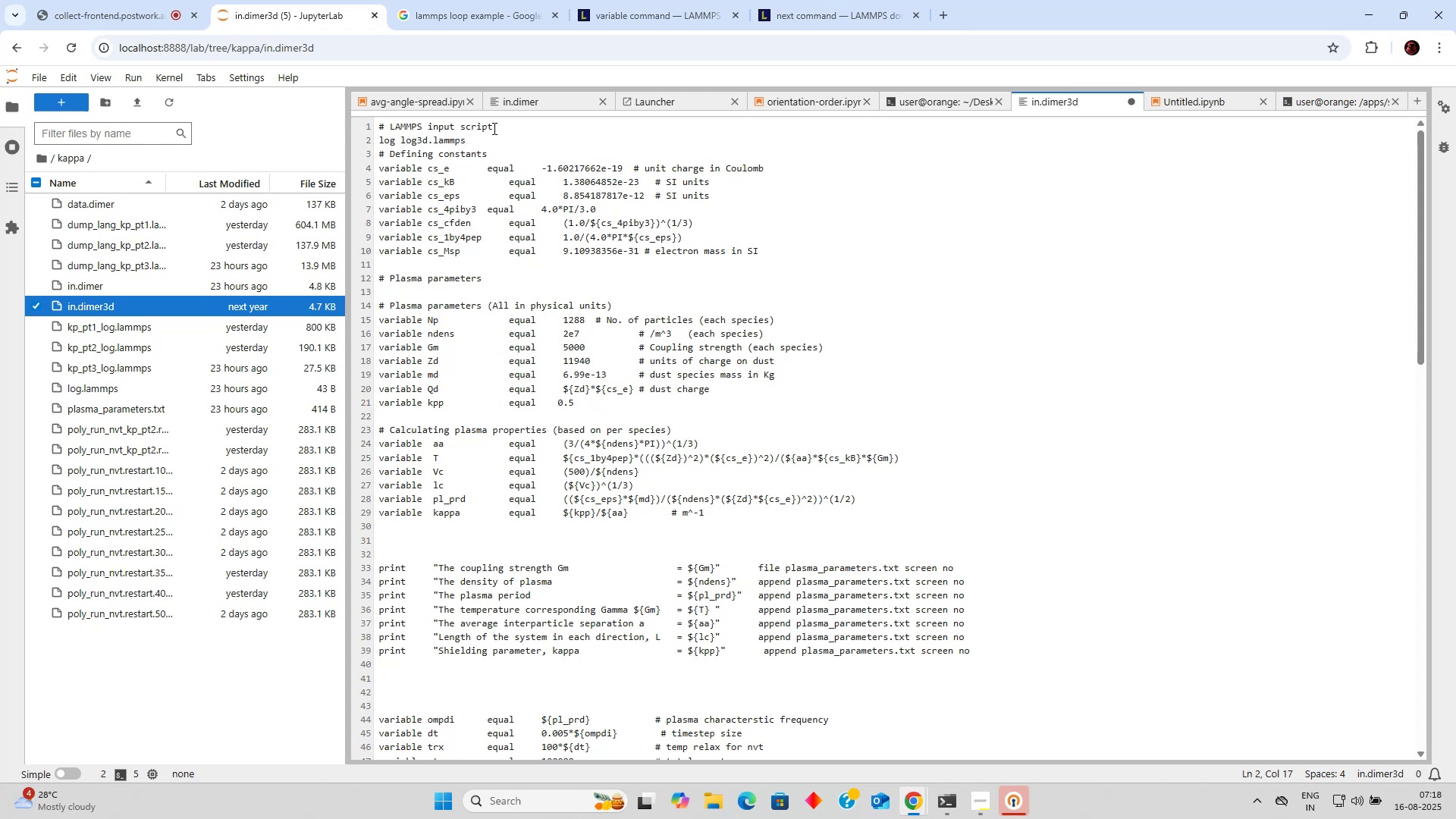 
left_click([488, 255])
 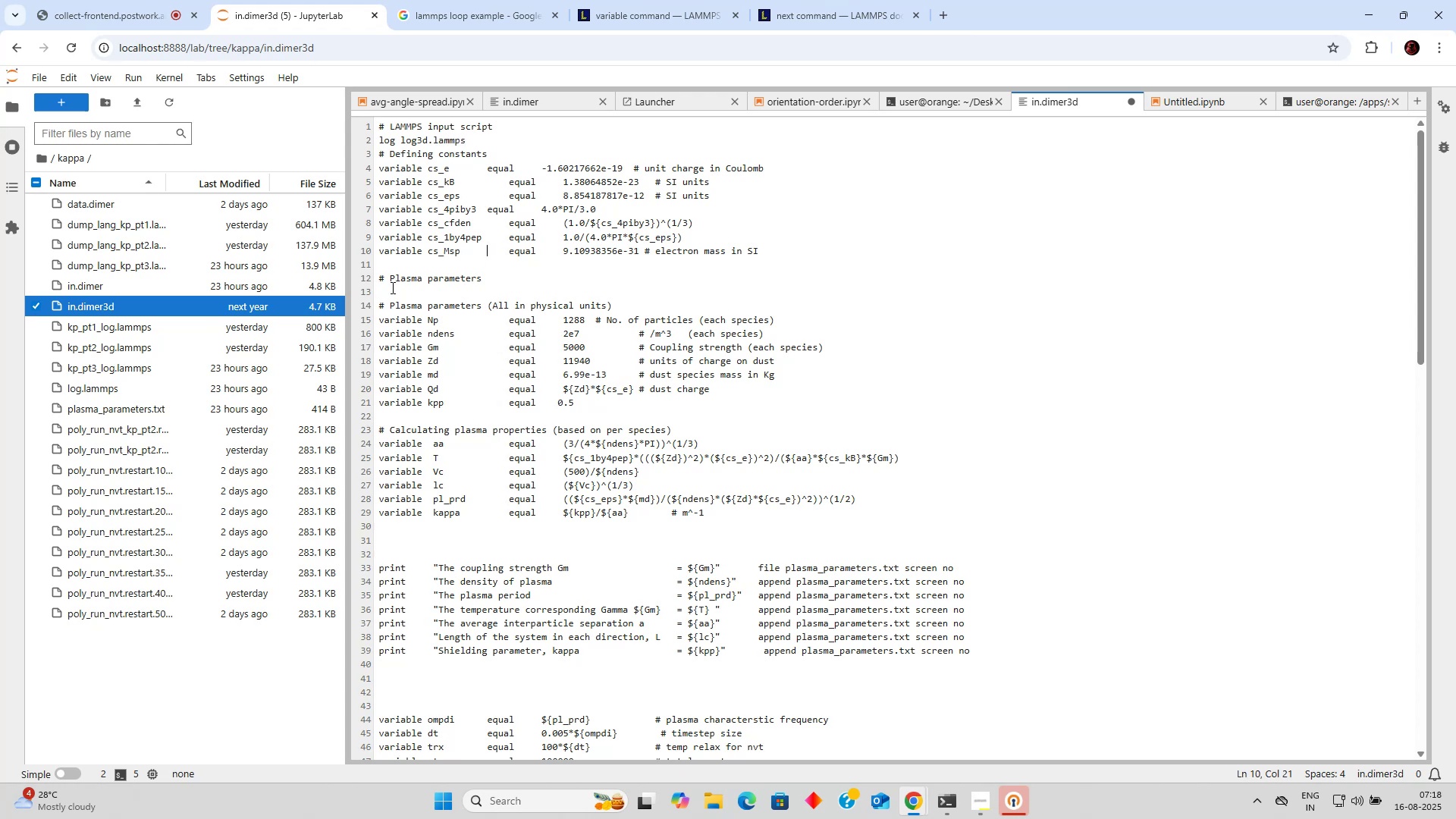 
scroll: coordinate [494, 354], scroll_direction: down, amount: 21.0
 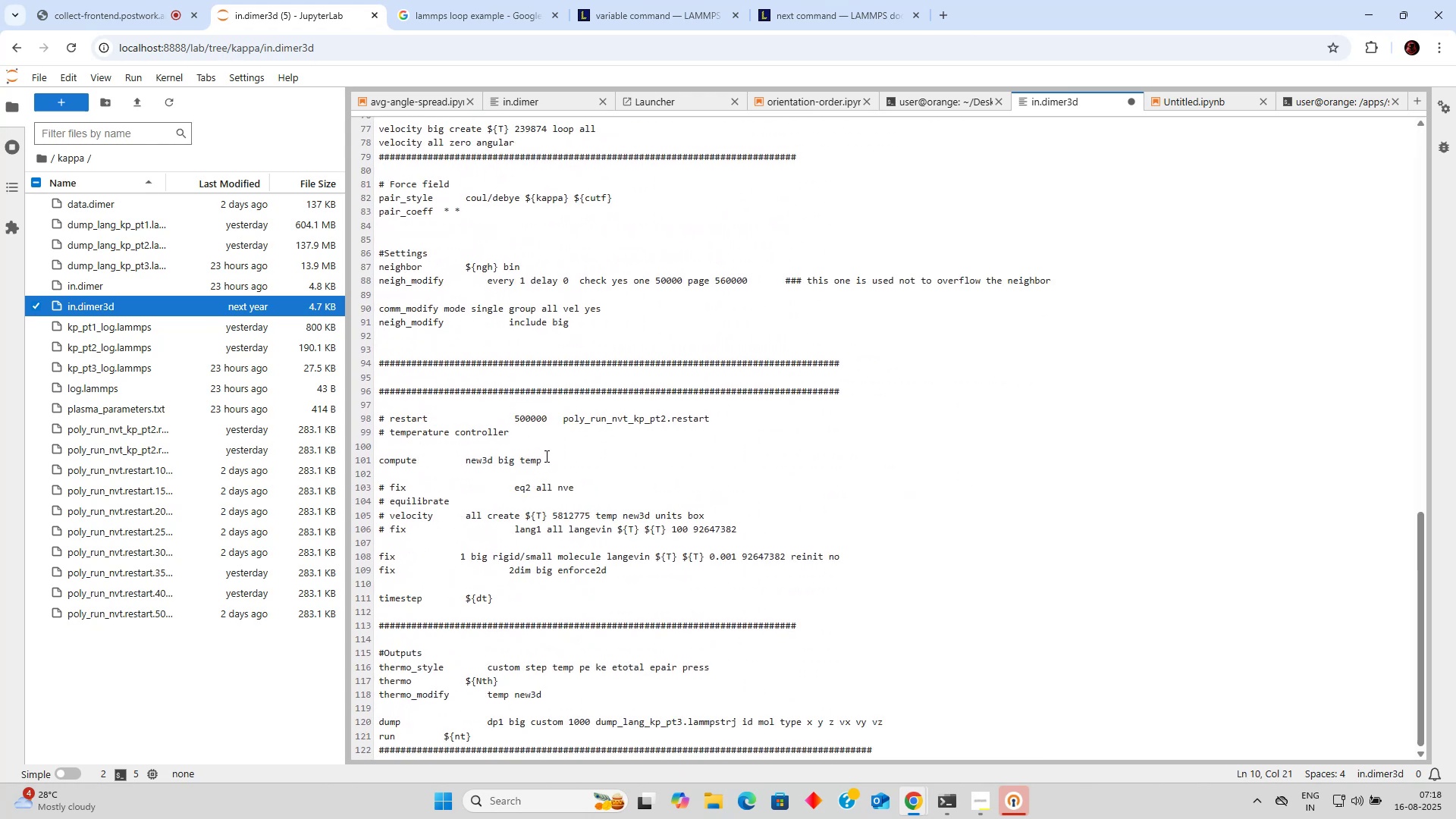 
scroll: coordinate [634, 437], scroll_direction: up, amount: 11.0
 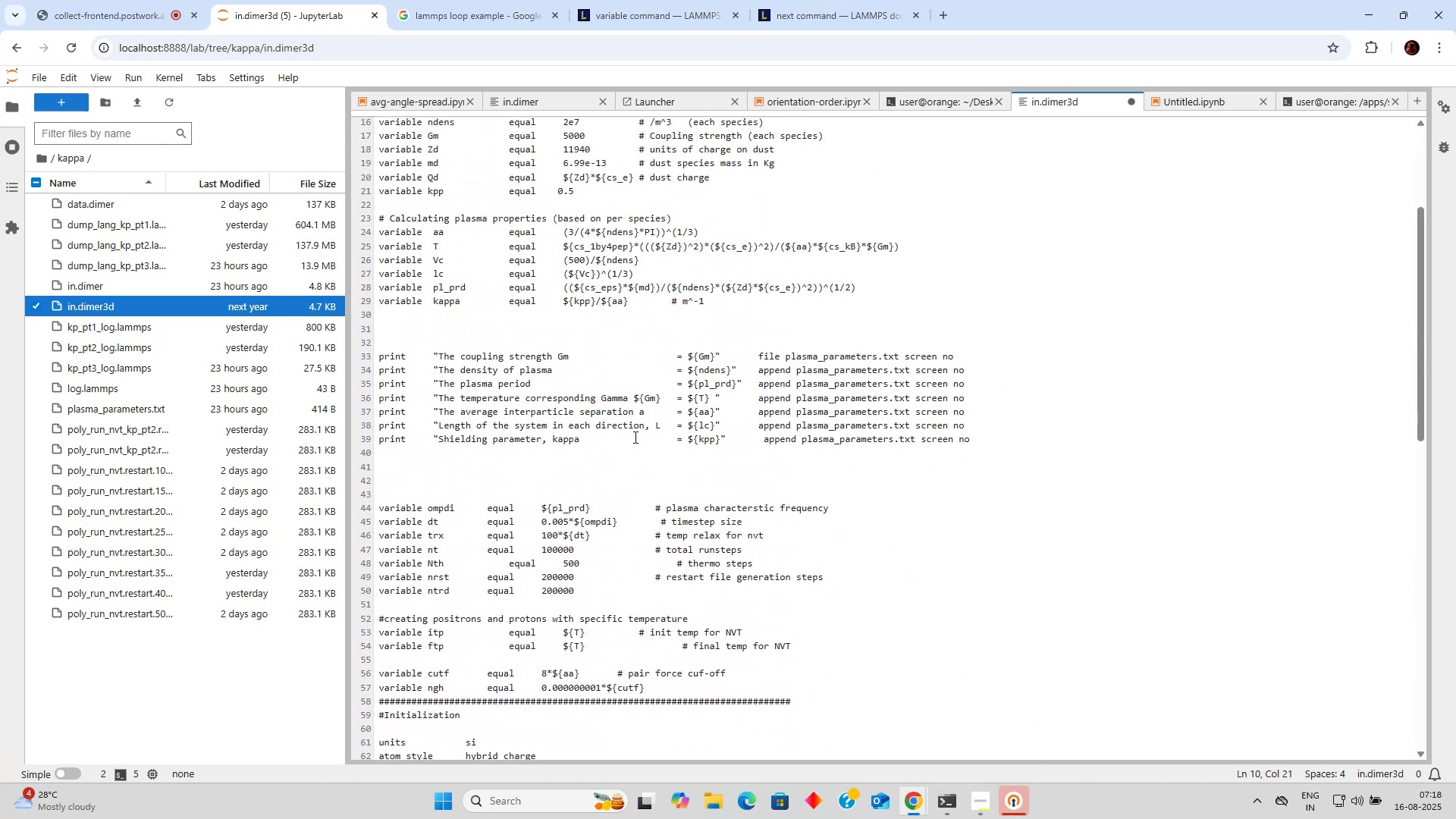 
scroll: coordinate [634, 437], scroll_direction: down, amount: 6.0
 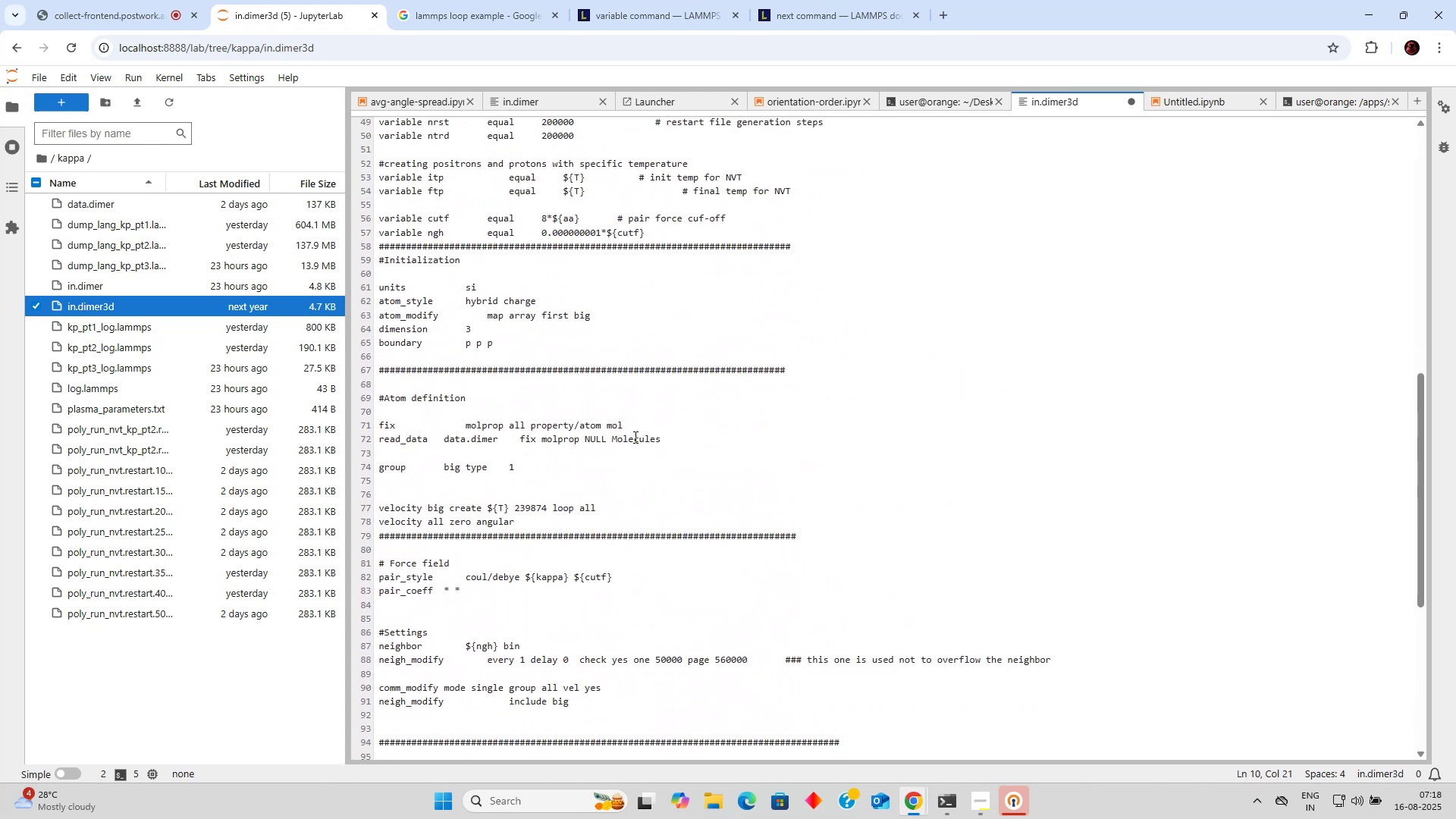 
scroll: coordinate [635, 437], scroll_direction: up, amount: 12.0
 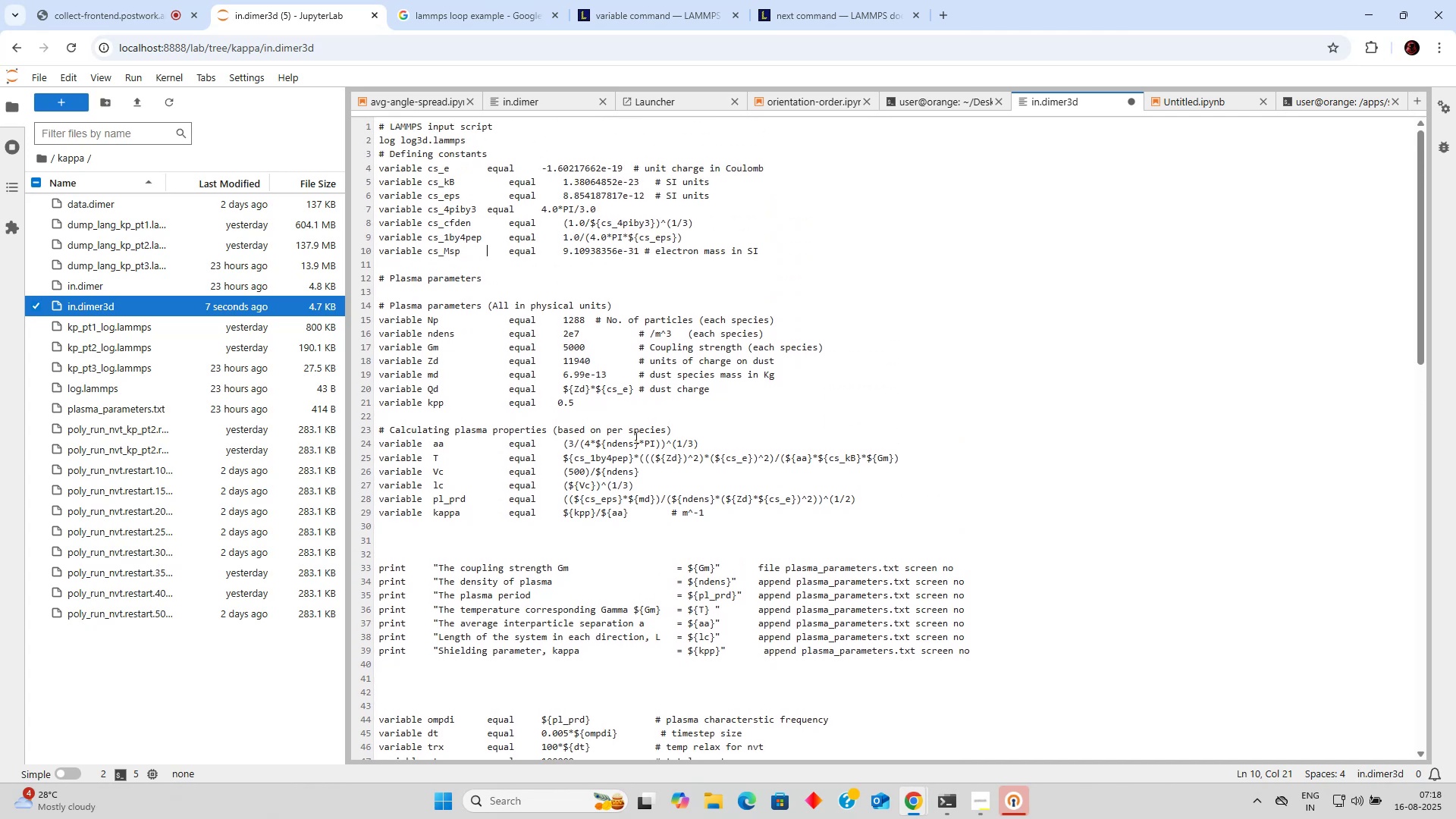 
scroll: coordinate [593, 408], scroll_direction: down, amount: 17.0
 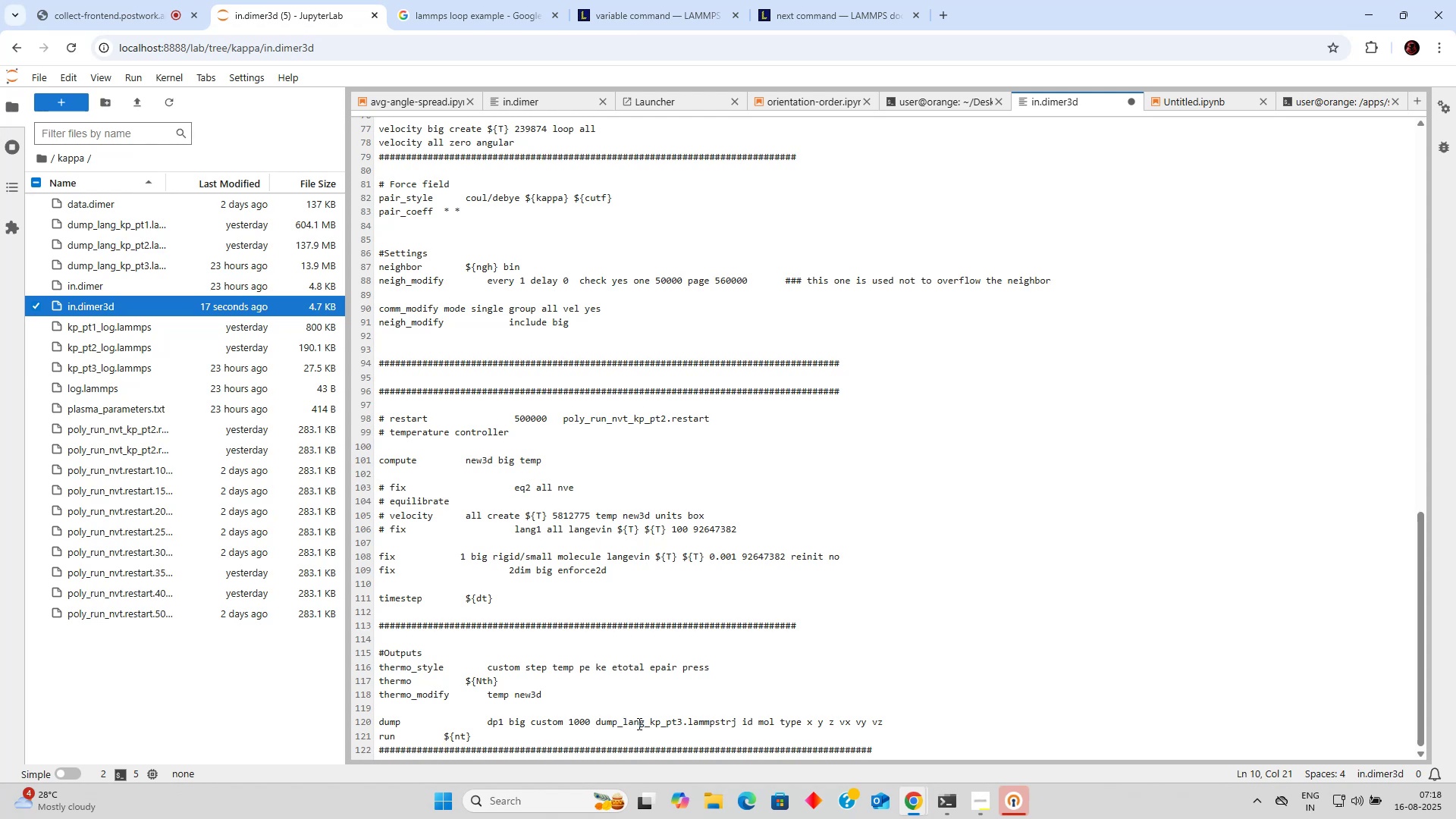 
left_click_drag(start_coordinate=[648, 723], to_coordinate=[680, 725])
 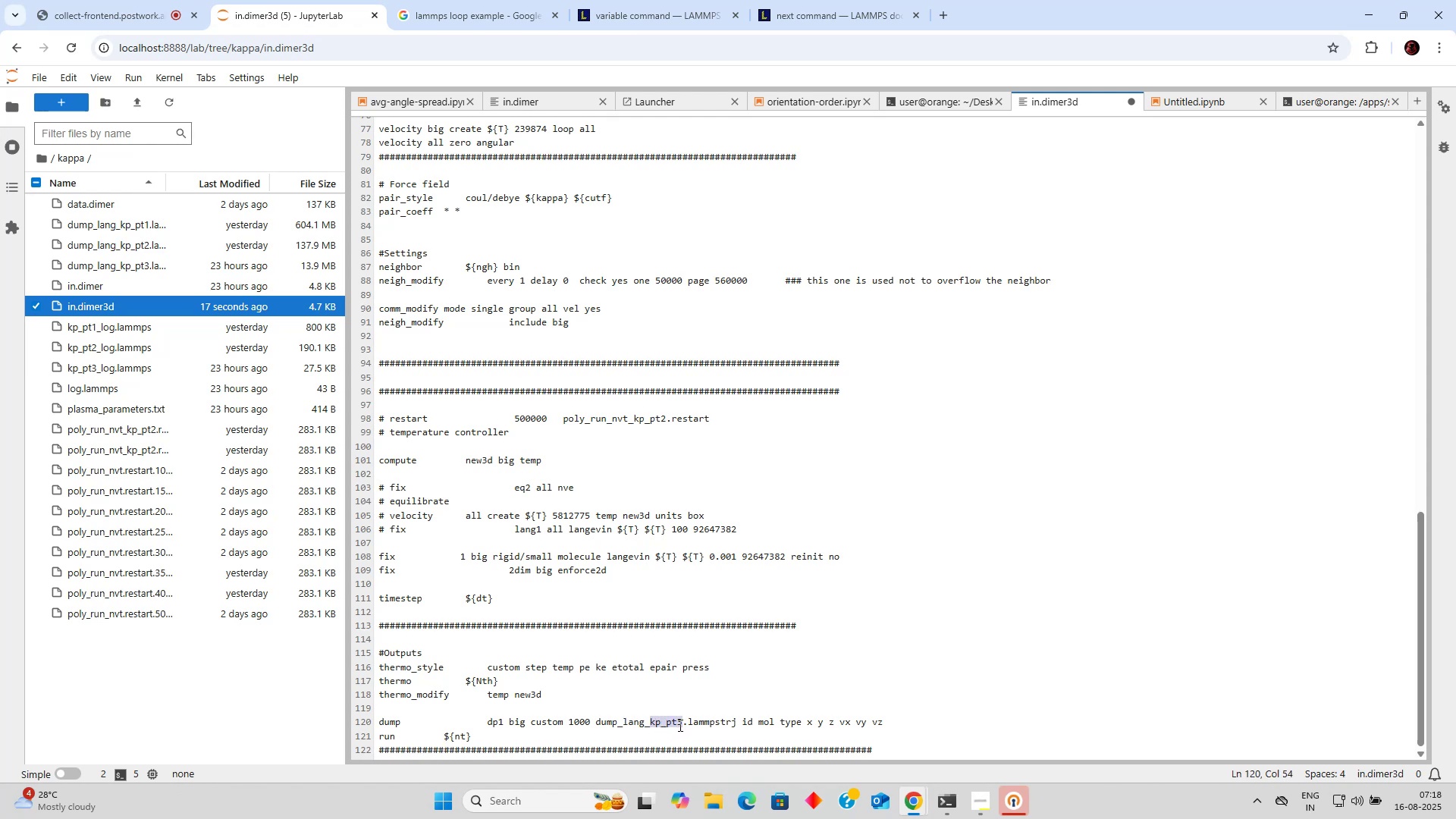 
type(3d)
 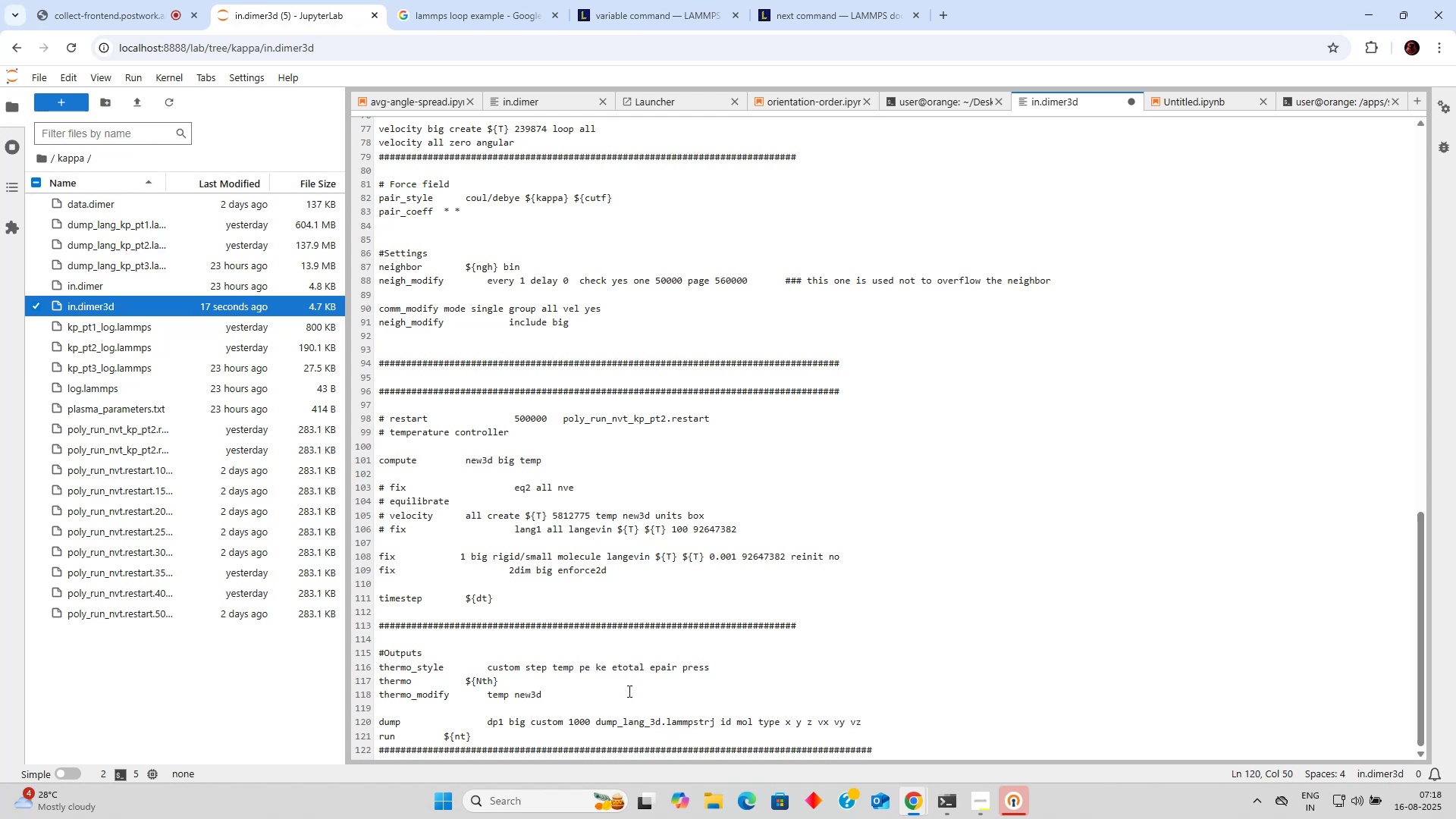 
left_click([628, 691])
 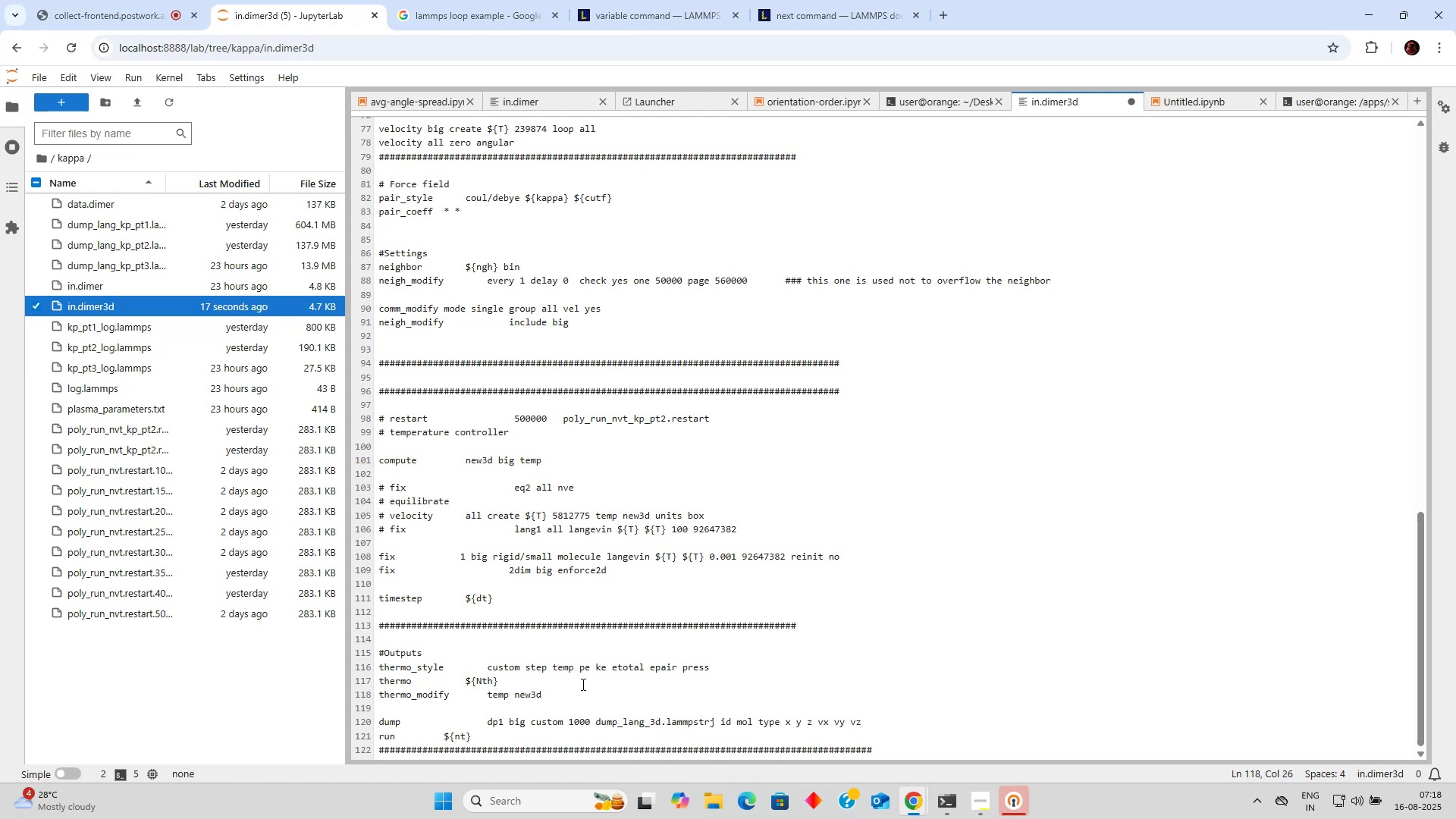 
scroll: coordinate [573, 681], scroll_direction: up, amount: 1.0
 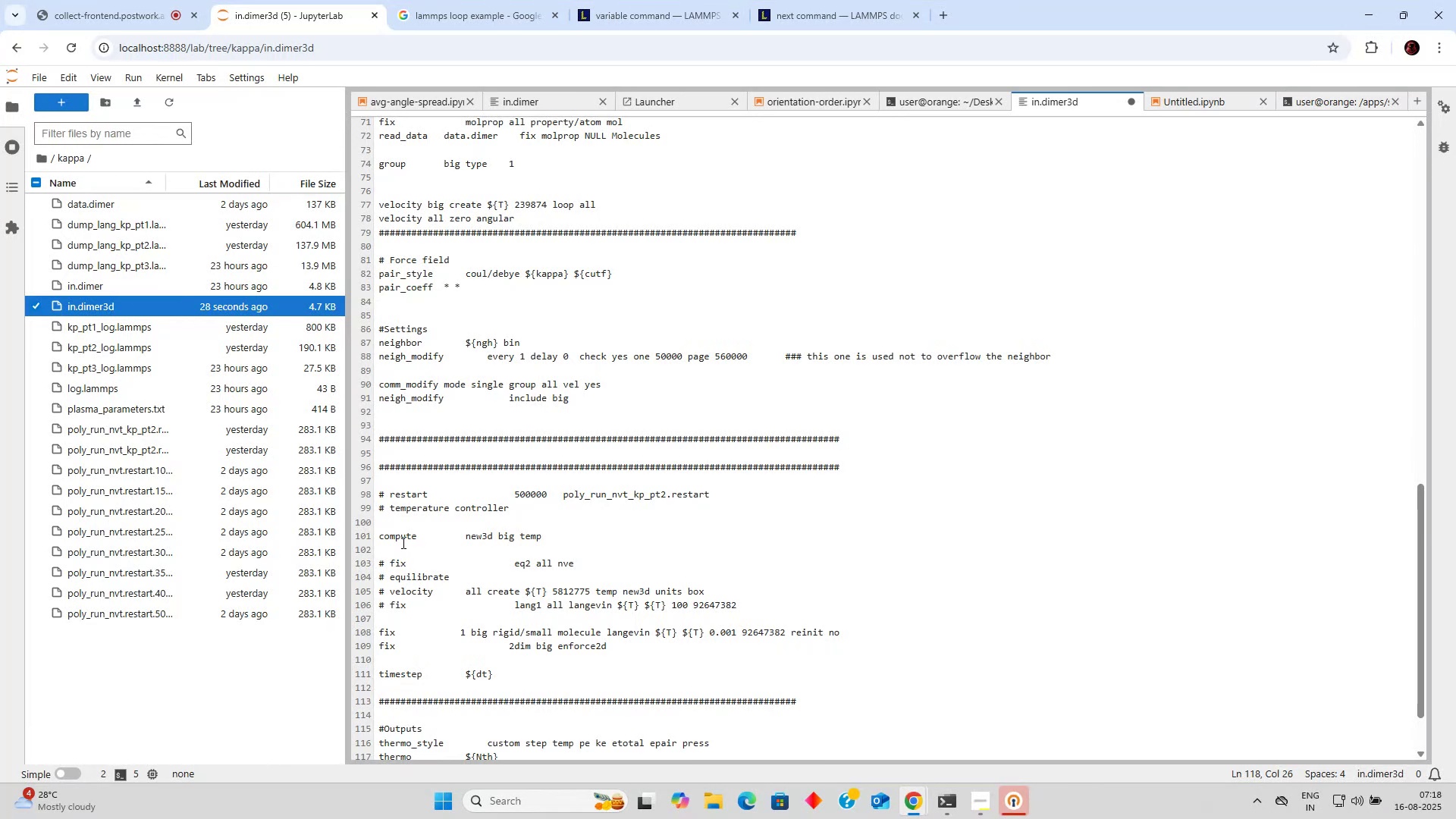 
left_click([375, 646])
 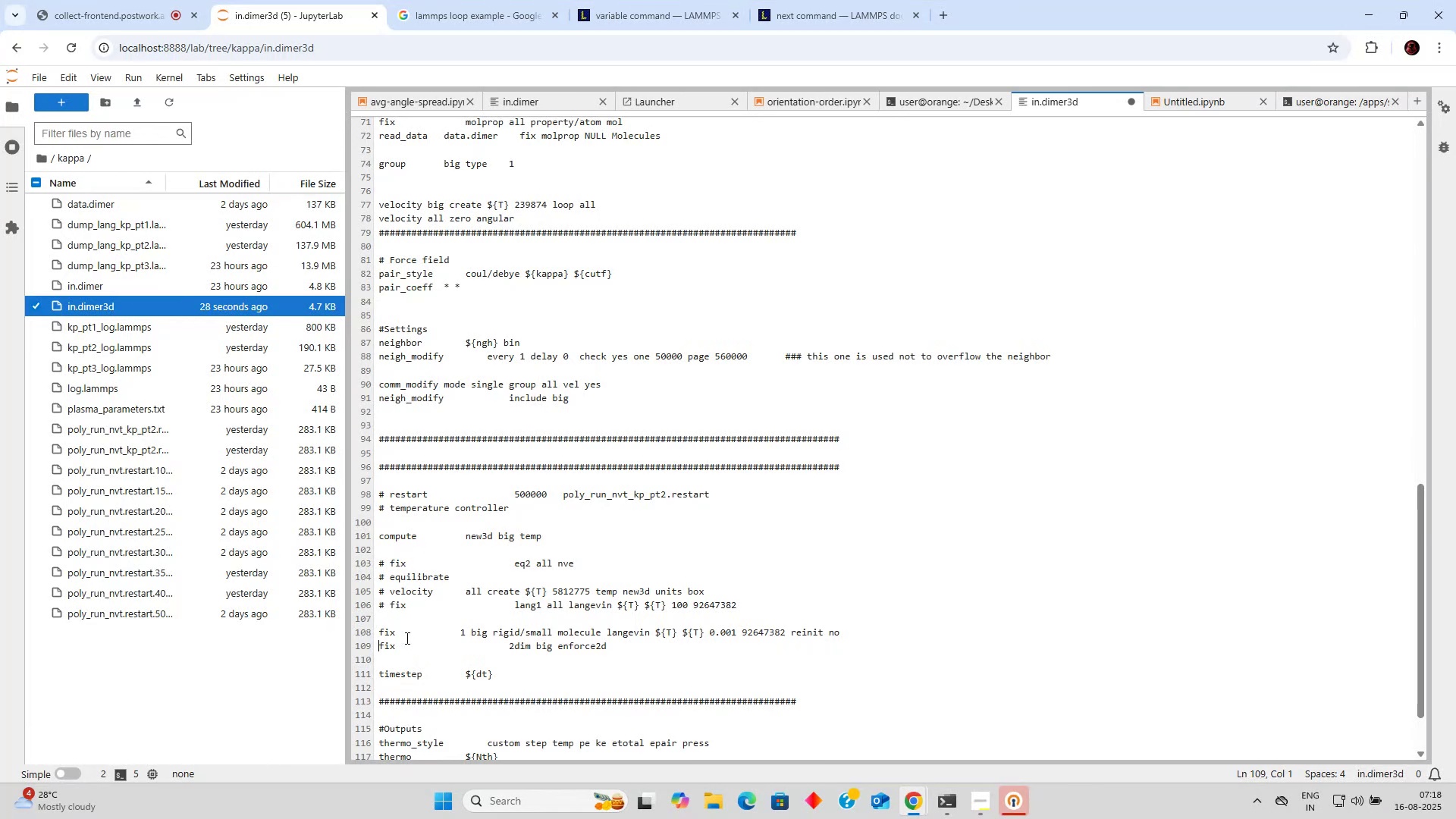 
key(Shift+3)
 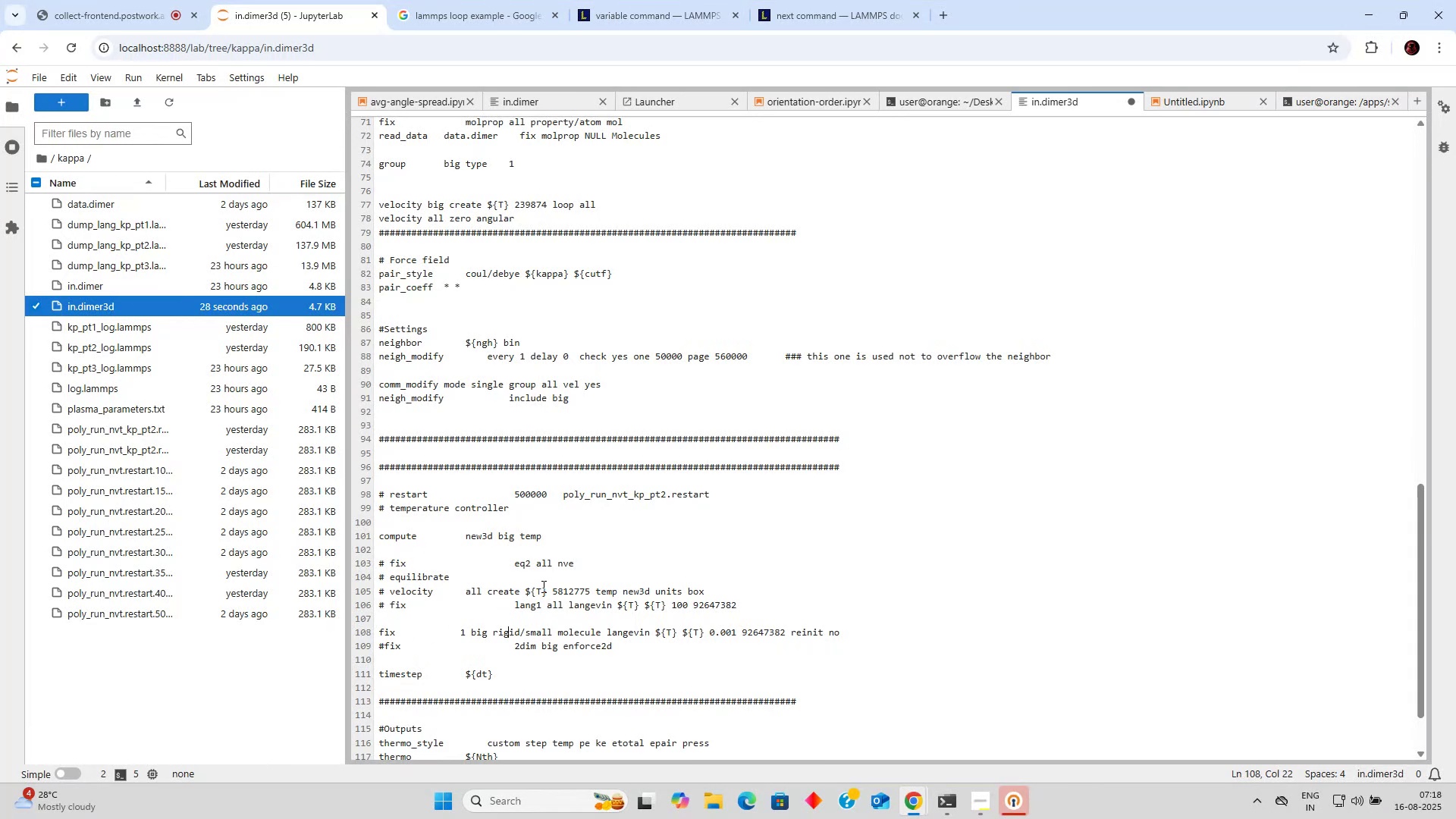 
double_click([560, 607])
 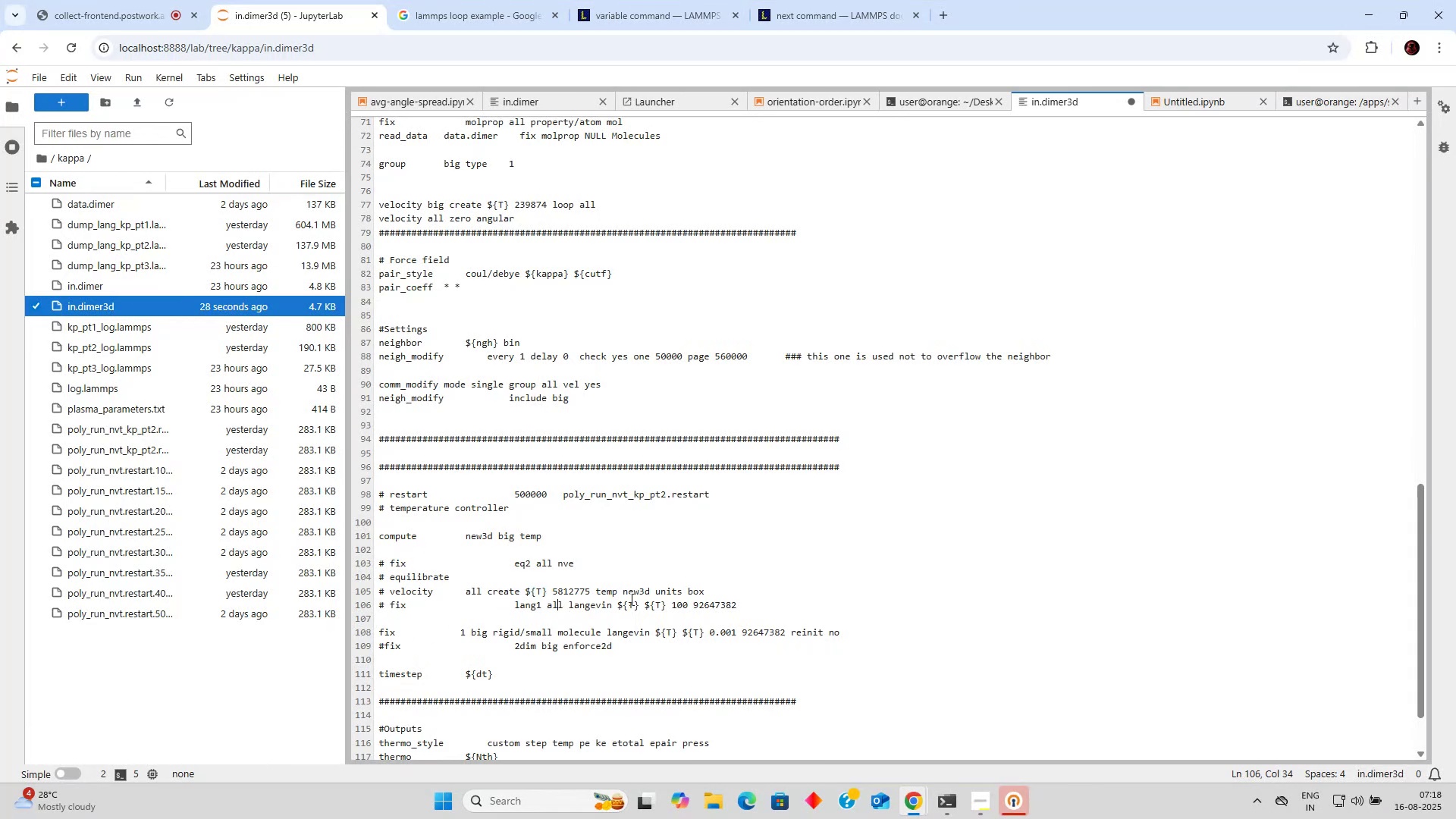 
triple_click([634, 598])
 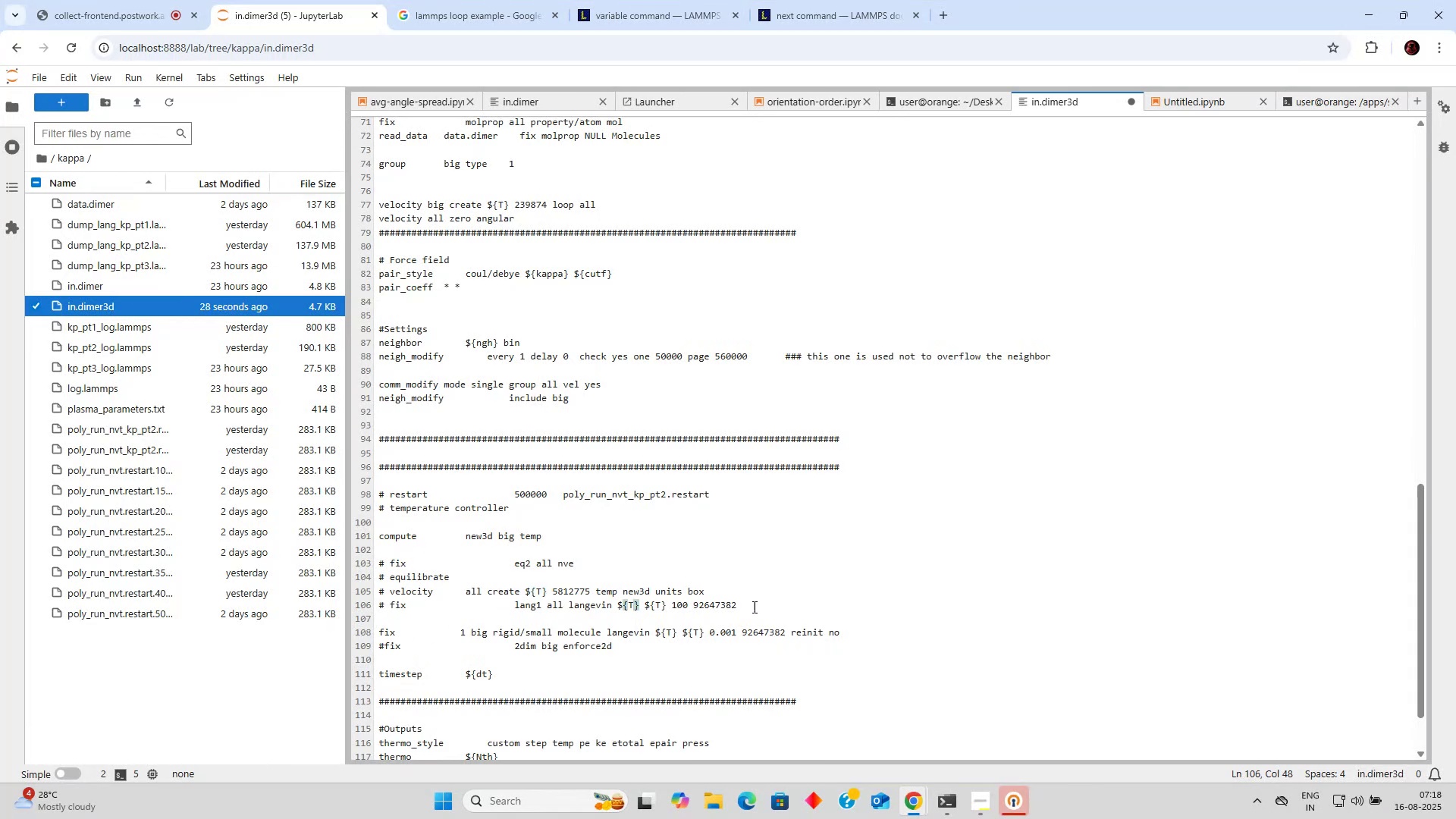 
left_click_drag(start_coordinate=[748, 603], to_coordinate=[366, 569])
 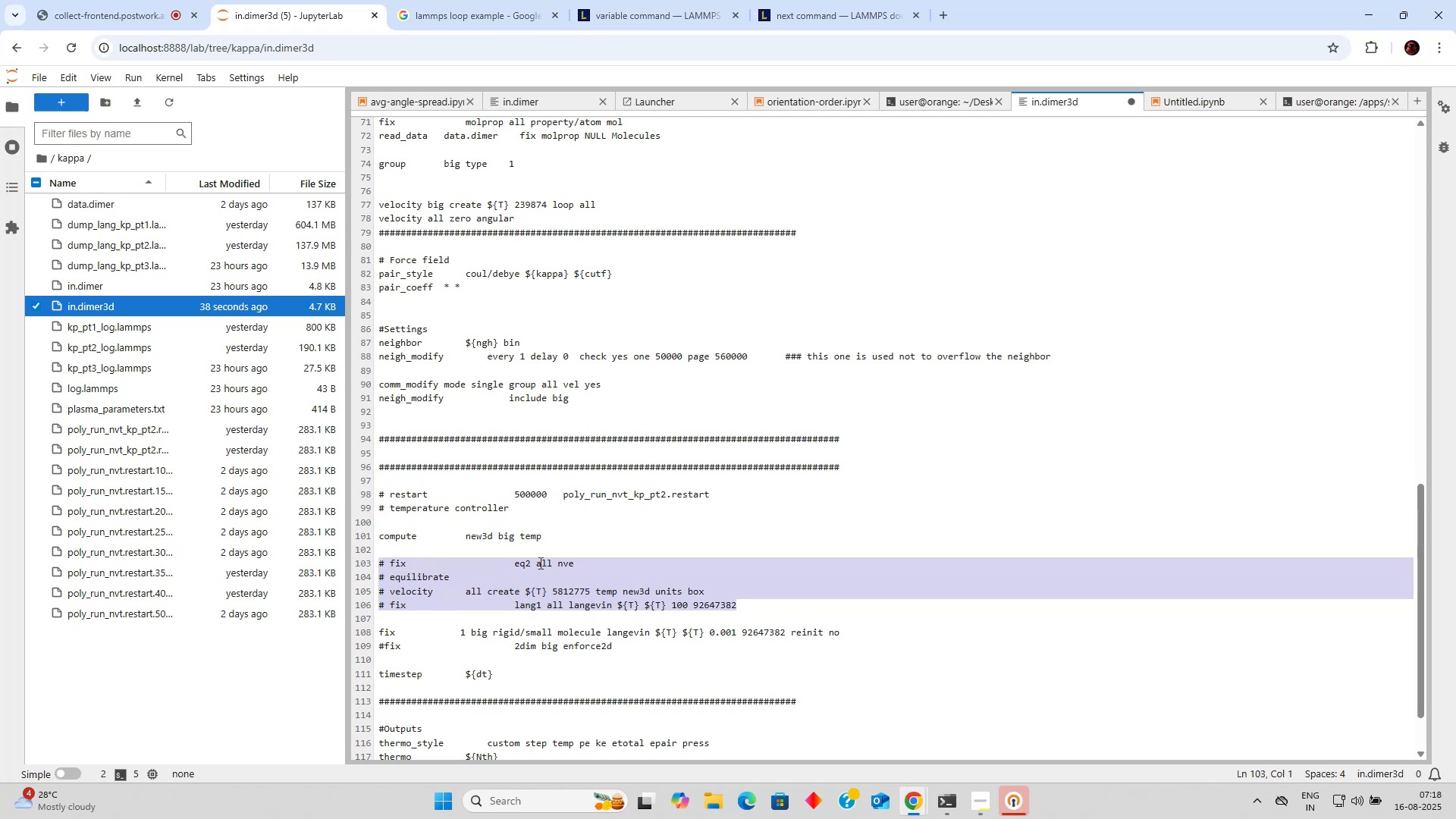 
scroll: coordinate [539, 573], scroll_direction: down, amount: 2.0
 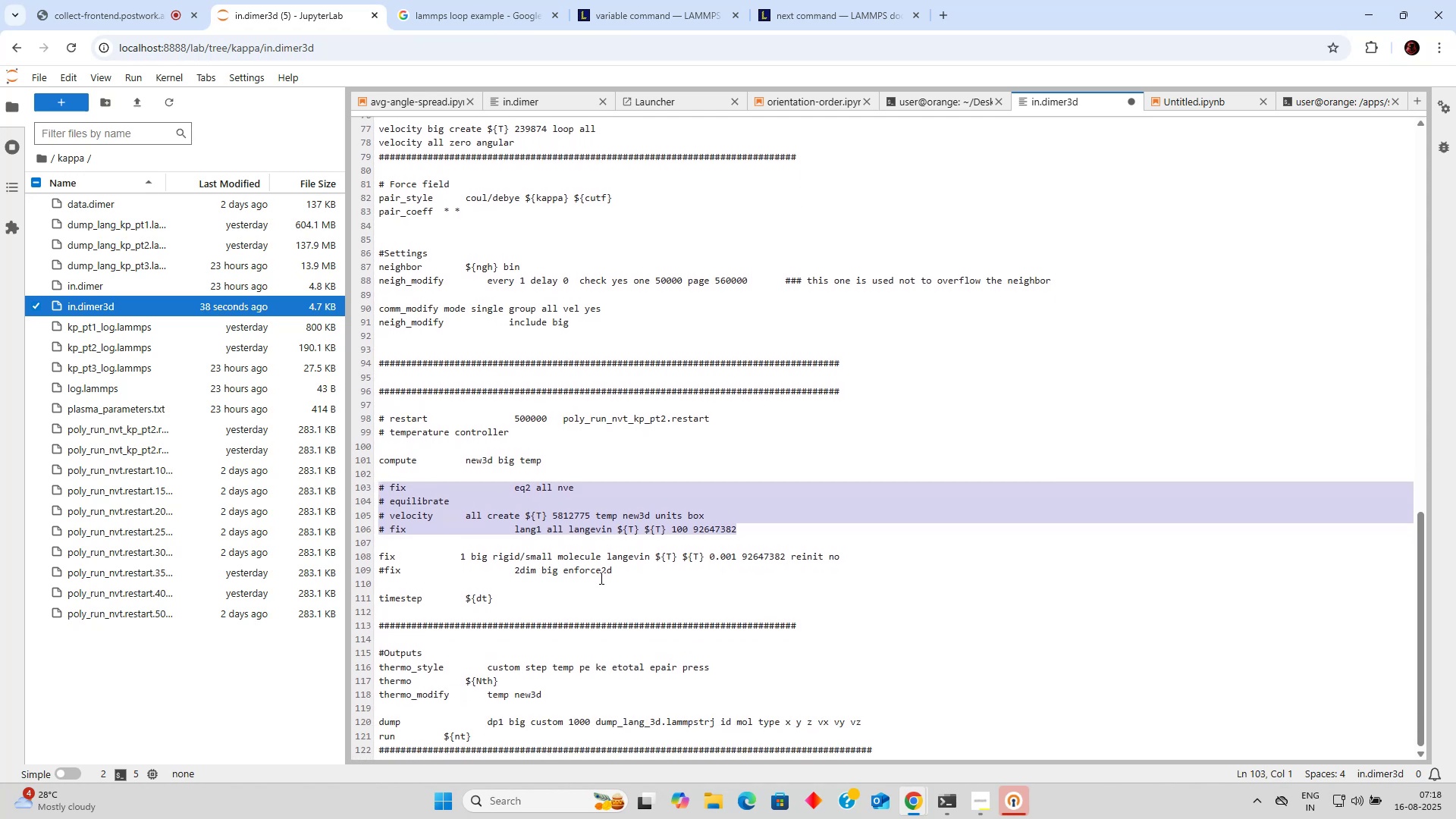 
scroll: coordinate [600, 578], scroll_direction: up, amount: 1.0
 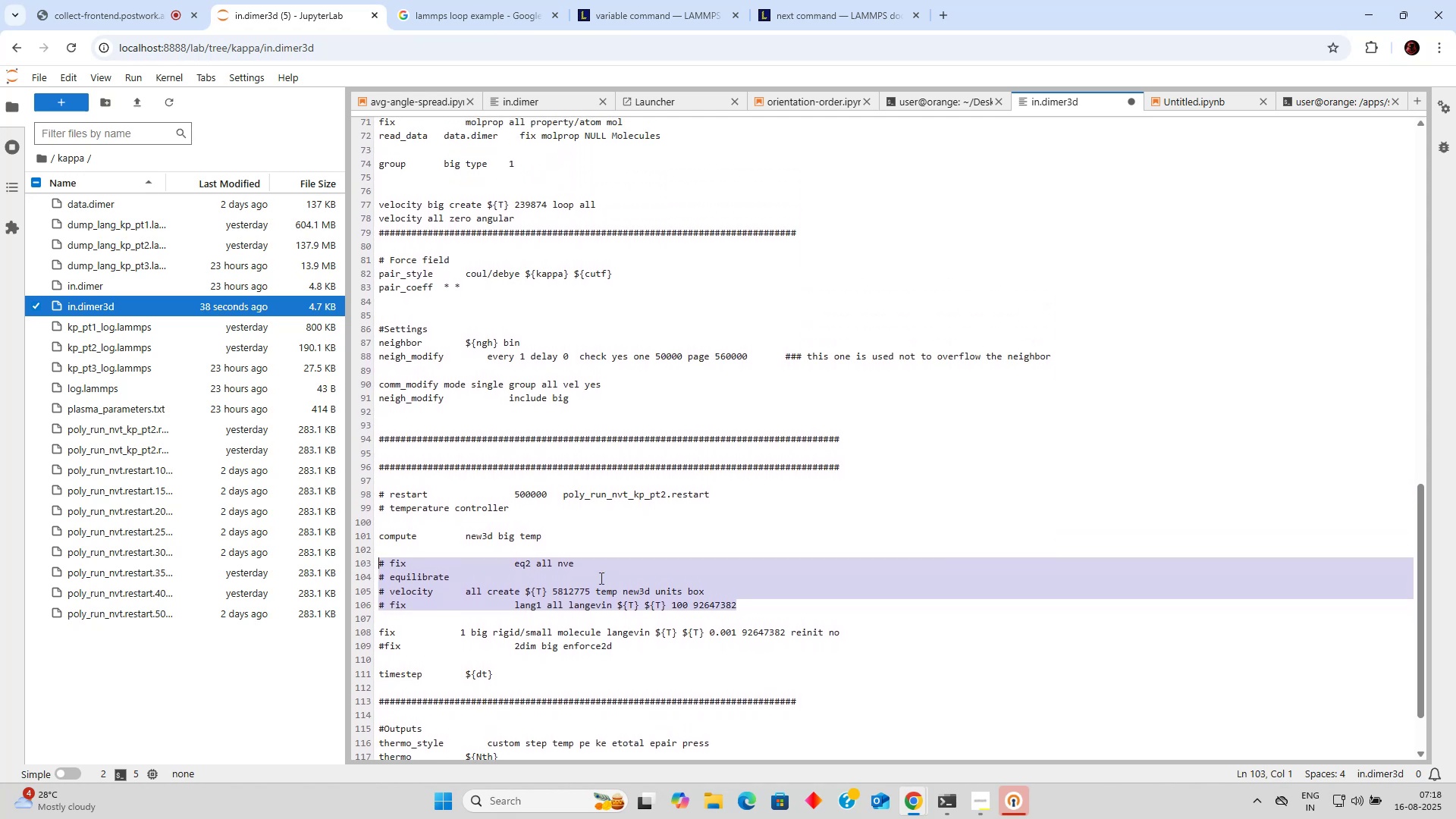 
left_click([600, 578])
 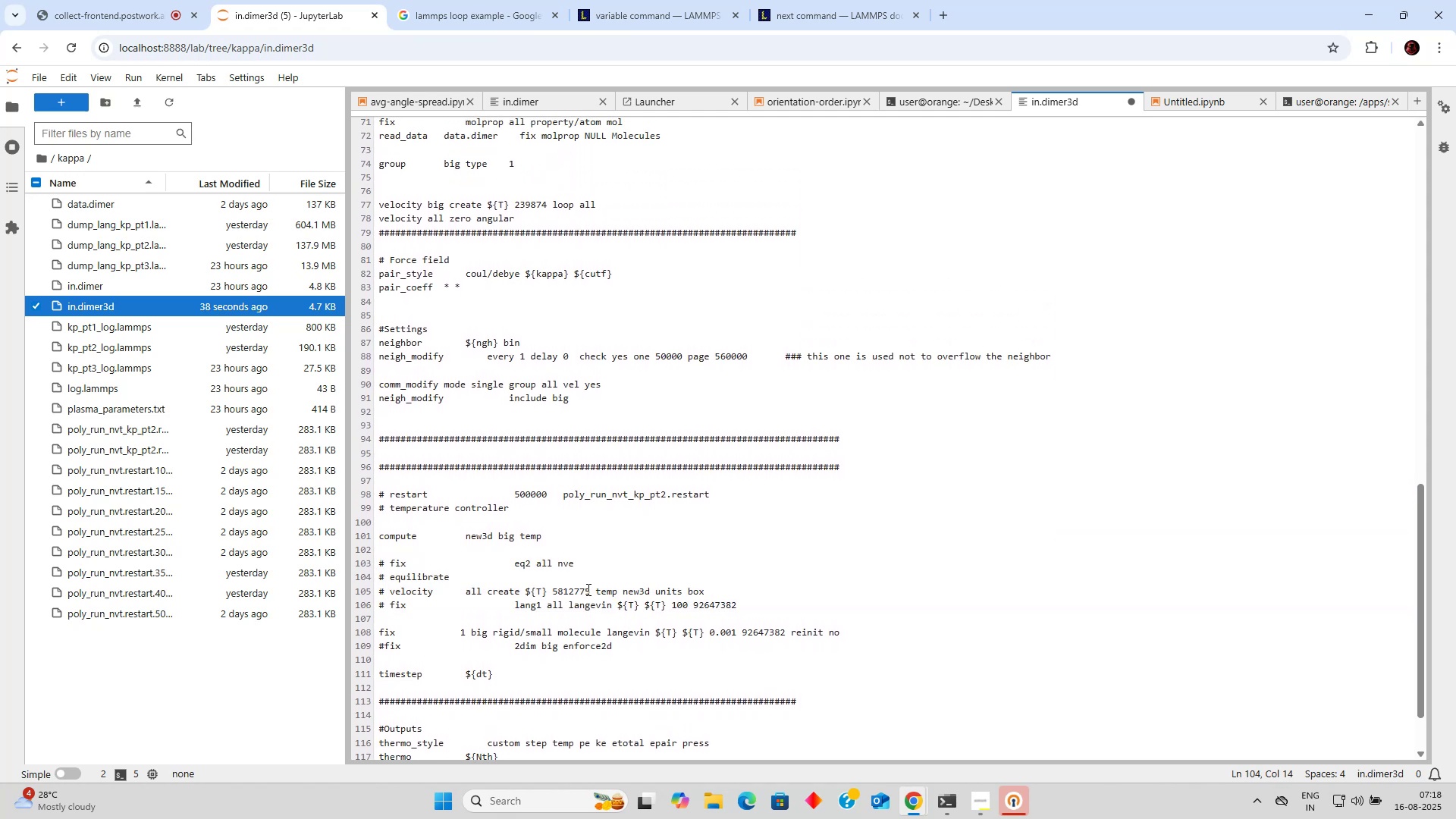 
scroll: coordinate [590, 571], scroll_direction: up, amount: 13.0
 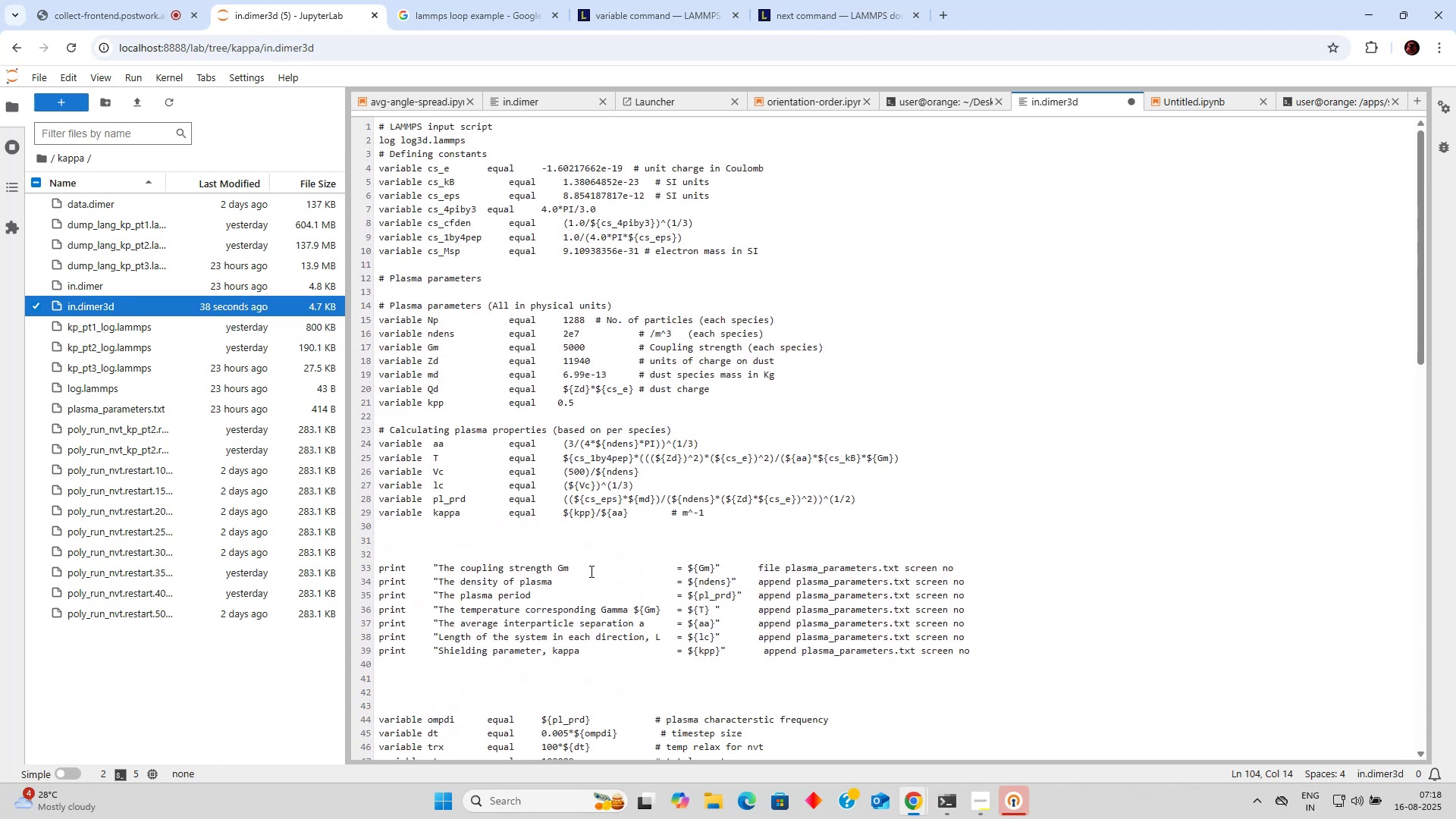 
scroll: coordinate [590, 568], scroll_direction: down, amount: 18.0
 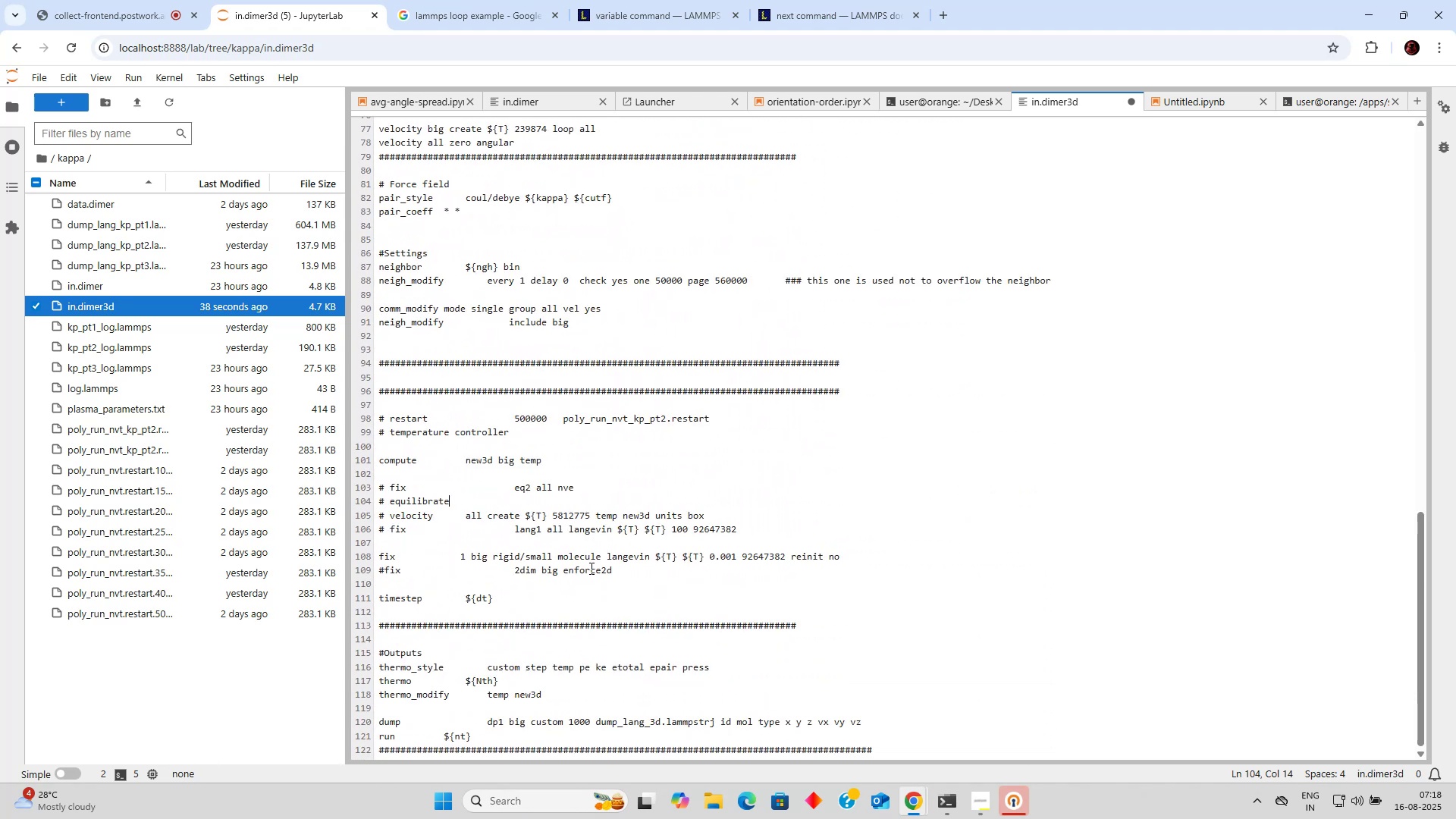 
hold_key(key=ControlLeft, duration=1.53)
 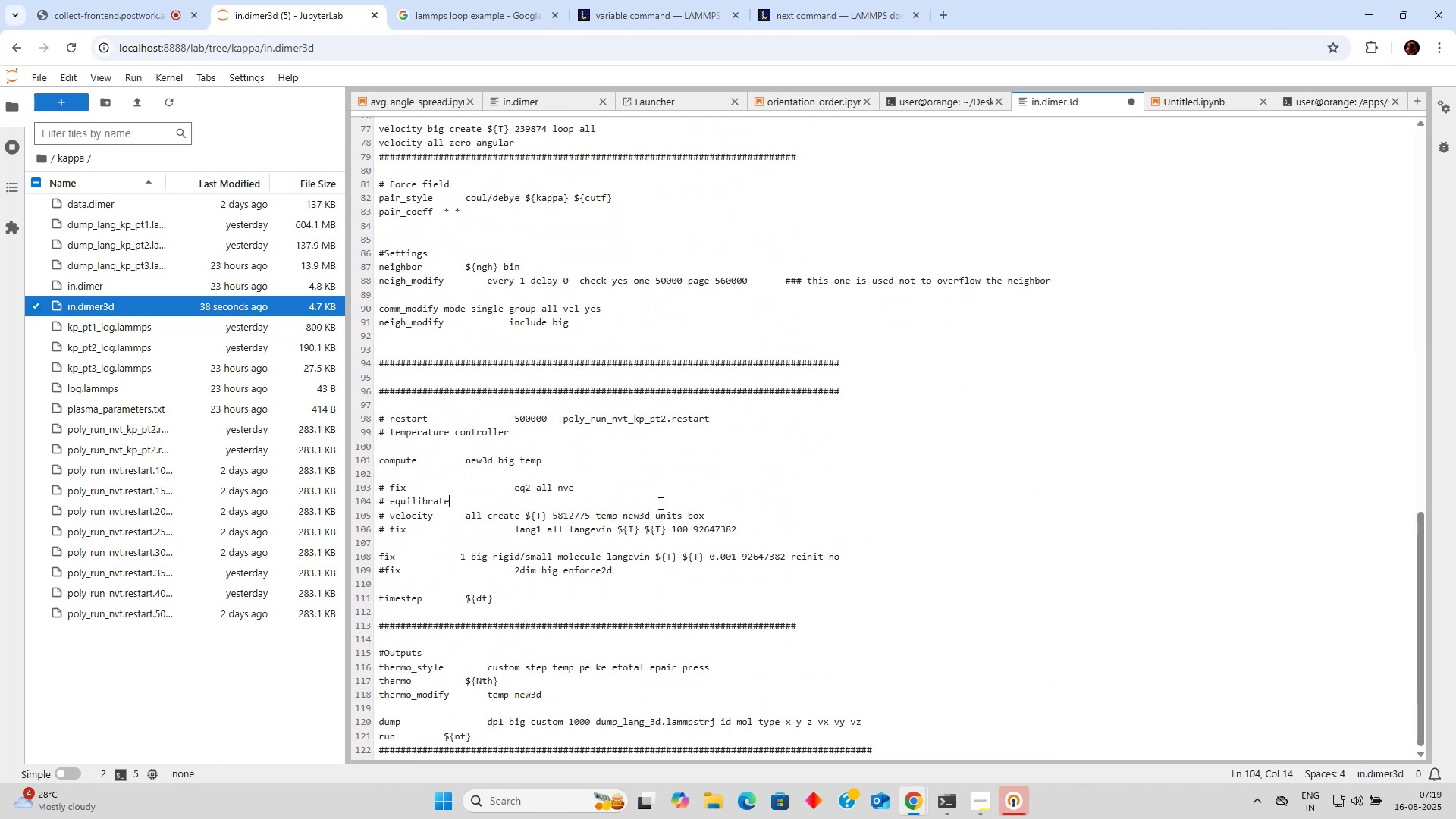 
key(Control+S)
 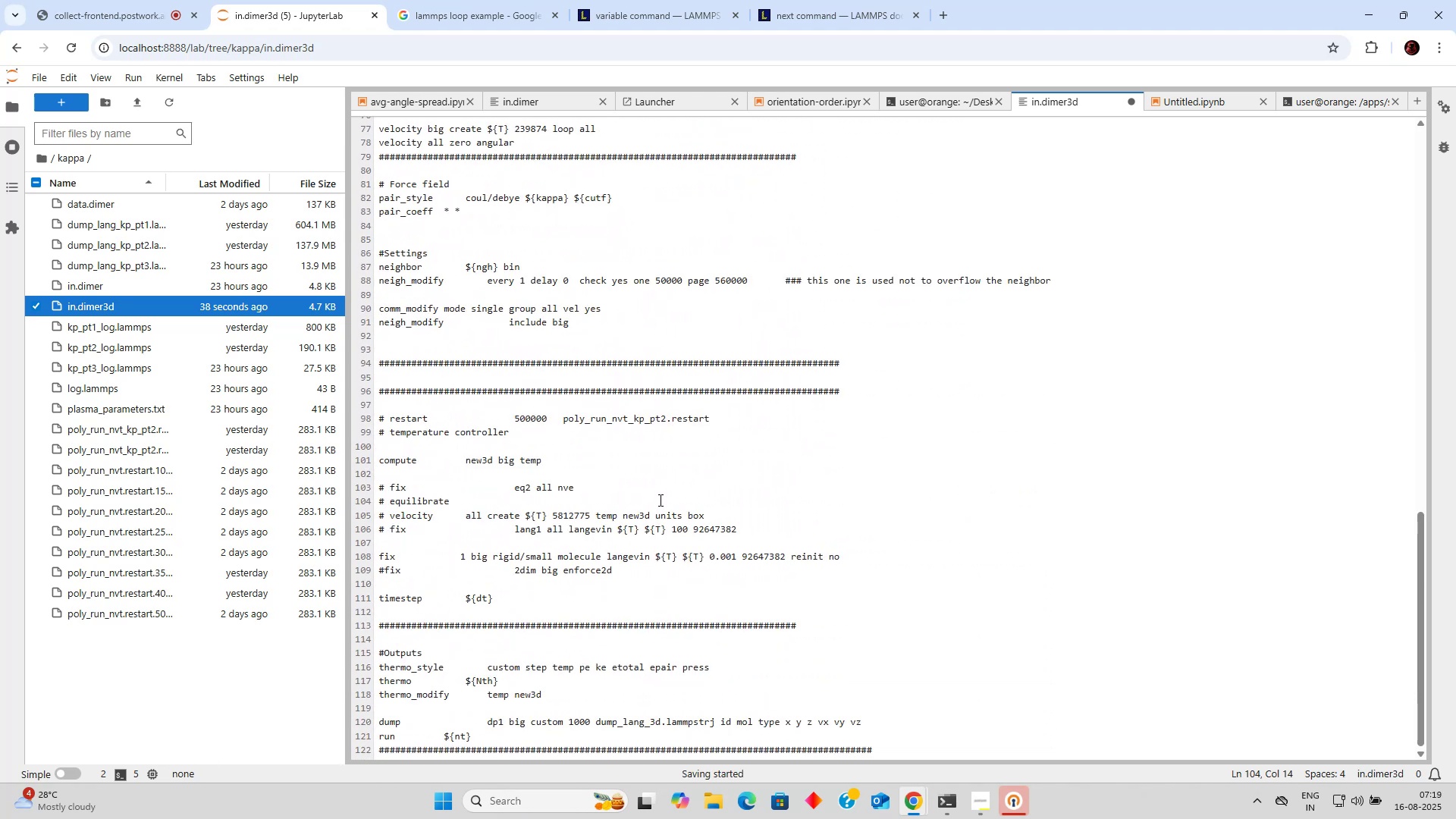 
left_click([659, 500])
 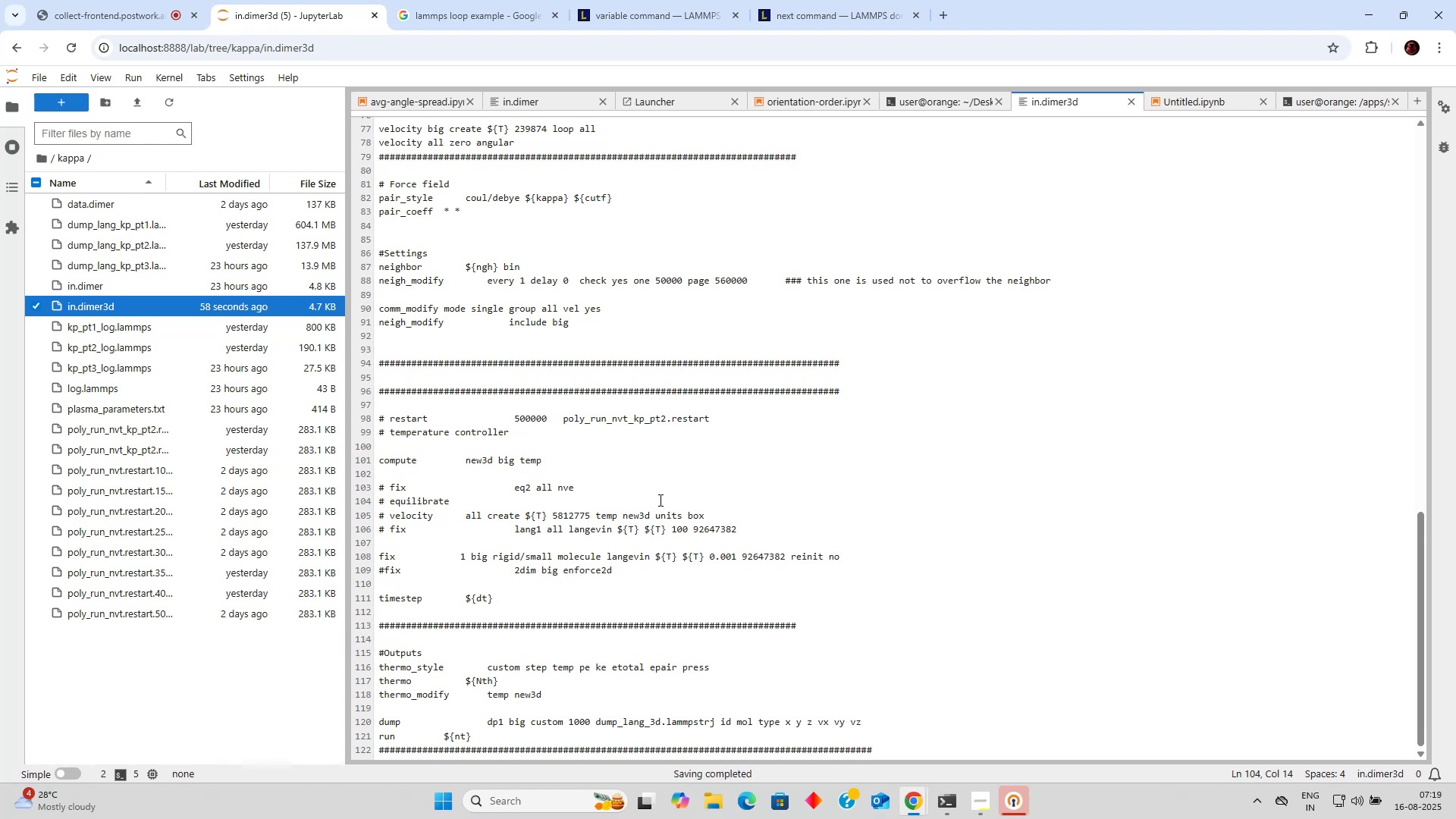 
scroll: coordinate [660, 501], scroll_direction: up, amount: 7.0
 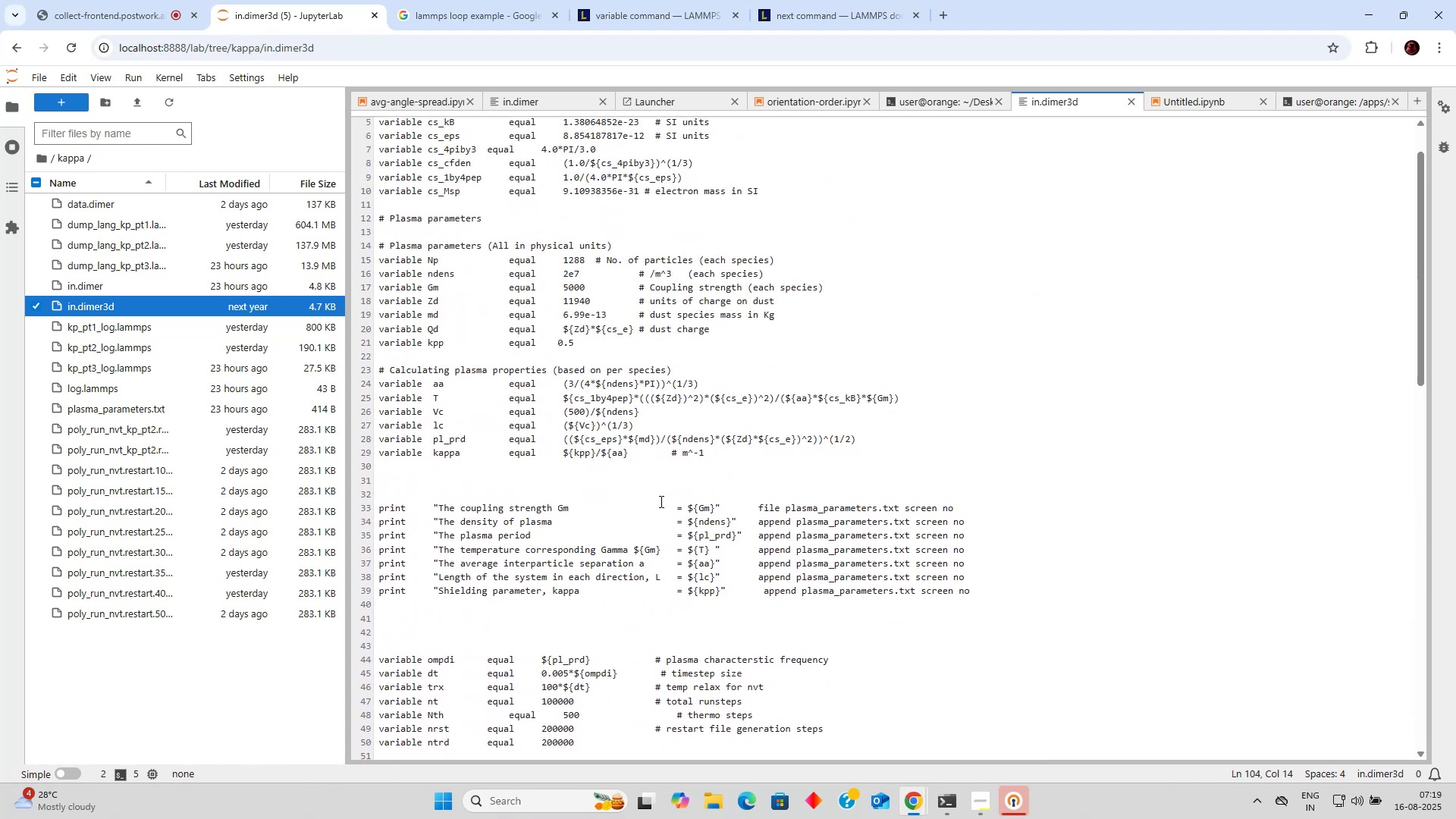 
scroll: coordinate [661, 501], scroll_direction: down, amount: 12.0
 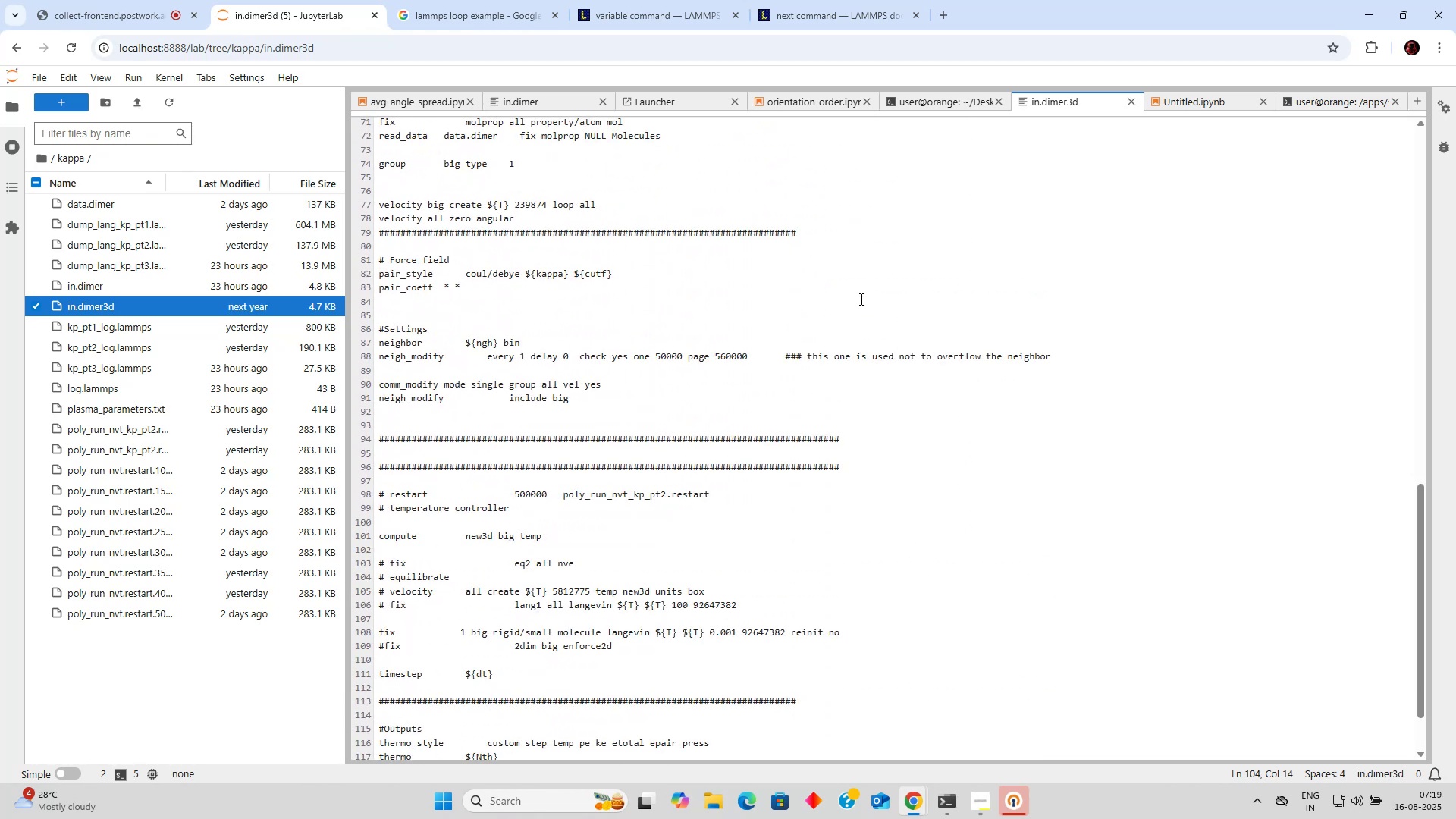 
left_click([942, 110])
 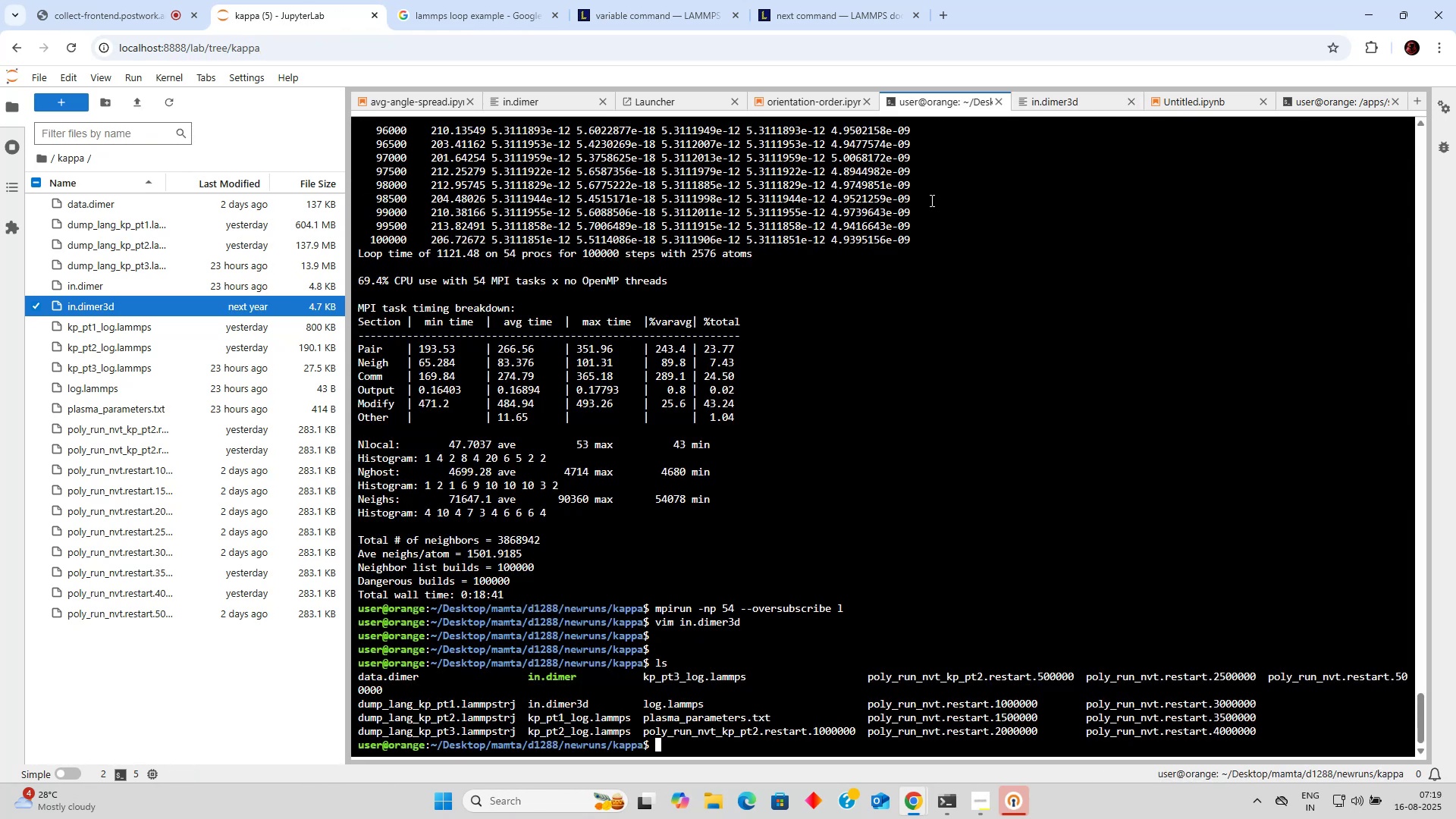 
key(ArrowUp)
 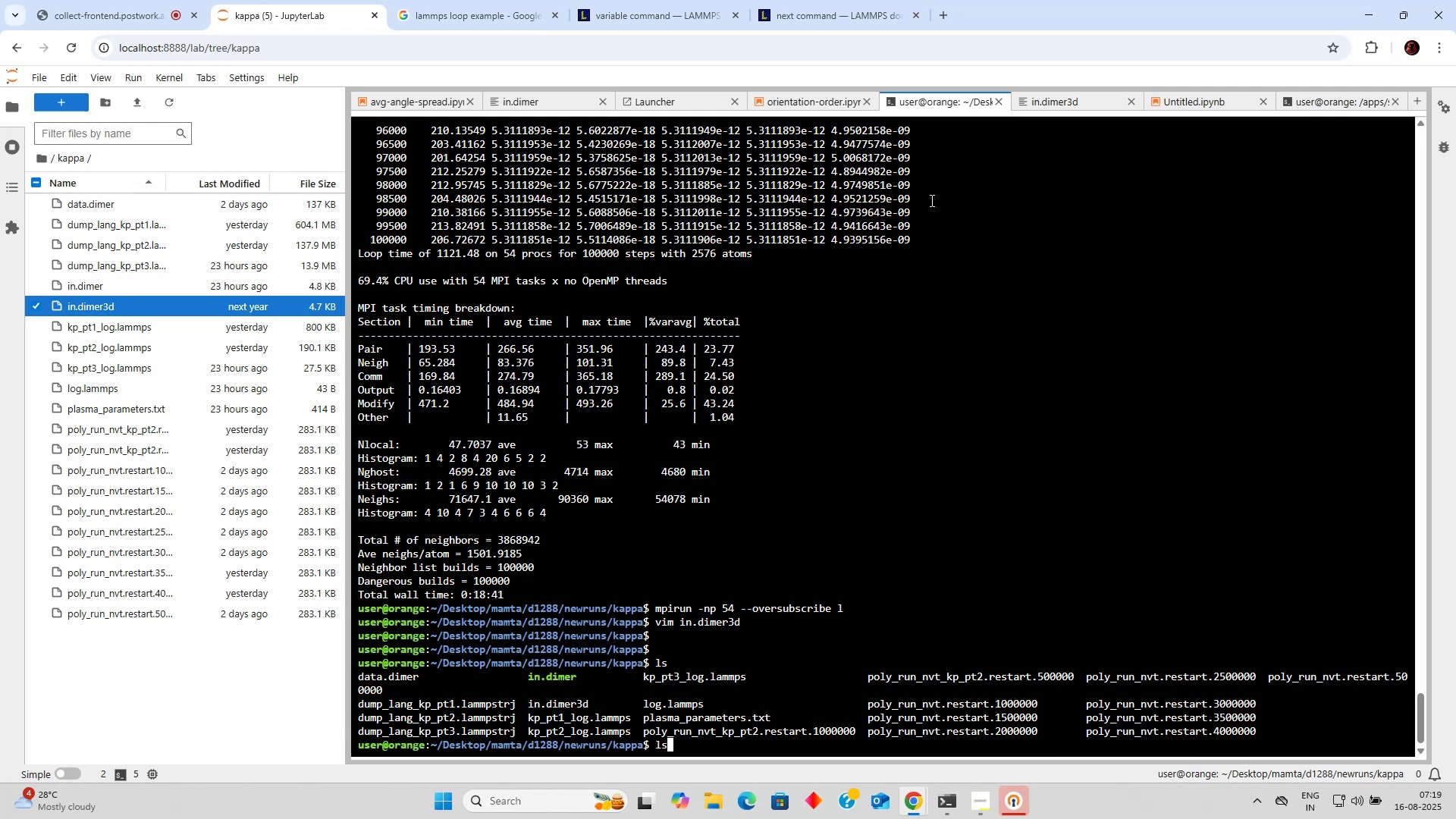 
key(ArrowUp)
 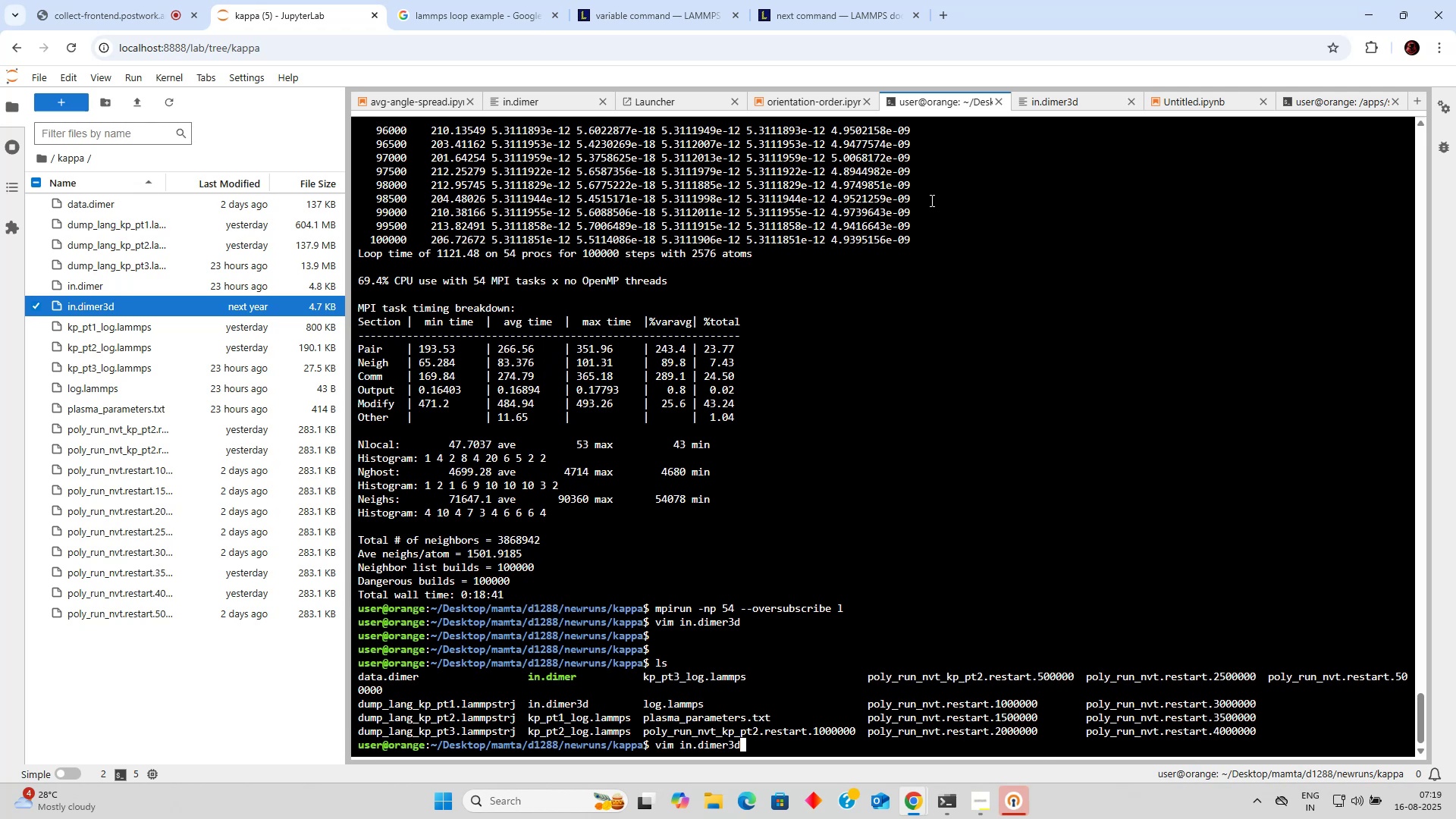 
key(ArrowUp)
 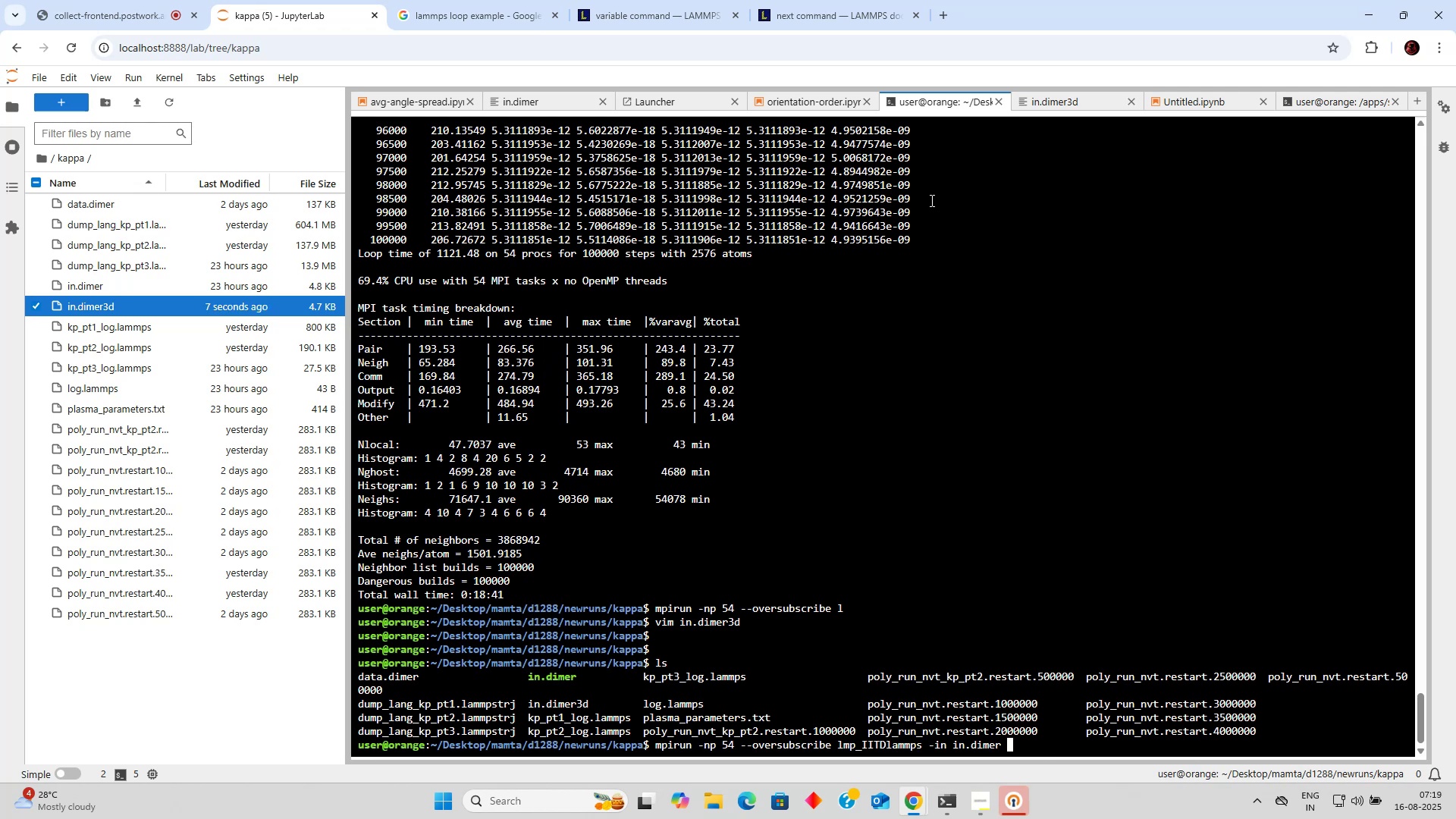 
key(Backspace)
 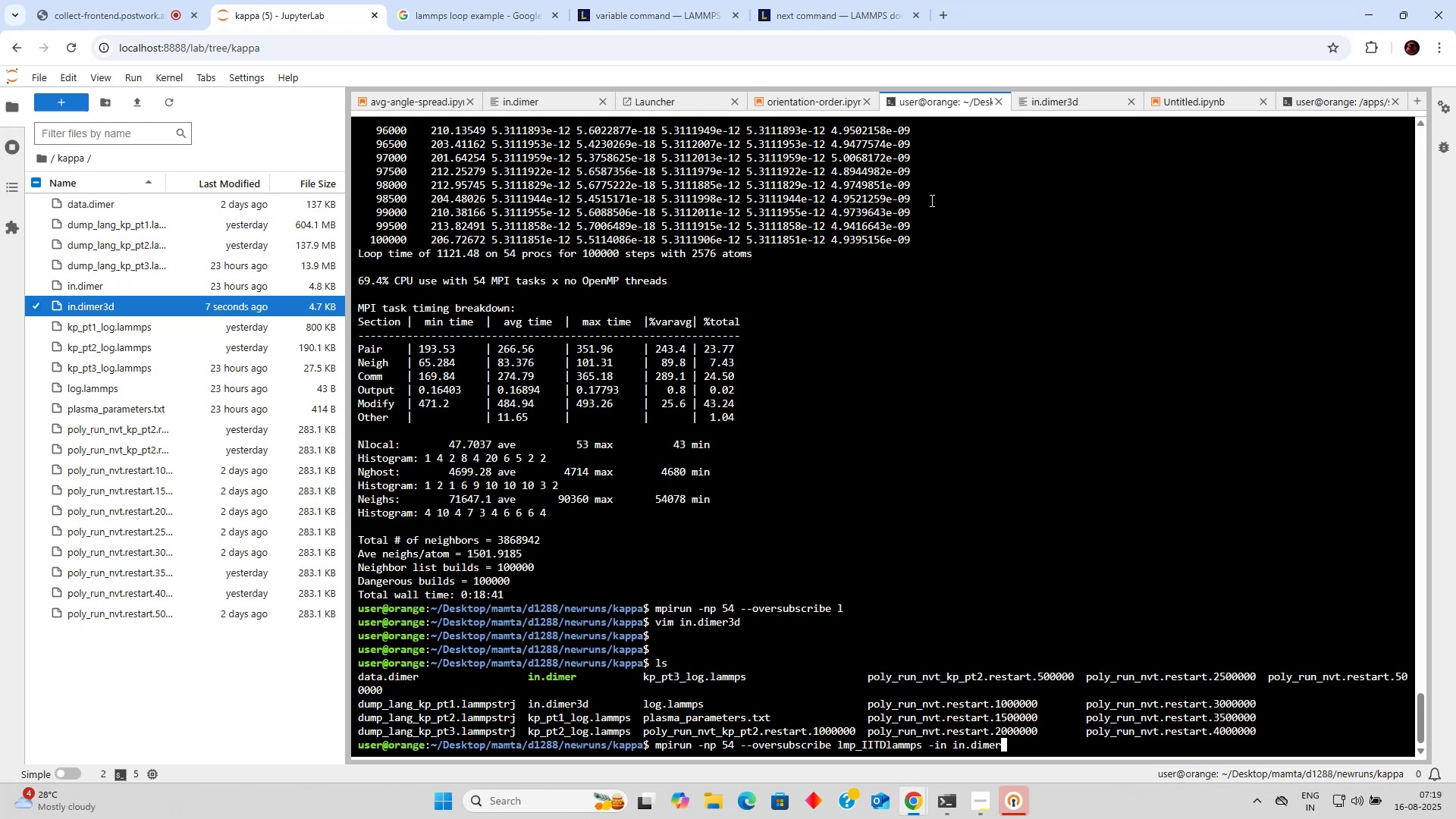 
key(3)
 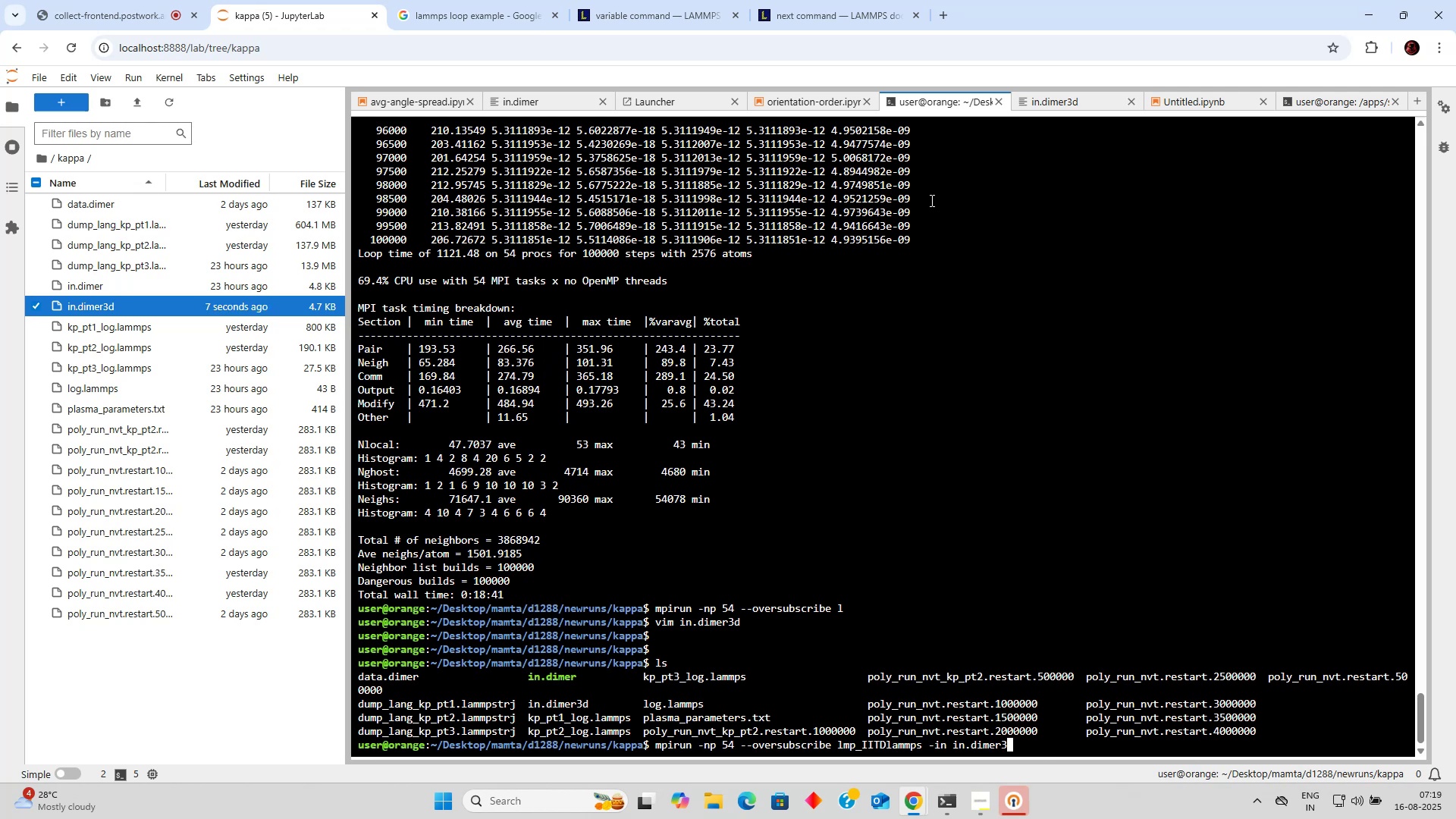 
key(Tab)
 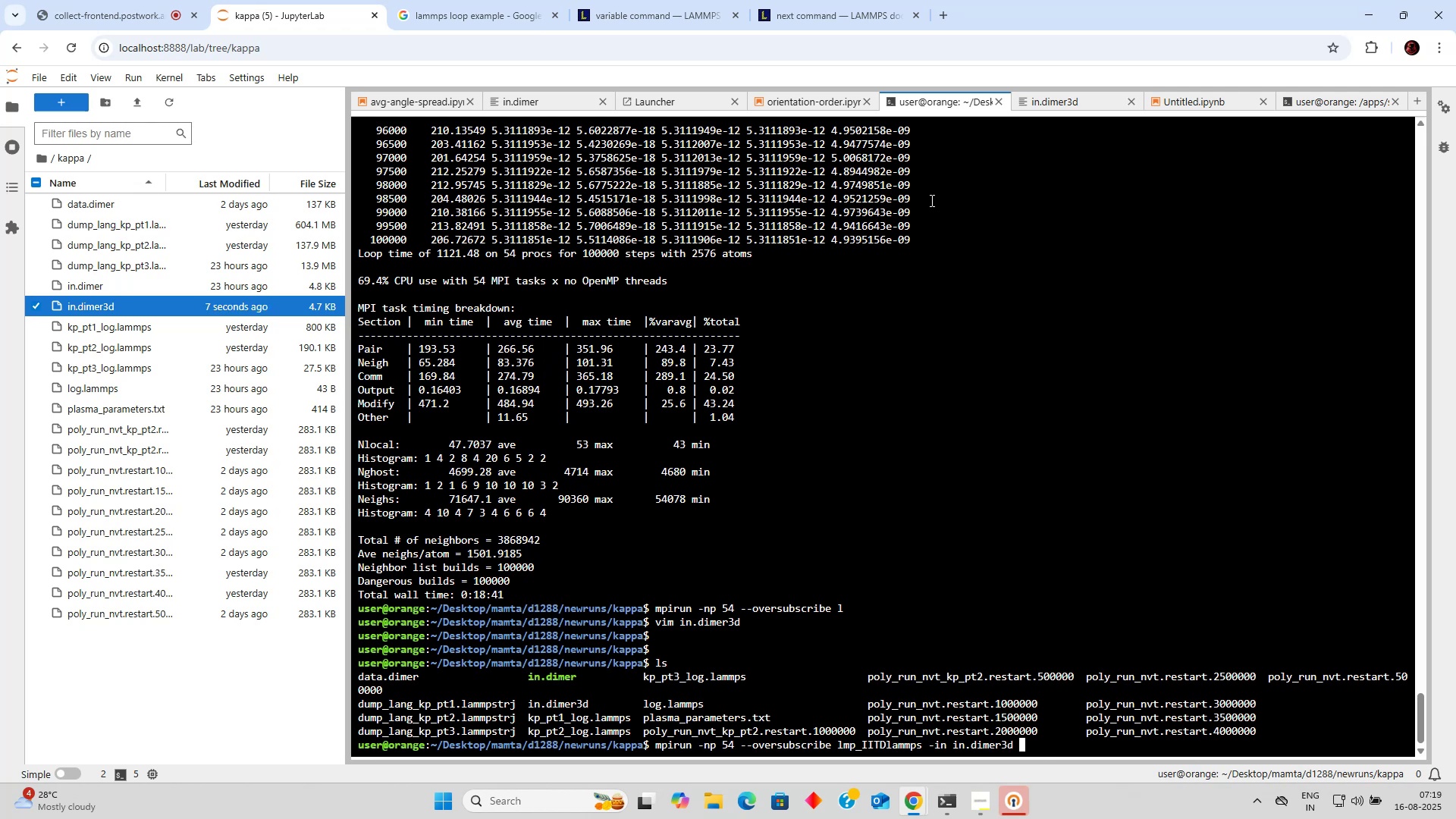 
key(Enter)
 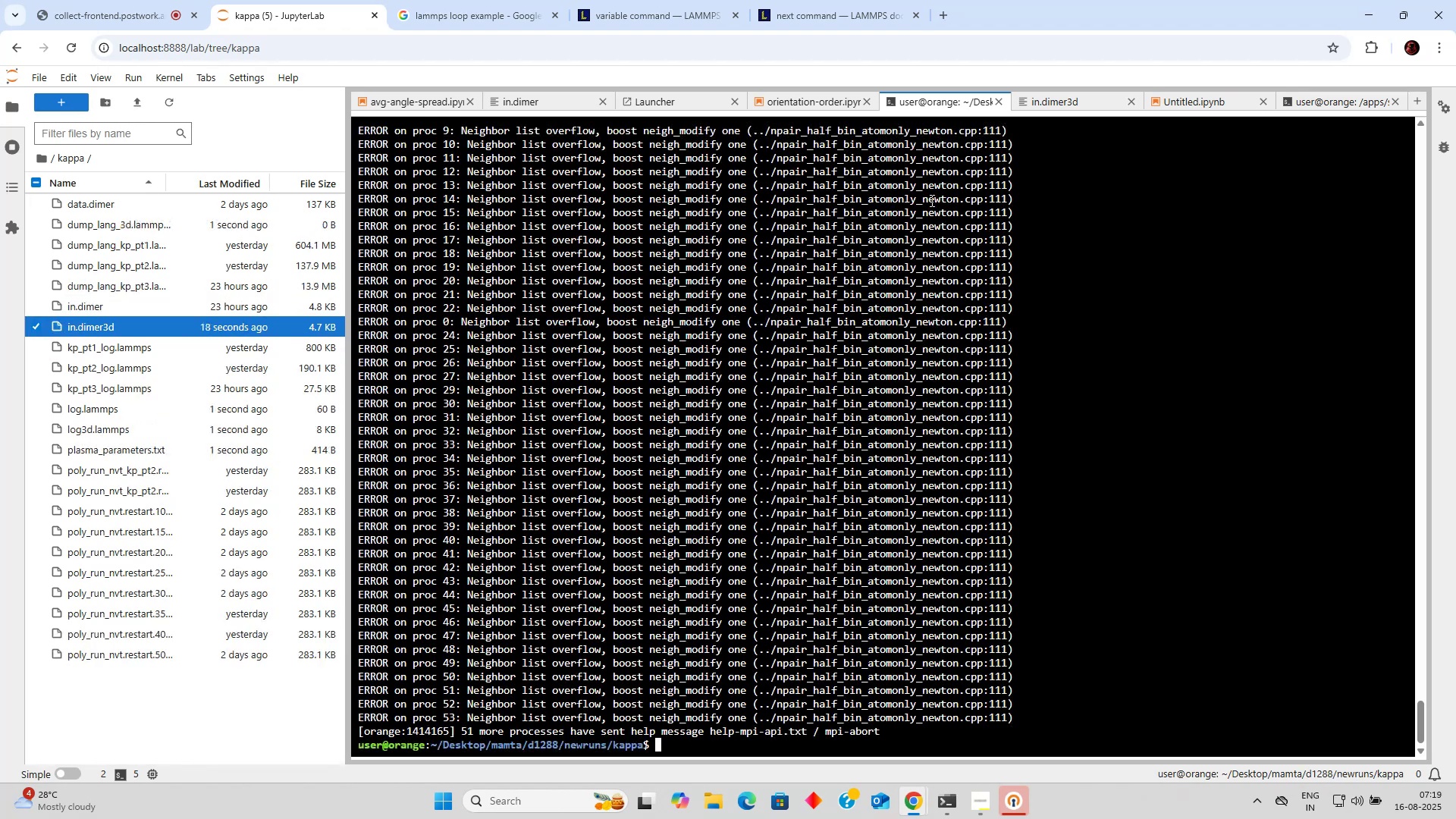 
wait(13.92)
 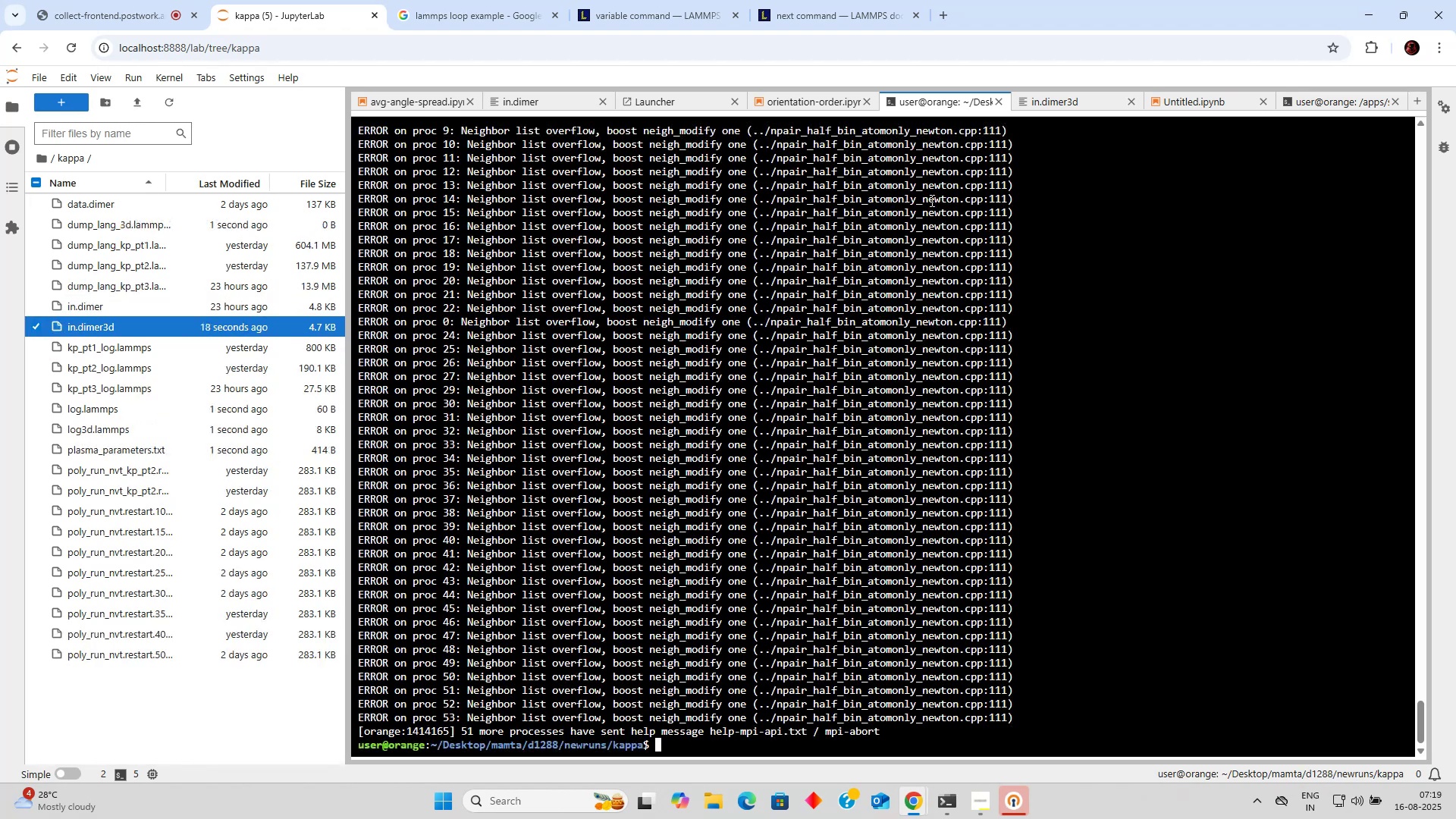 
scroll: coordinate [889, 313], scroll_direction: up, amount: 7.0
 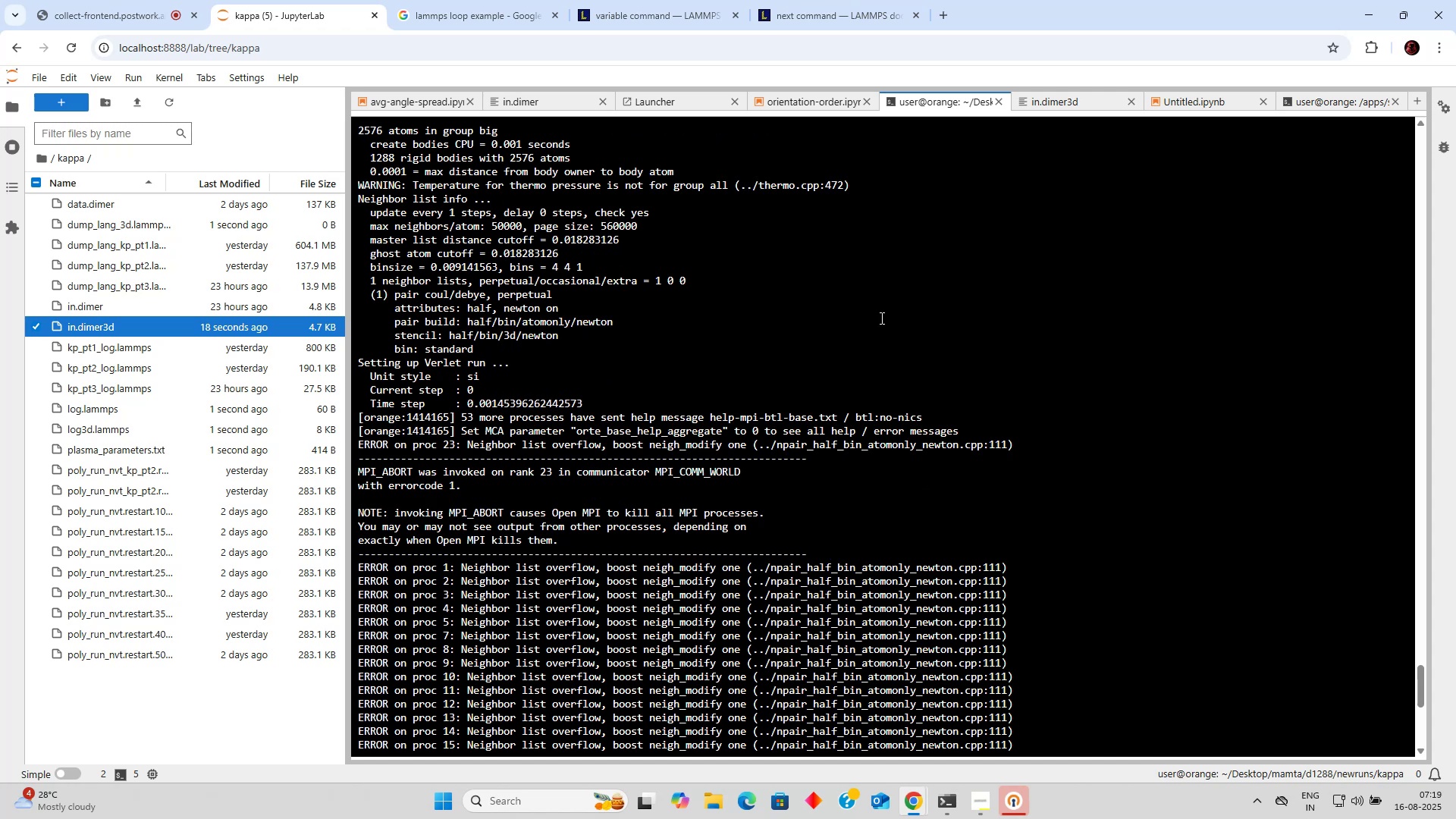 
scroll: coordinate [880, 318], scroll_direction: down, amount: 2.0
 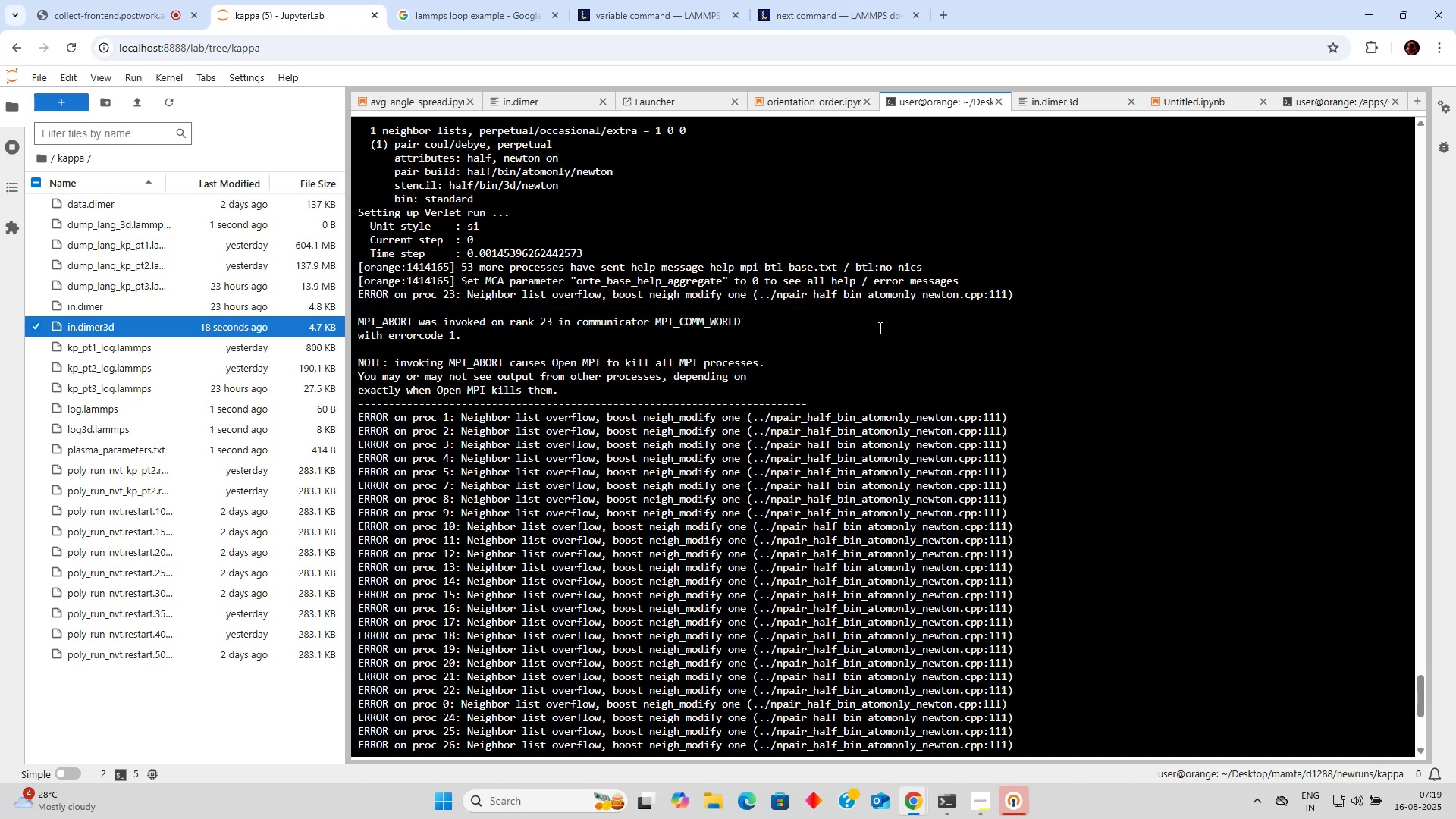 
scroll: coordinate [878, 328], scroll_direction: up, amount: 5.0
 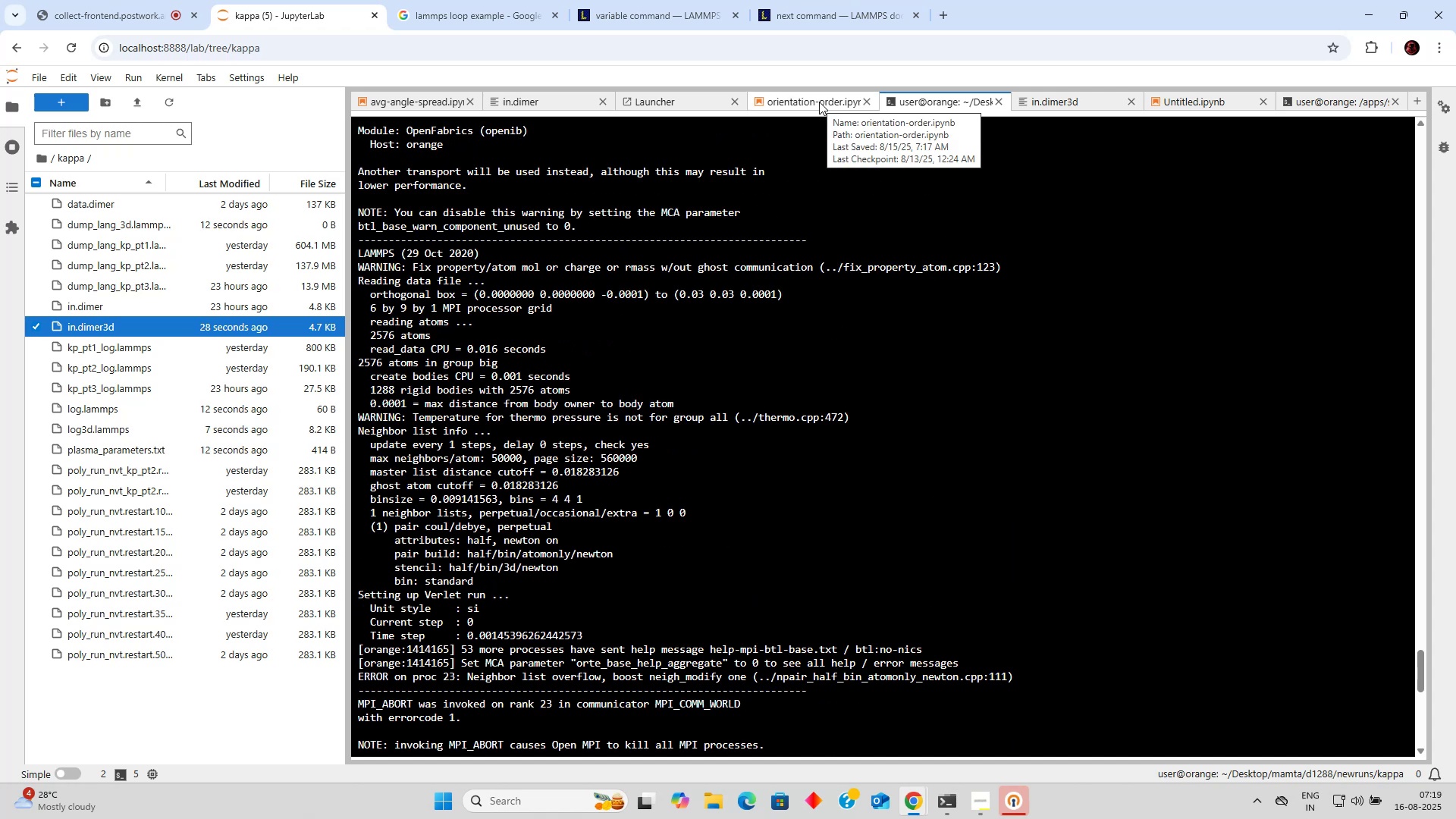 
left_click([1042, 94])
 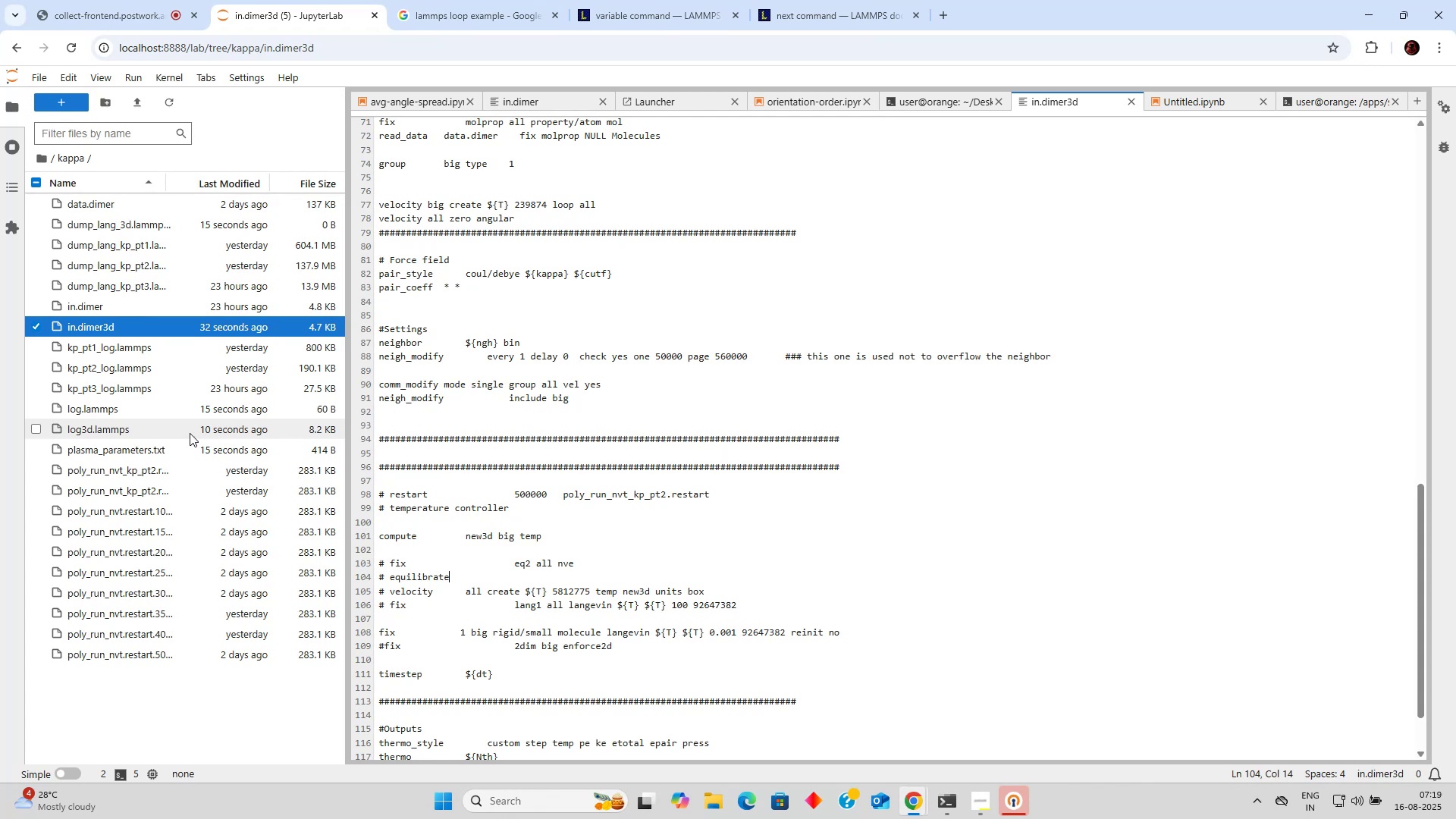 
wait(5.15)
 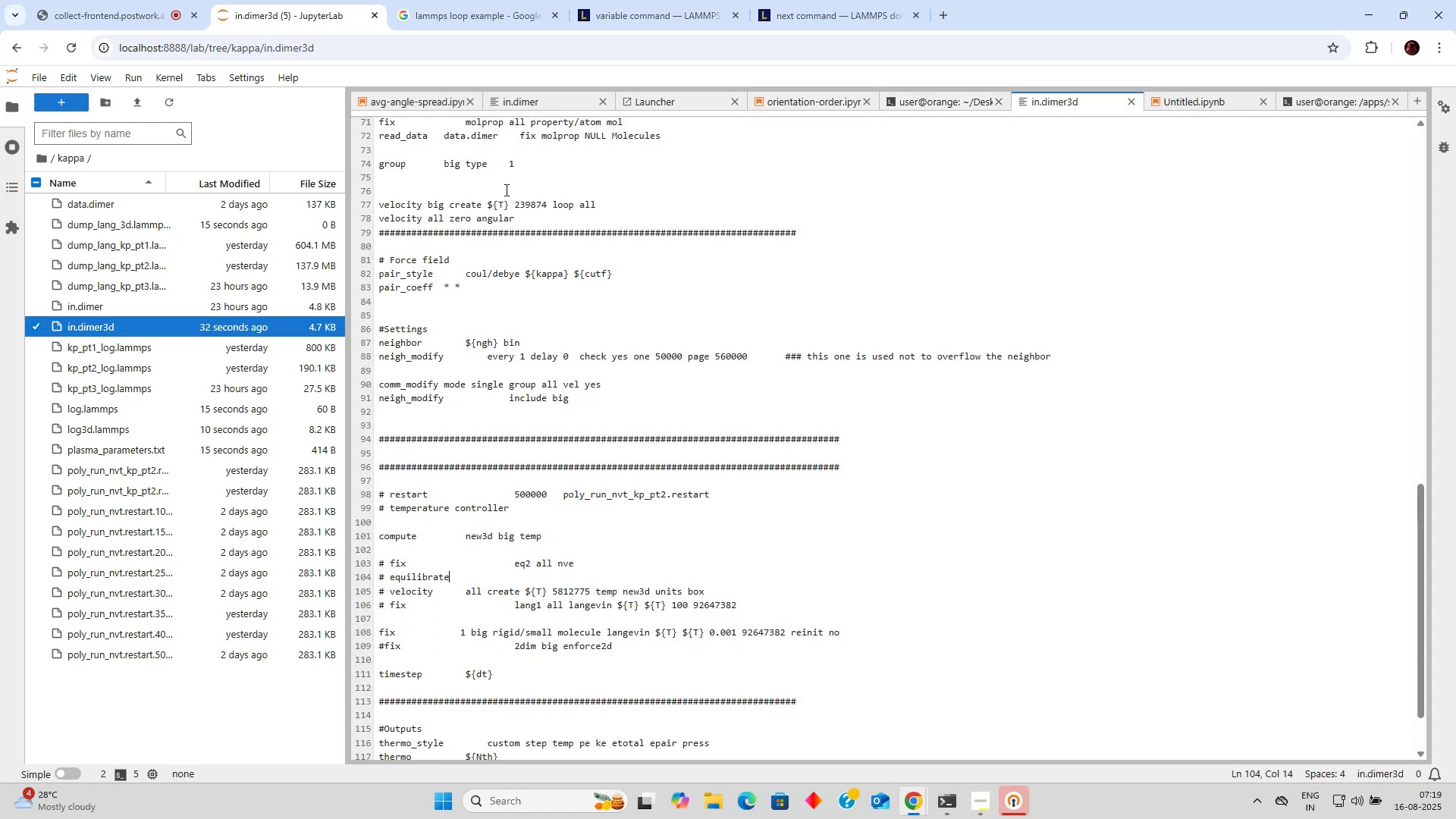 
scroll: coordinate [173, 410], scroll_direction: up, amount: 4.0
 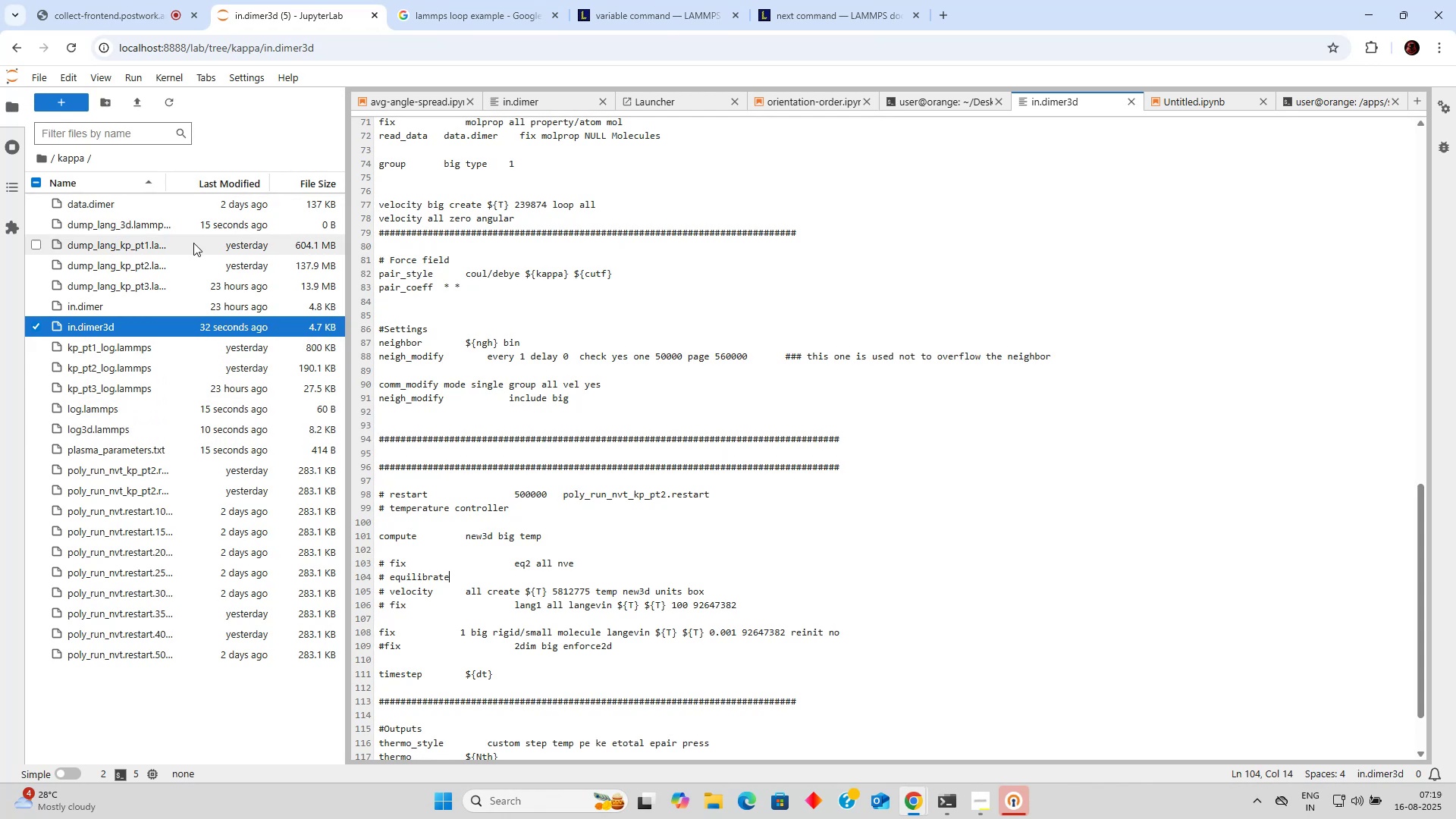 
left_click([166, 209])
 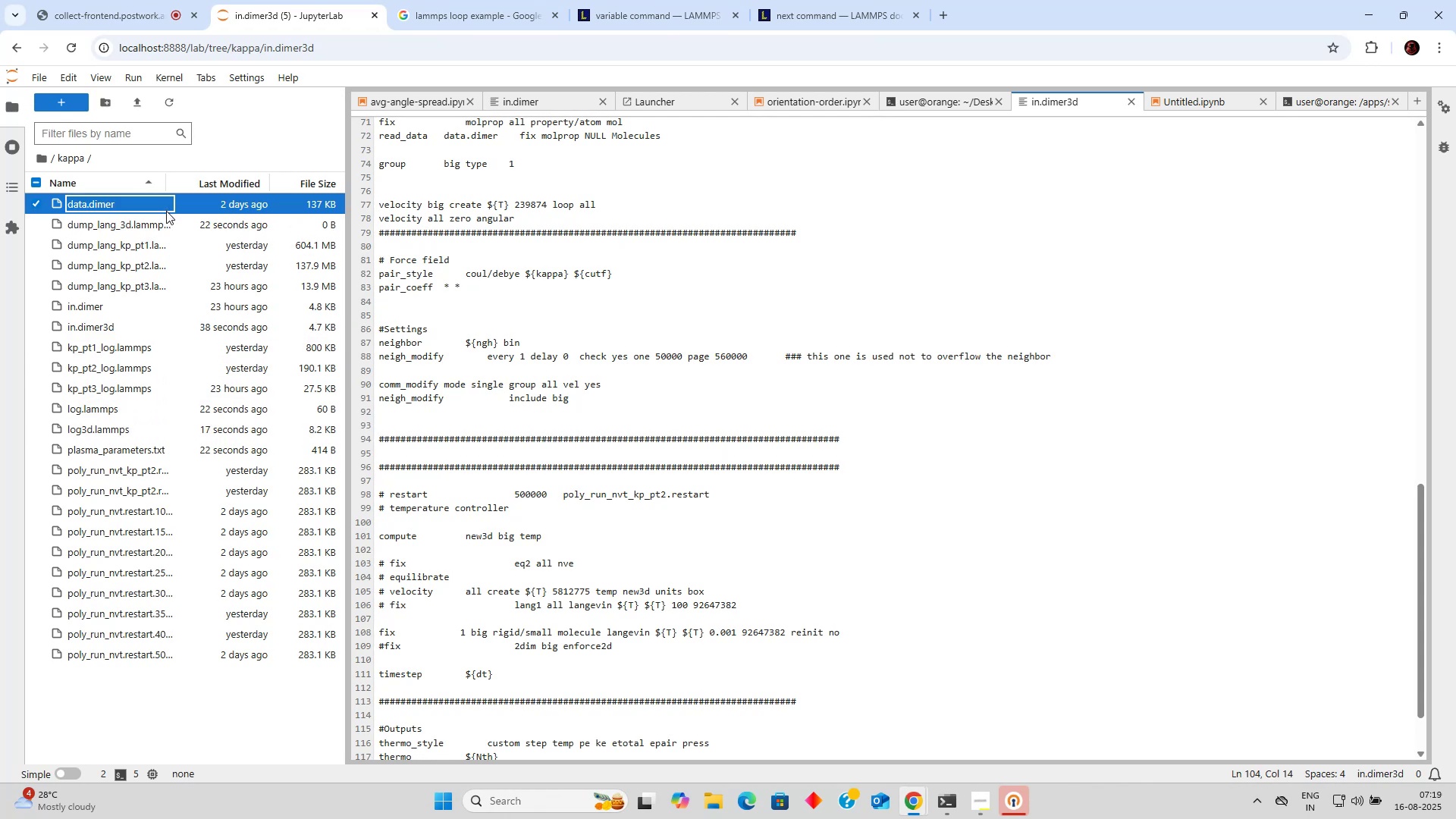 
key(Control+C)
 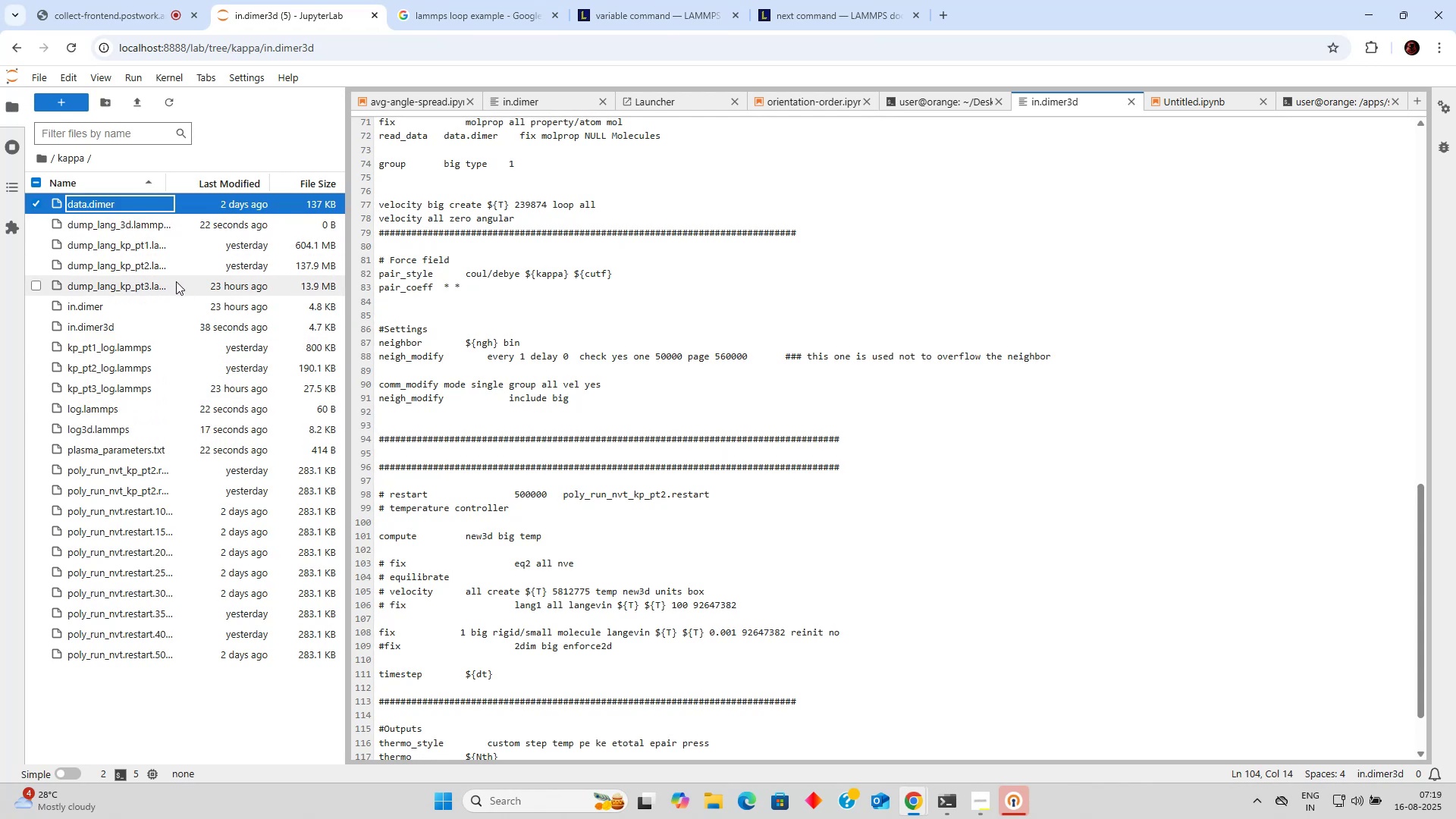 
left_click([176, 282])
 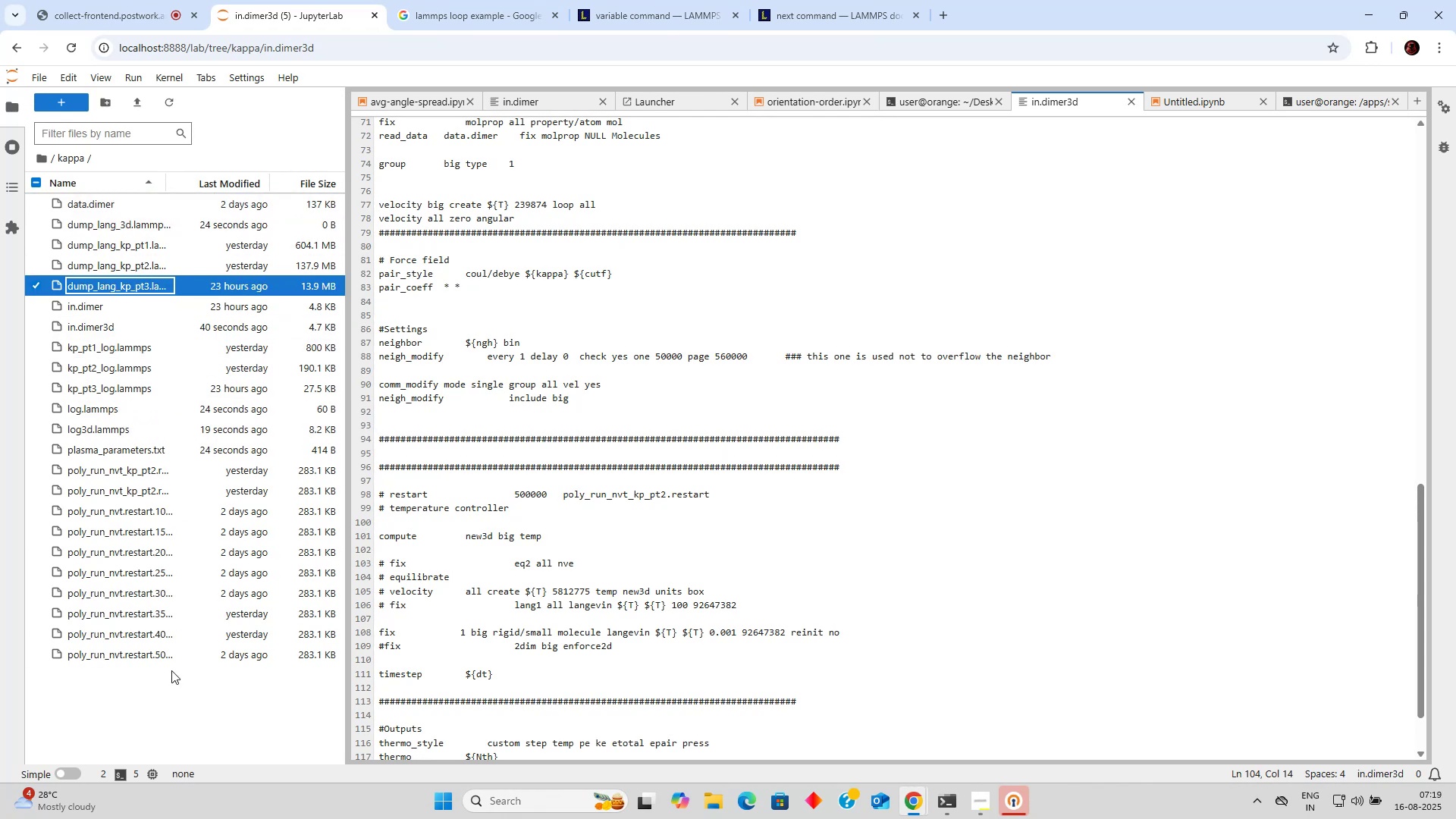 
left_click([170, 675])
 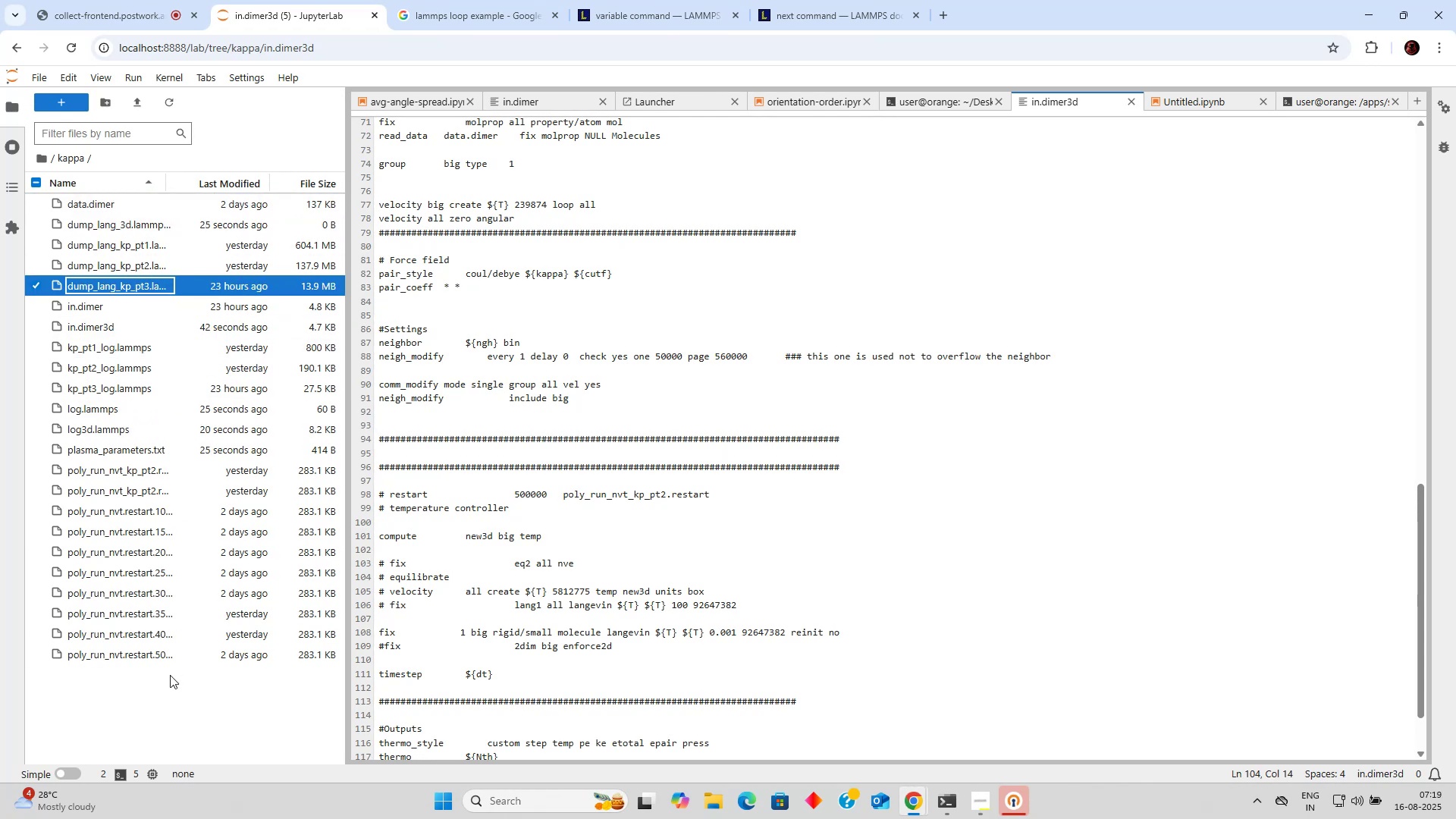 
key(Control+V)
 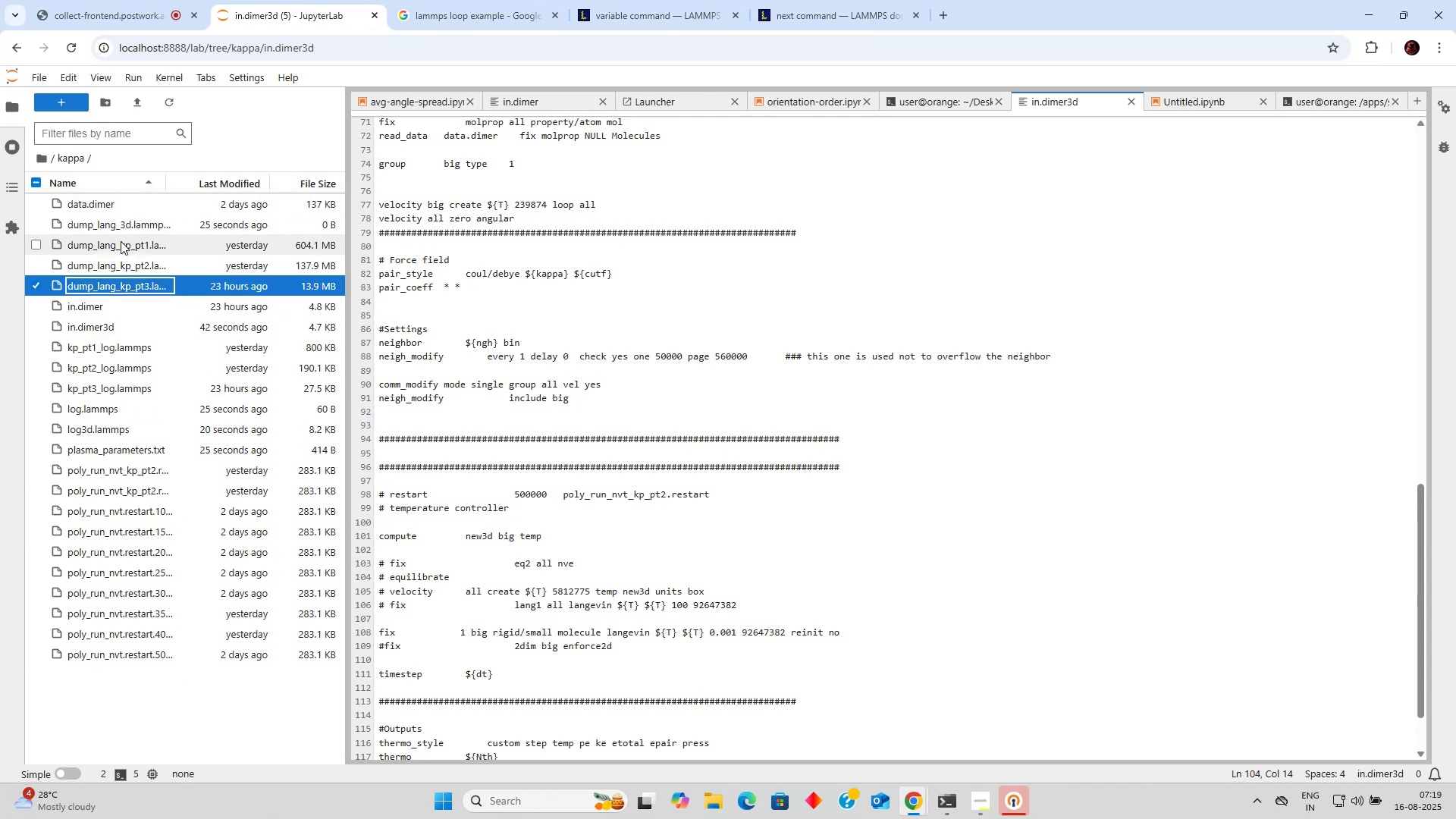 
left_click([108, 205])
 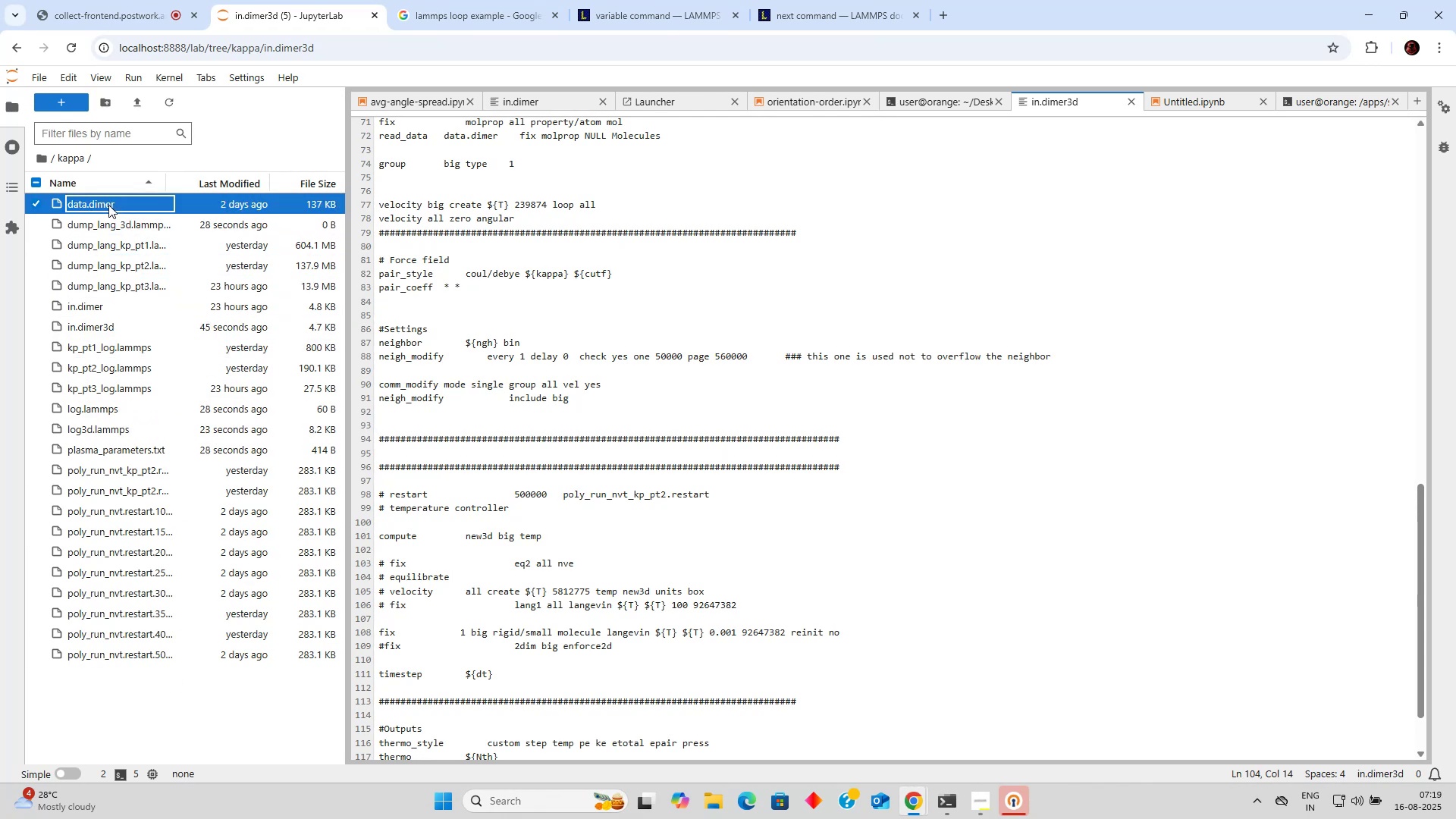 
right_click([108, 205])
 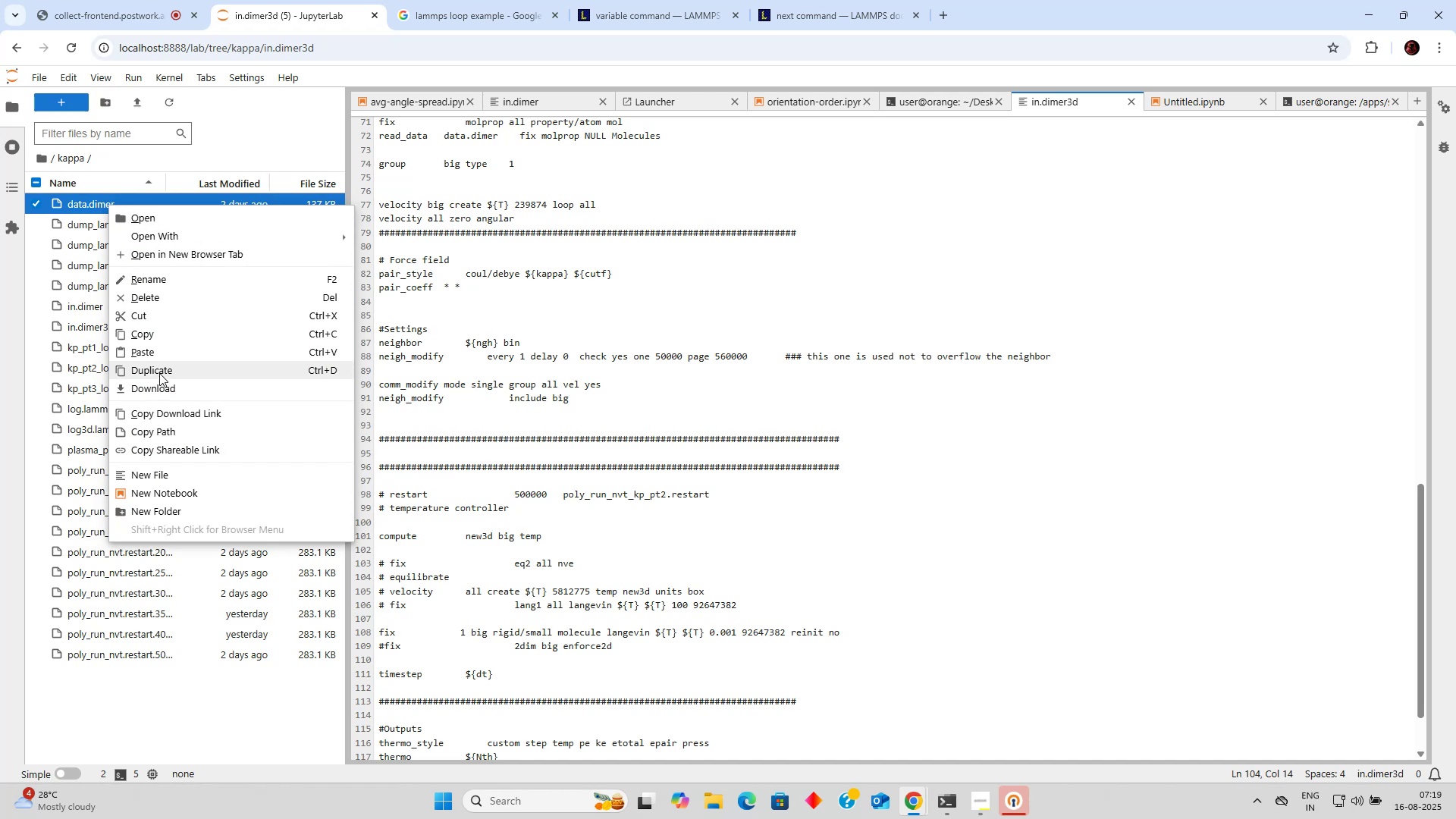 
left_click([162, 335])
 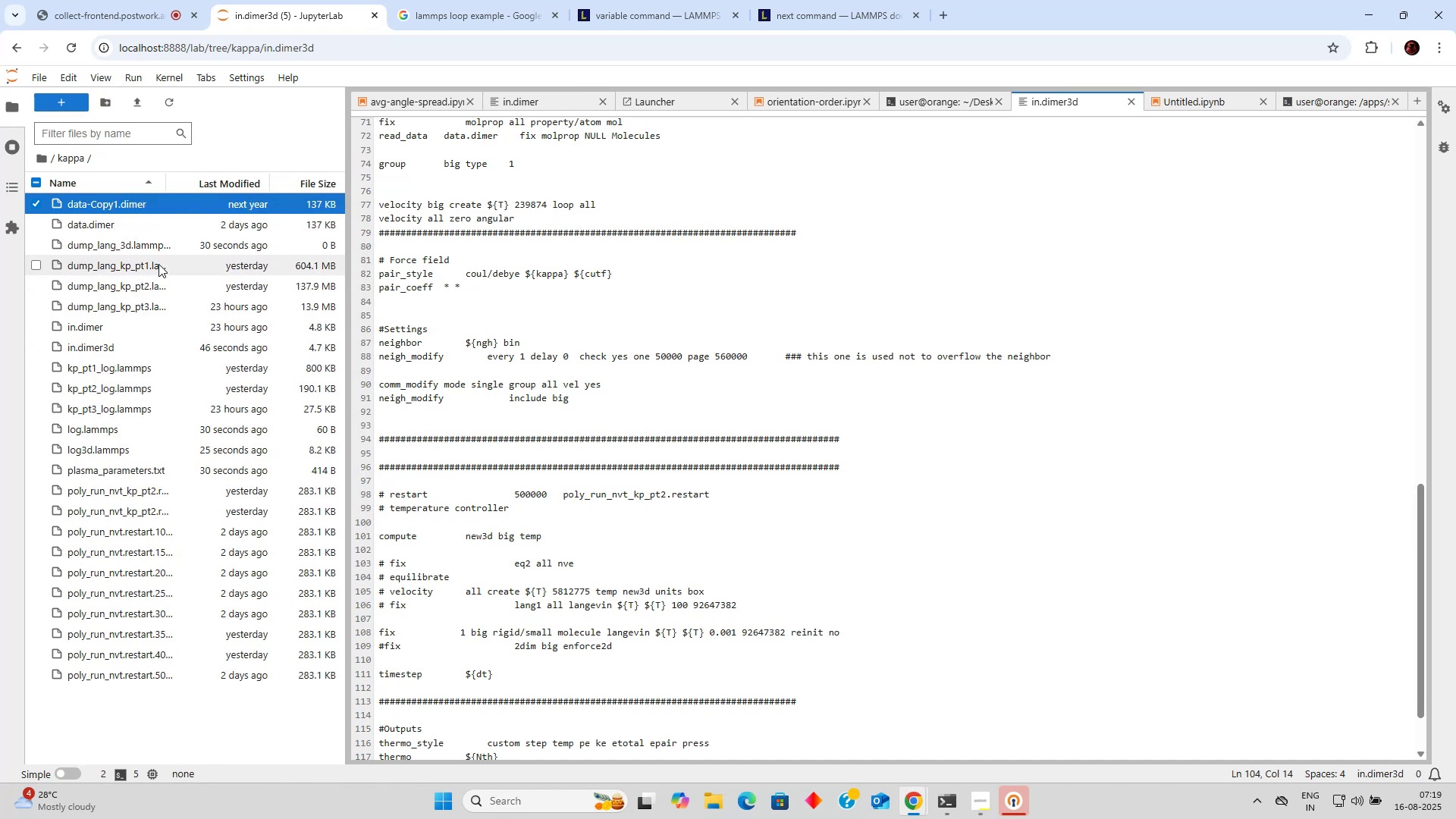 
left_click([118, 199])
 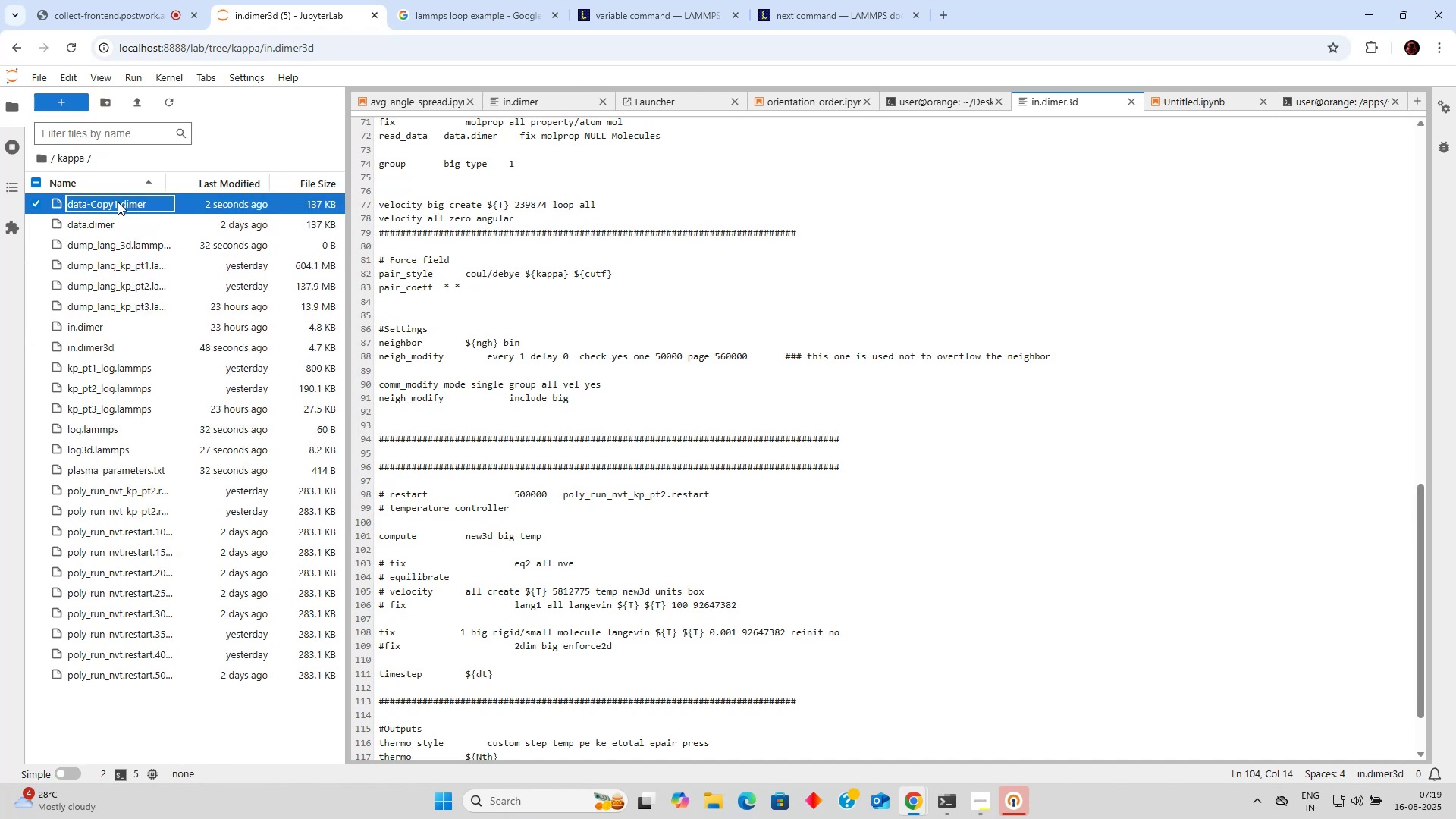 
right_click([118, 202])
 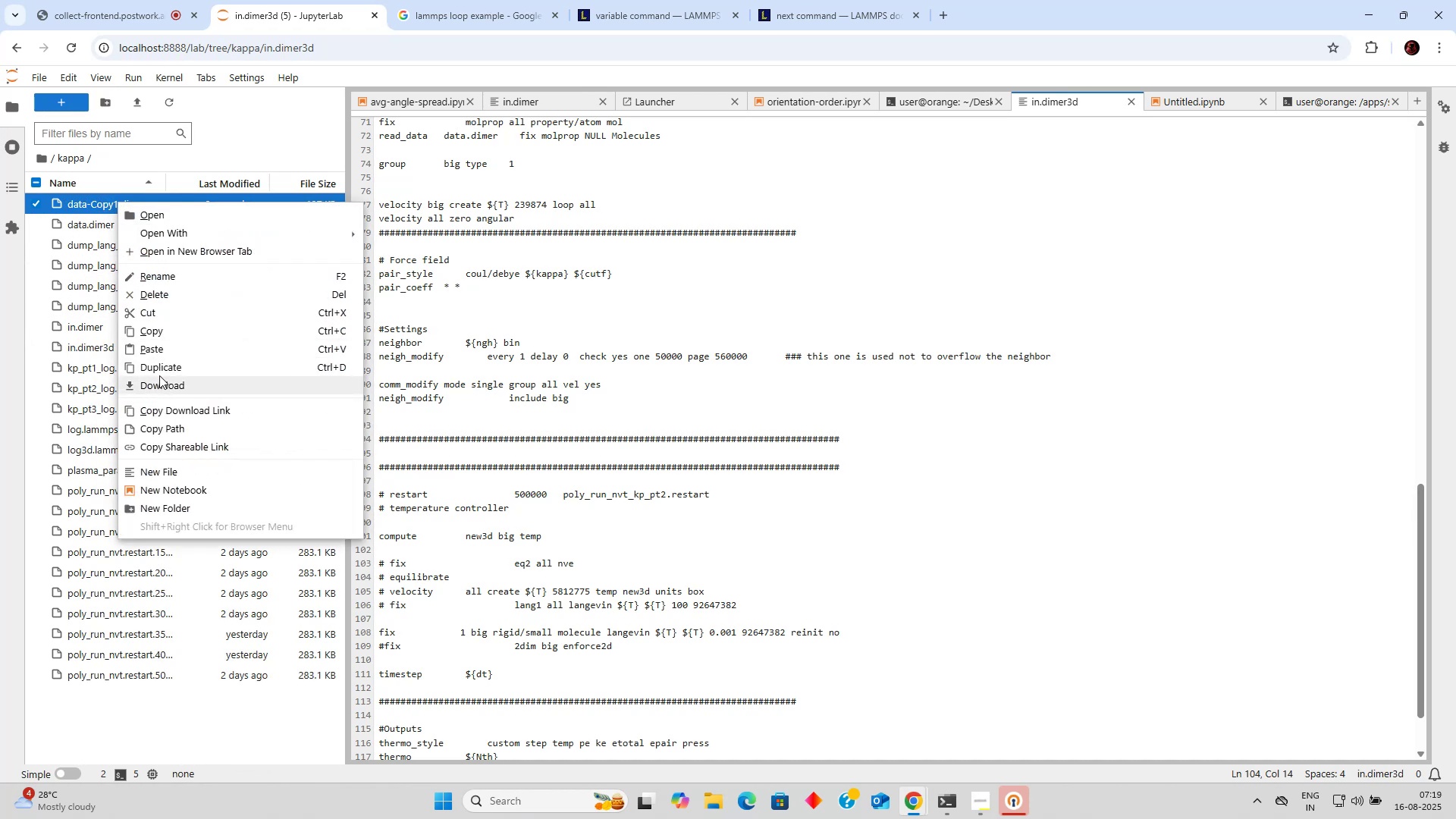 
left_click([162, 275])
 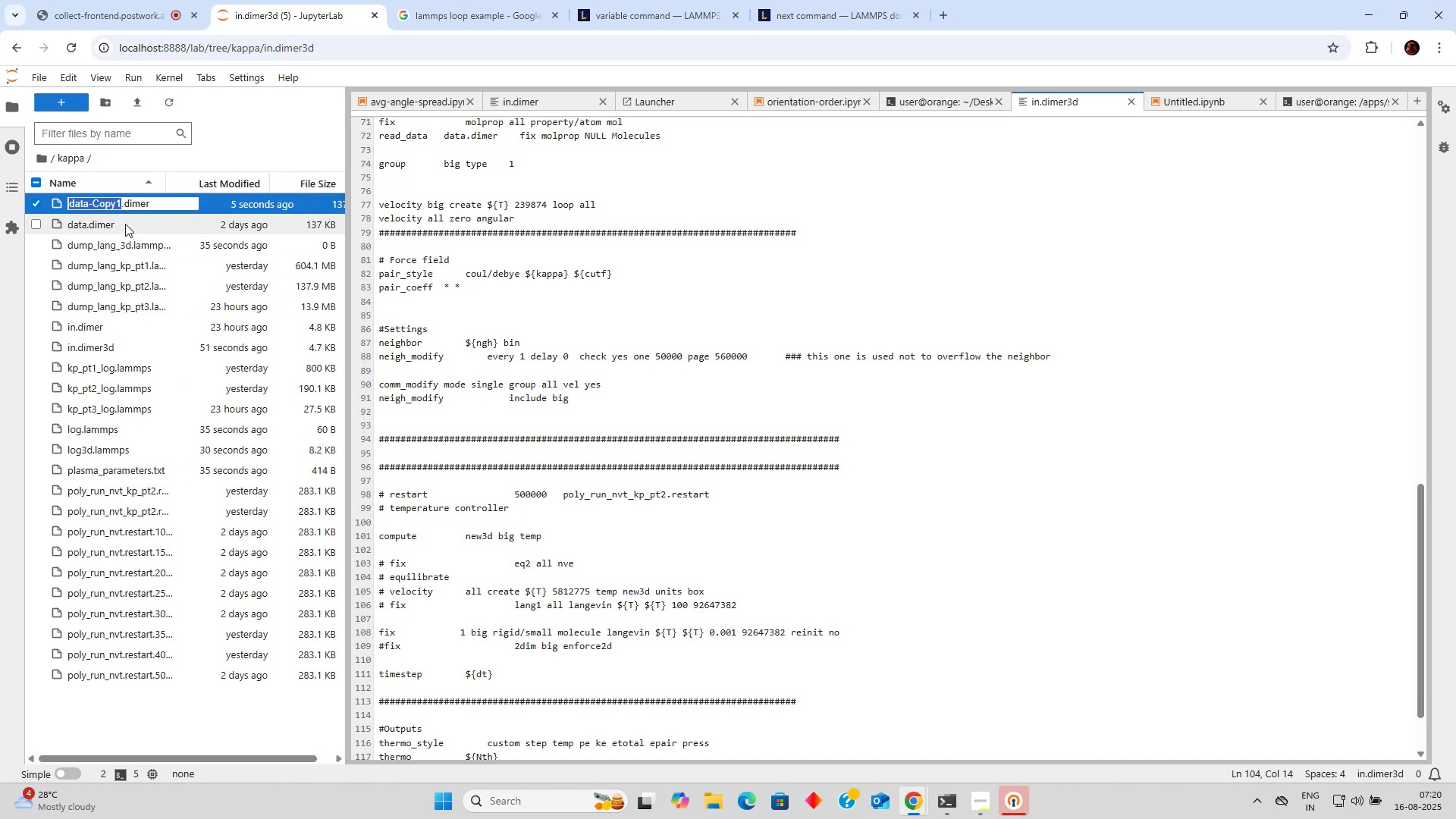 
type(data)
 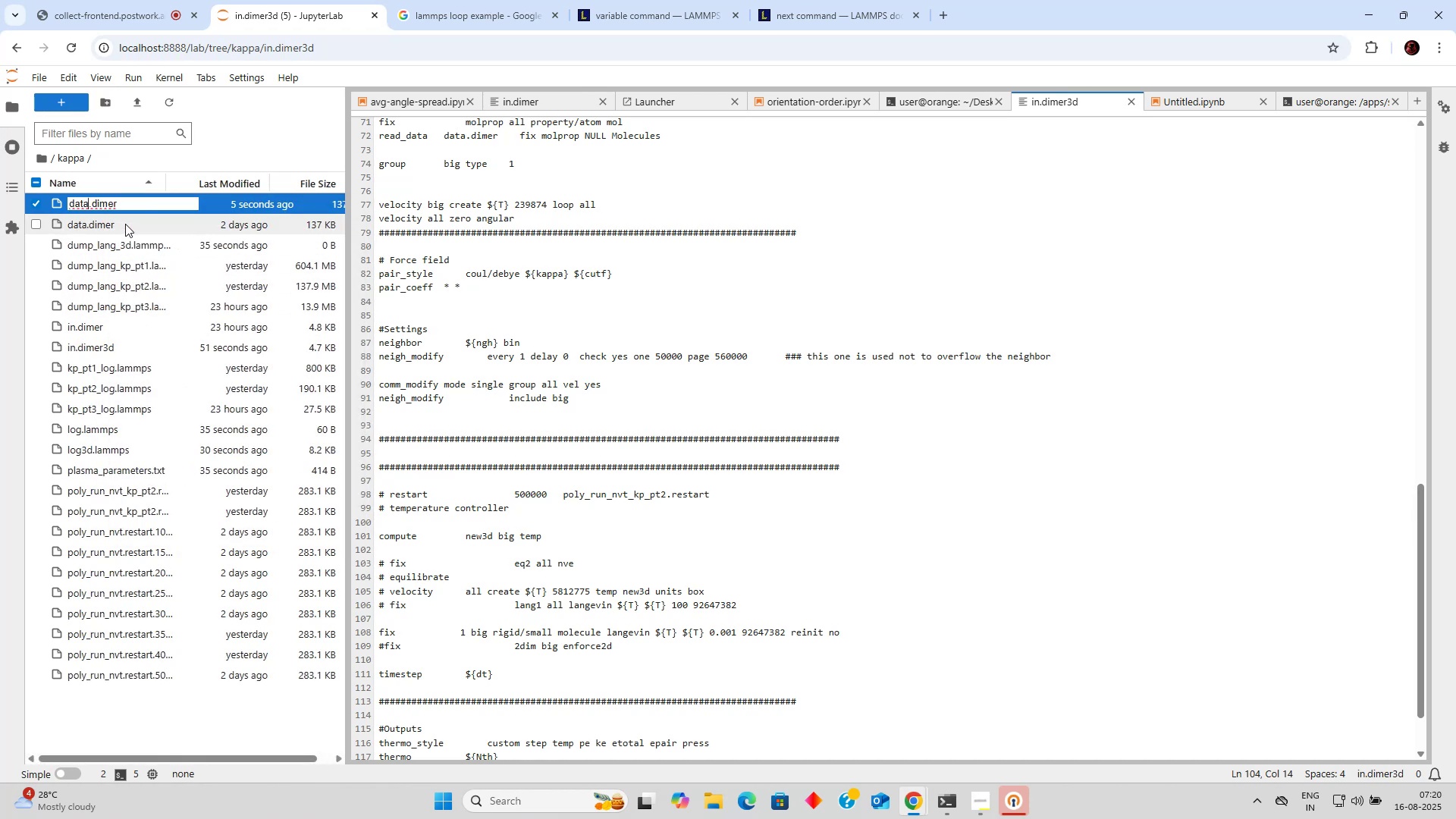 
key(ArrowRight)
 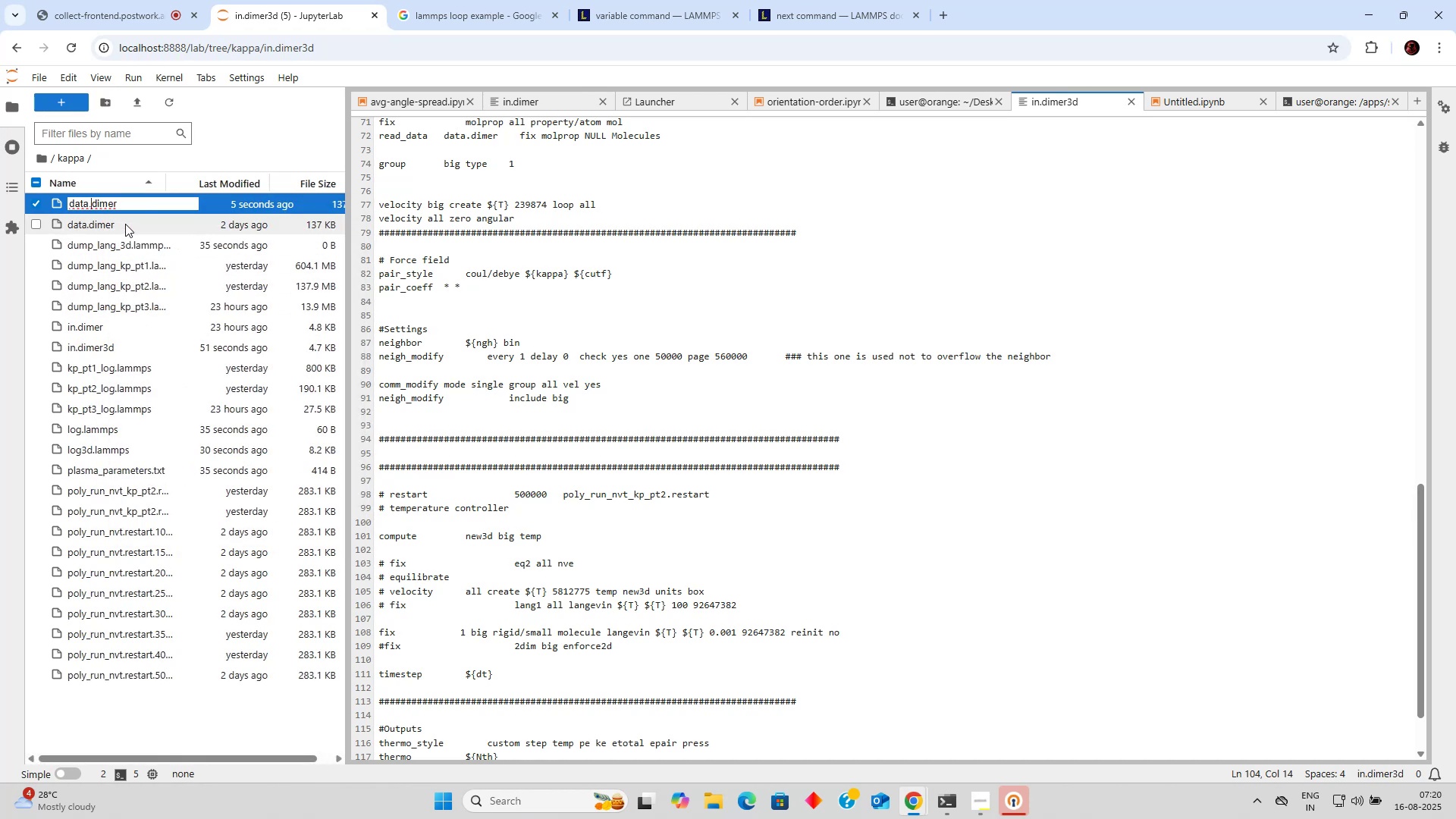 
key(ArrowRight)
 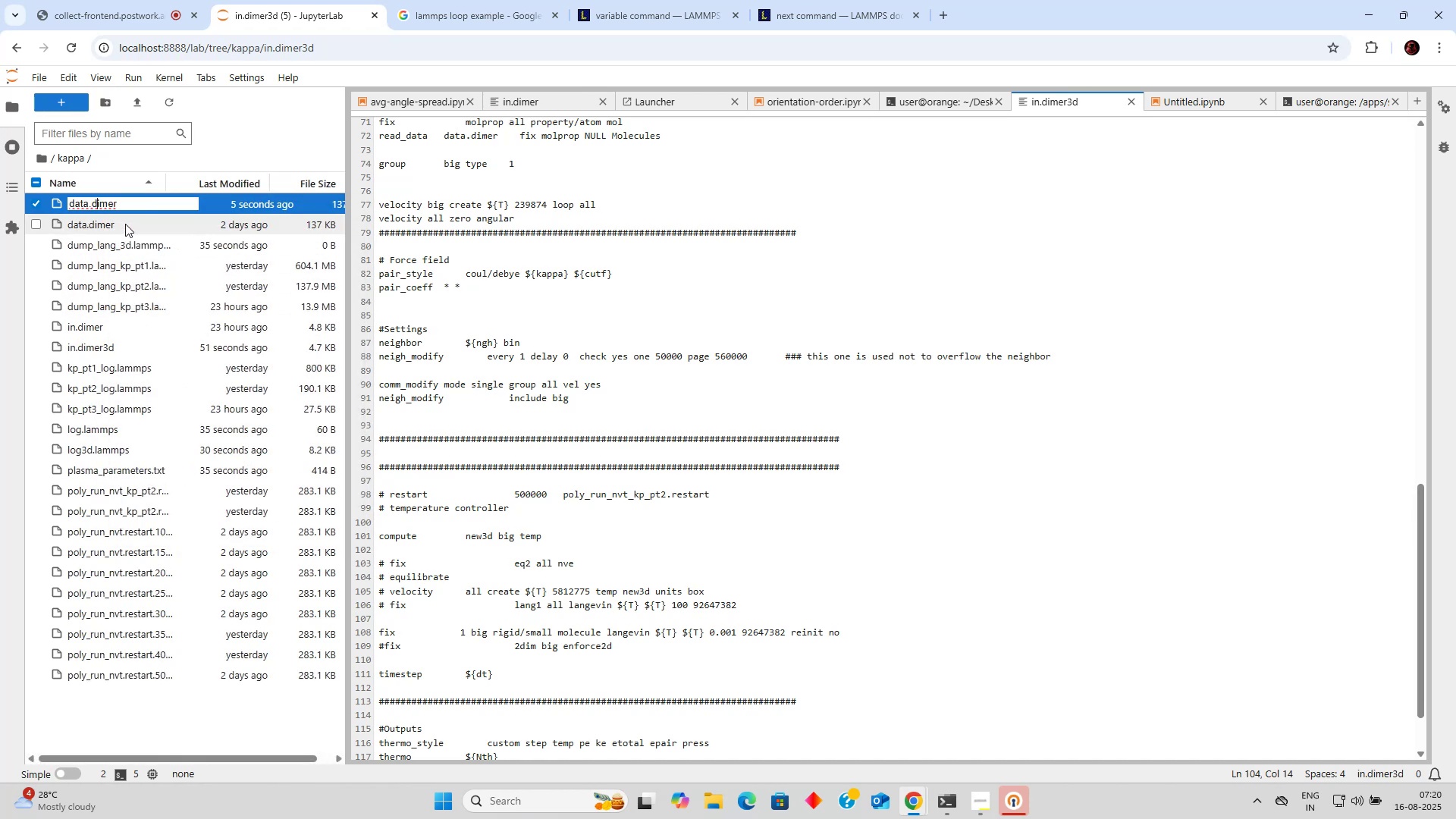 
key(ArrowRight)
 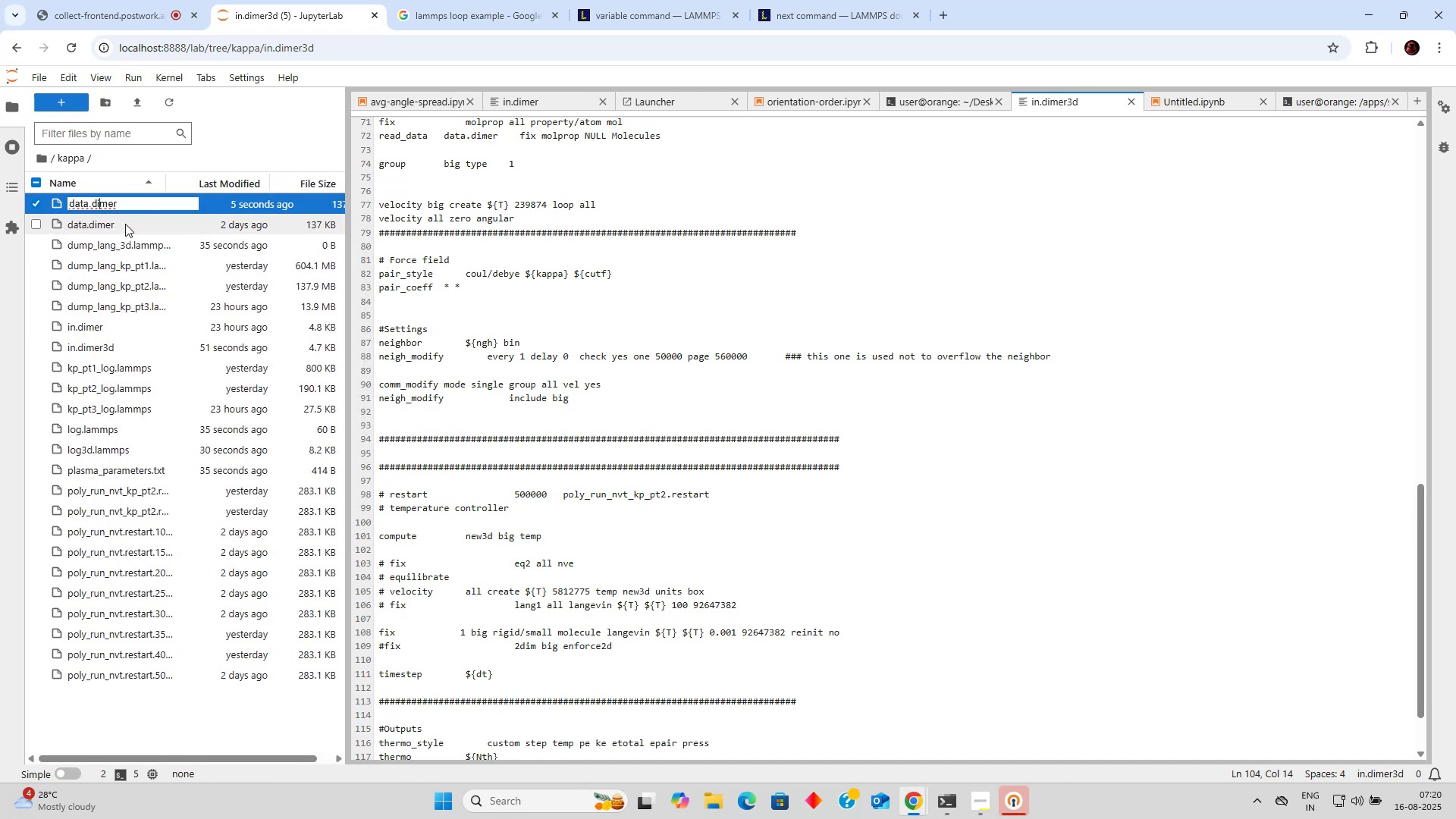 
key(ArrowRight)
 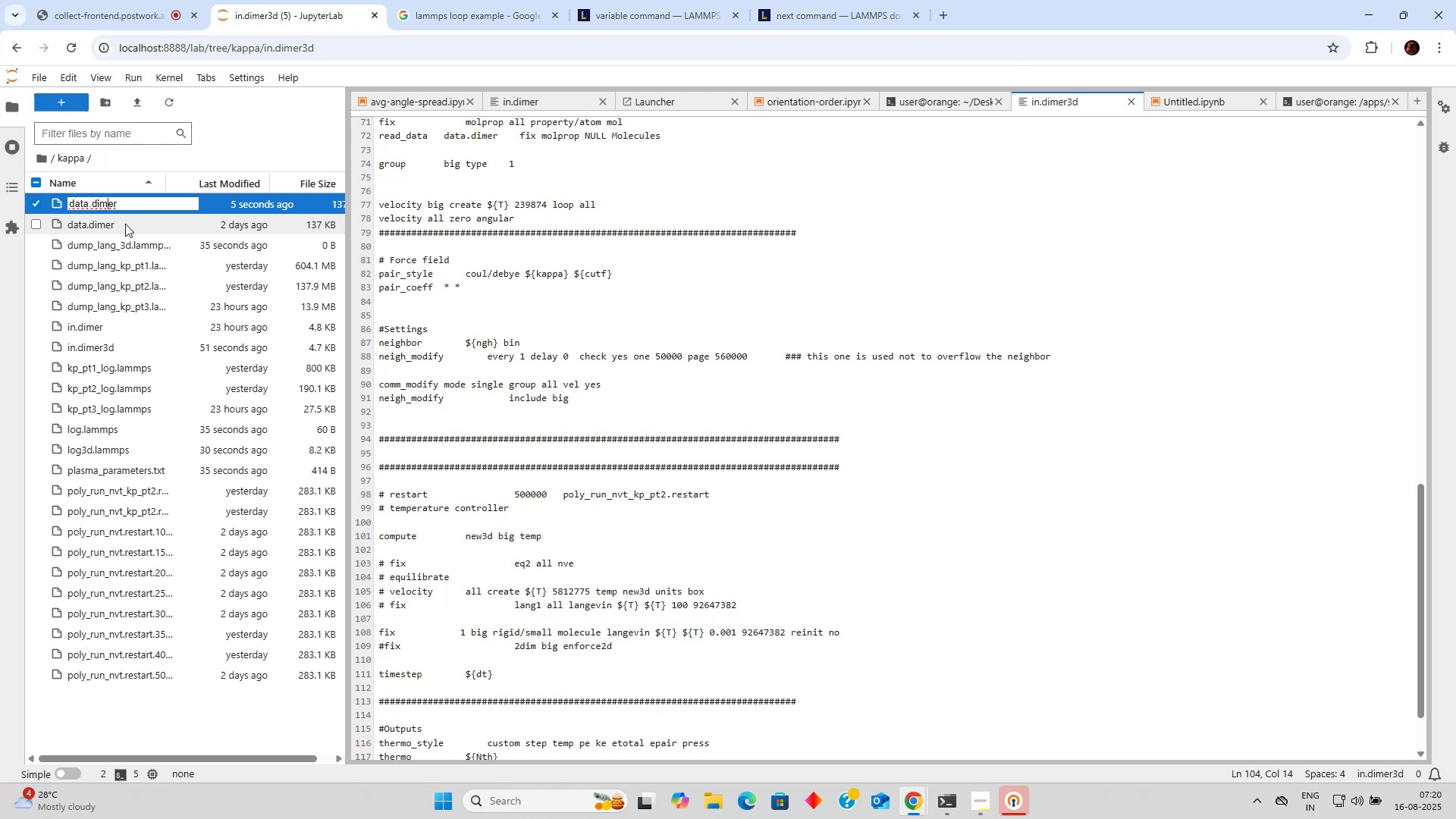 
key(ArrowRight)
 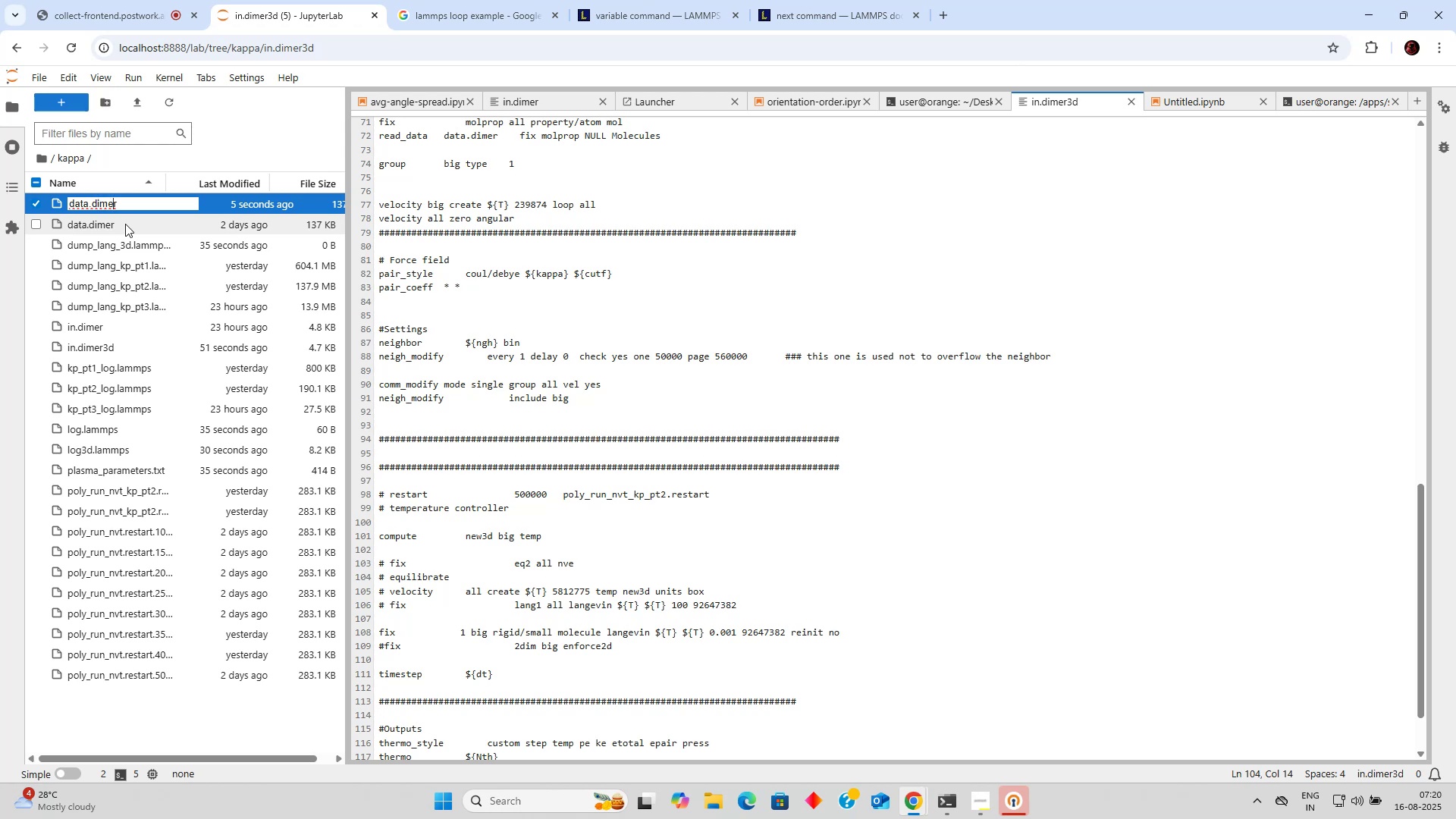 
key(ArrowRight)
 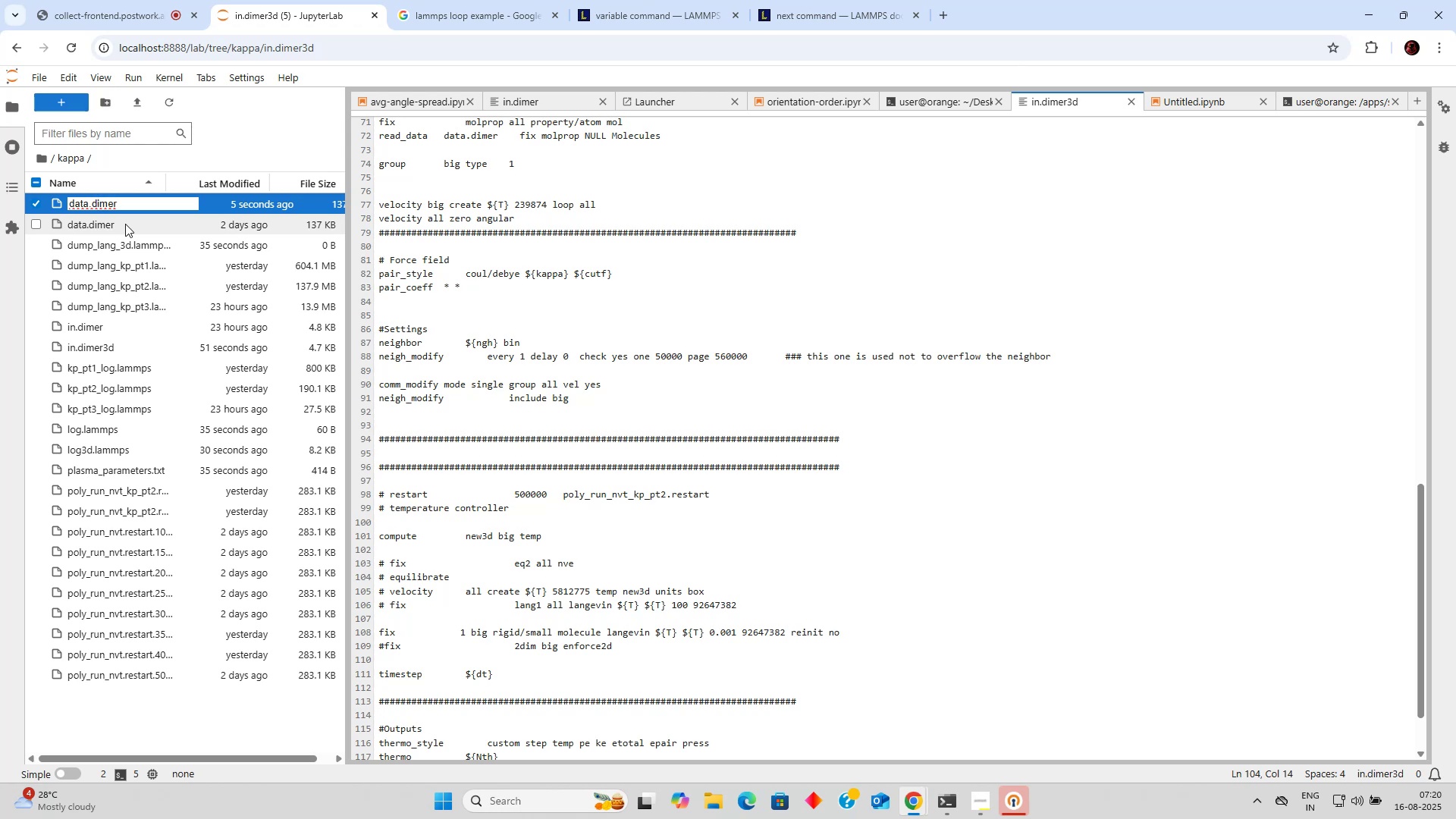 
type(3d)
key(Backspace)
key(Backspace)
type(3d)
 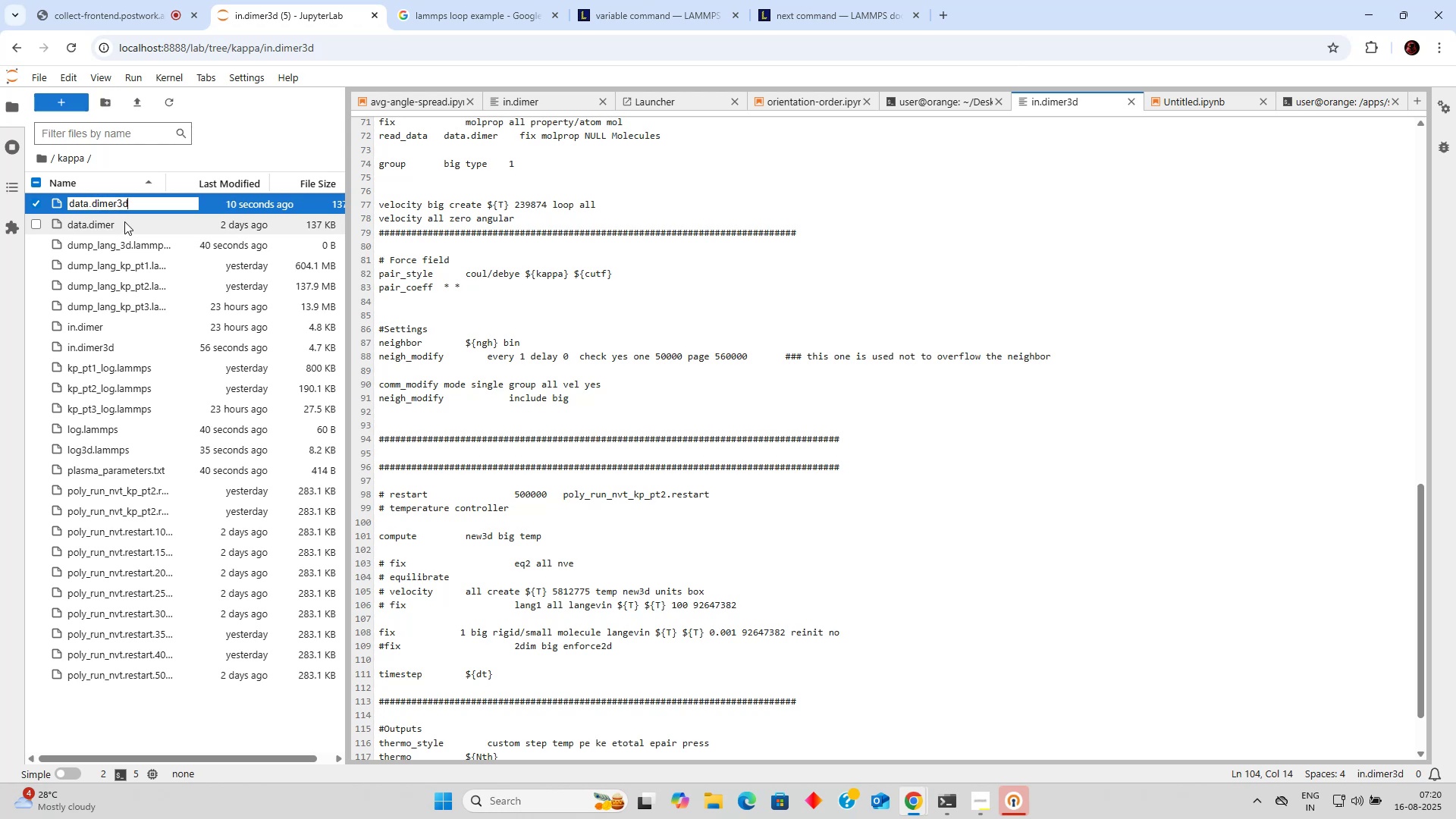 
key(Enter)
 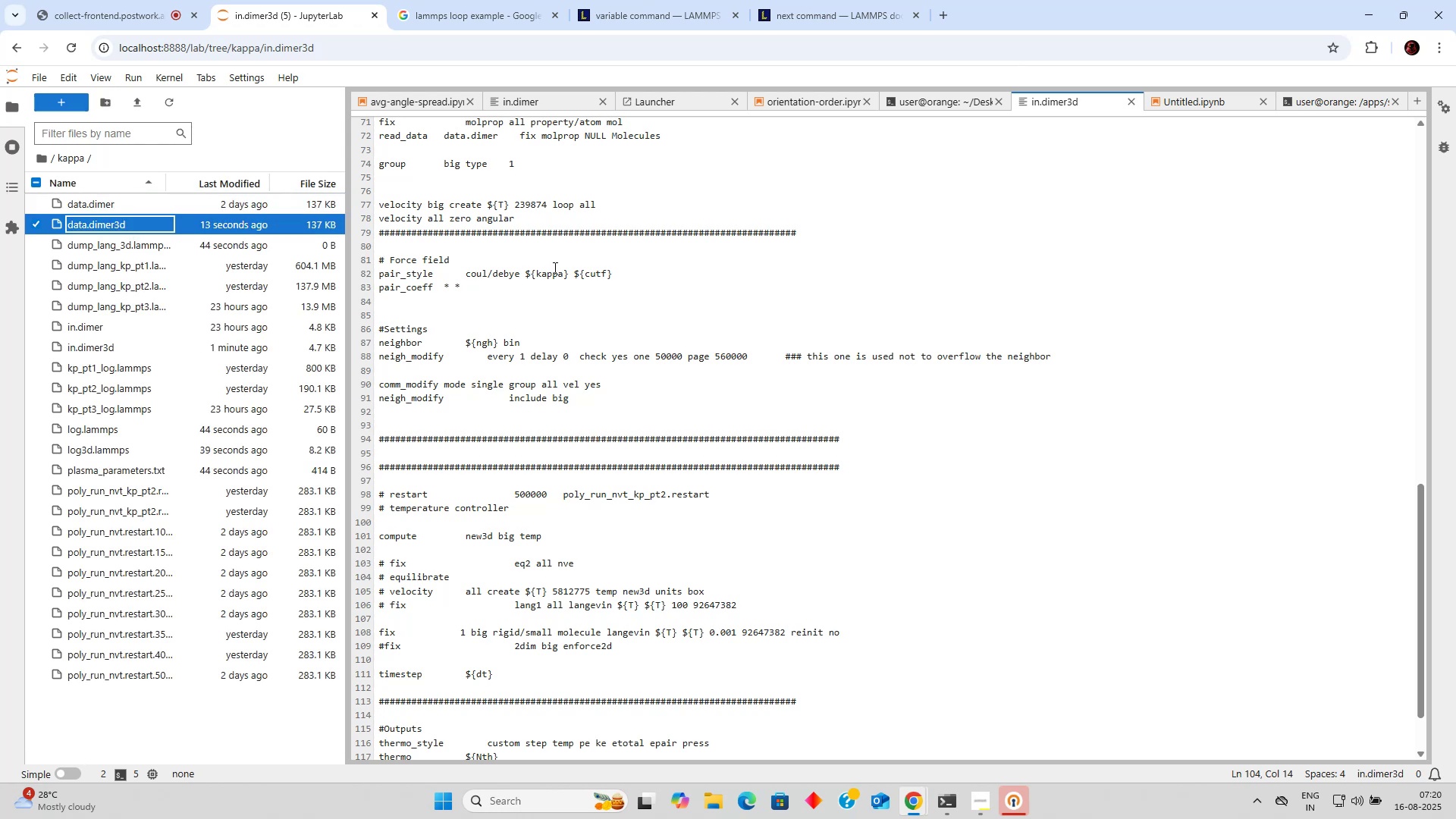 
scroll: coordinate [560, 317], scroll_direction: up, amount: 6.0
 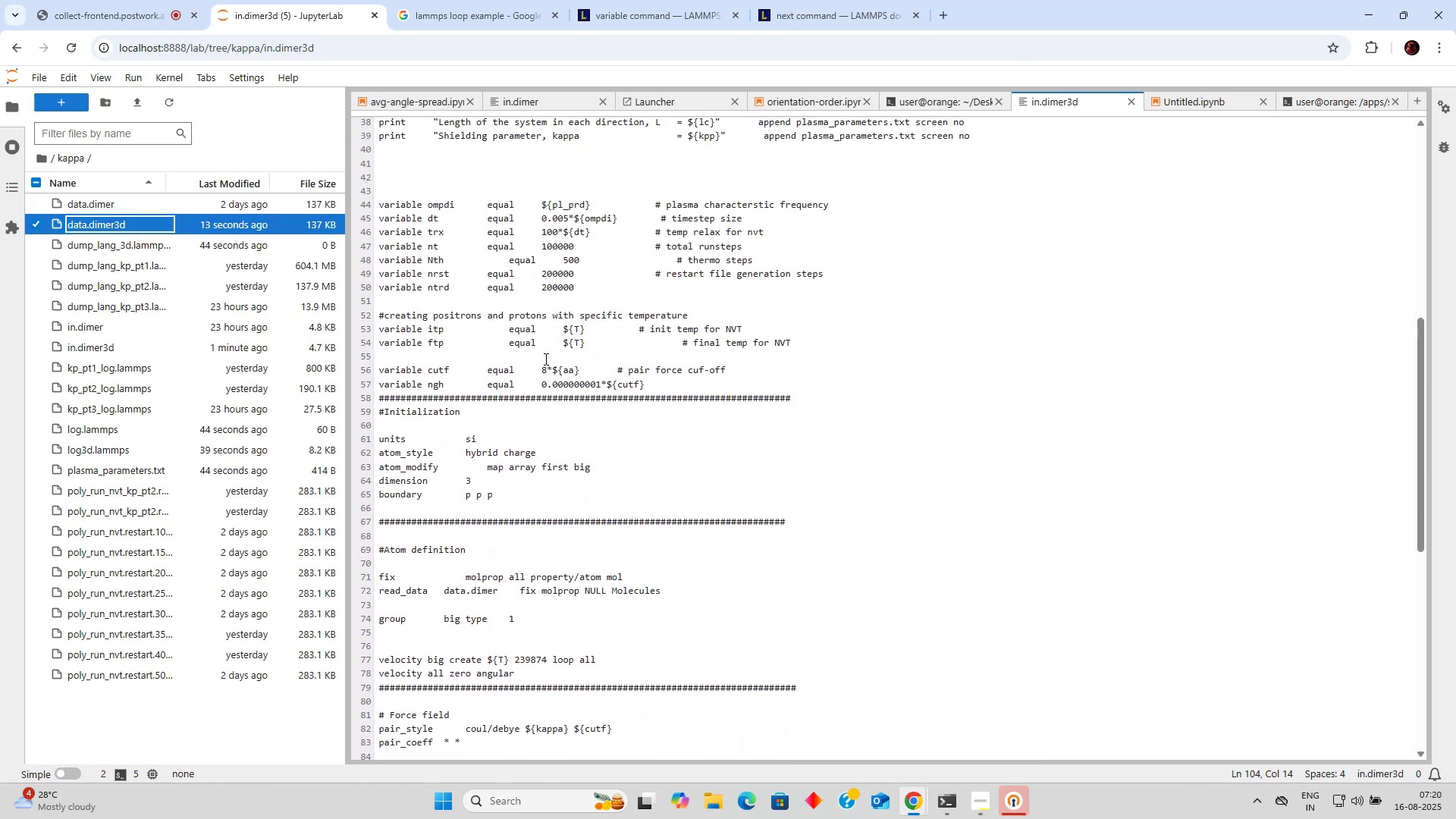 
scroll: coordinate [544, 359], scroll_direction: down, amount: 2.0
 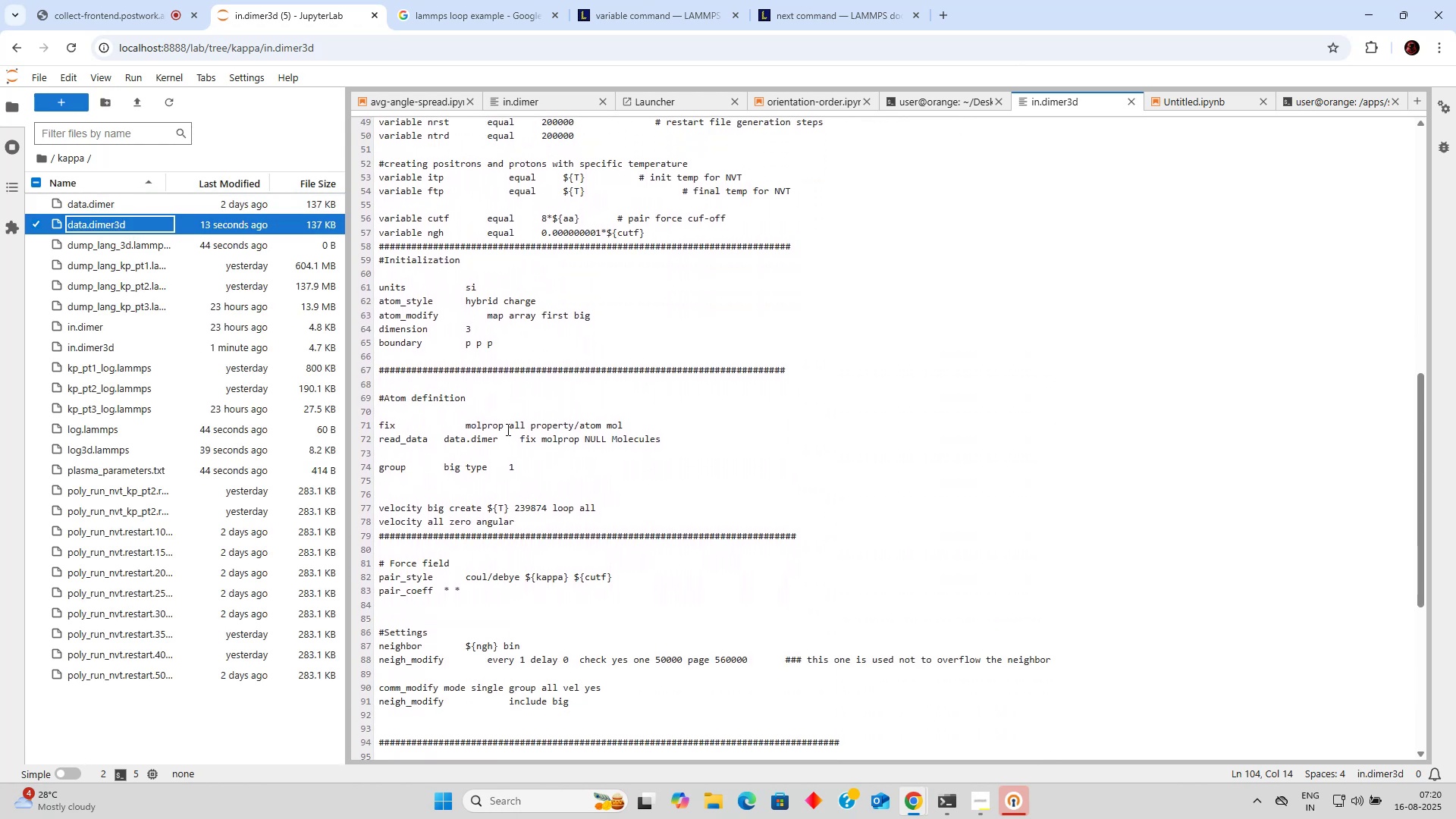 
left_click([503, 438])
 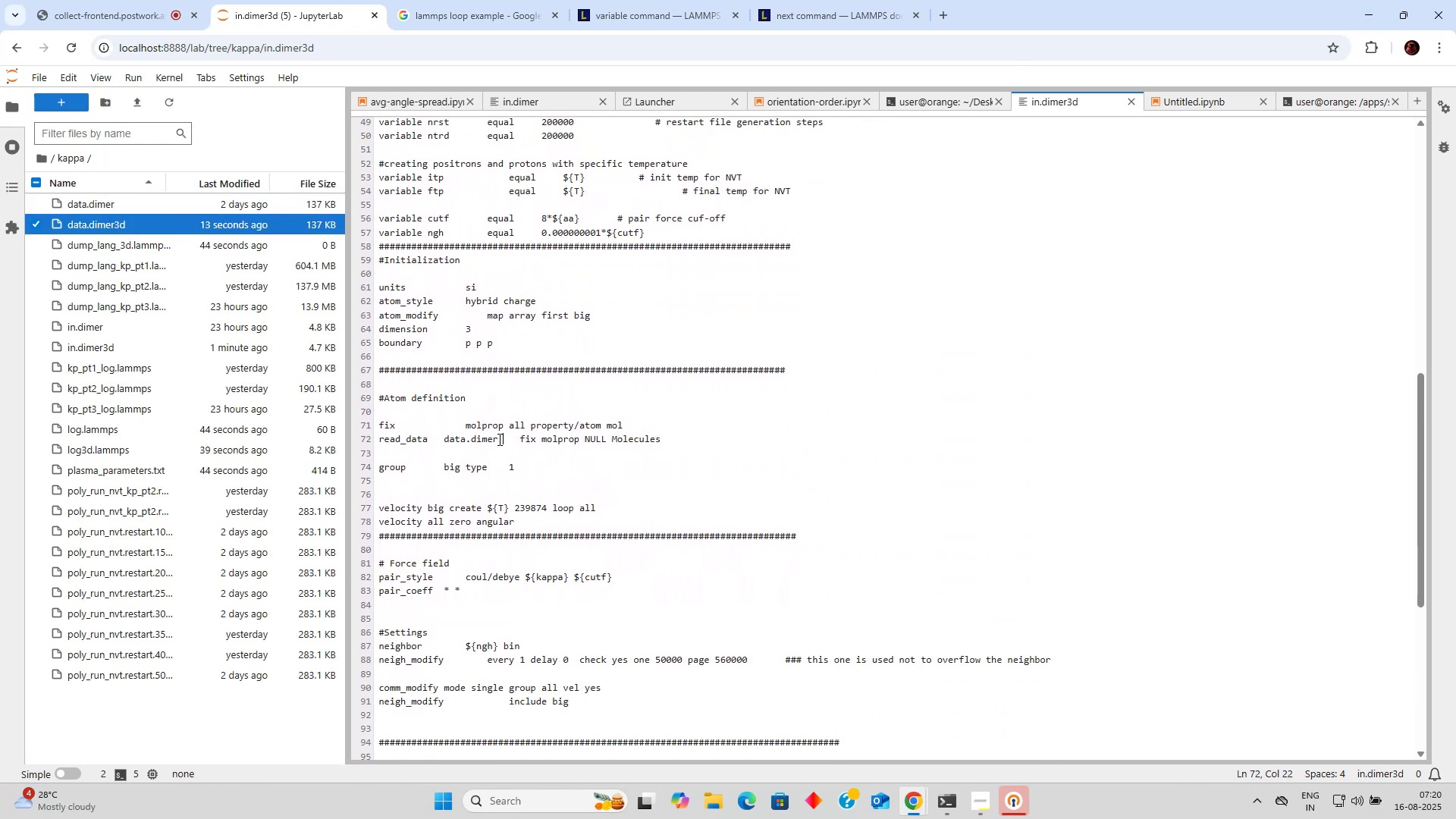 
left_click([498, 439])
 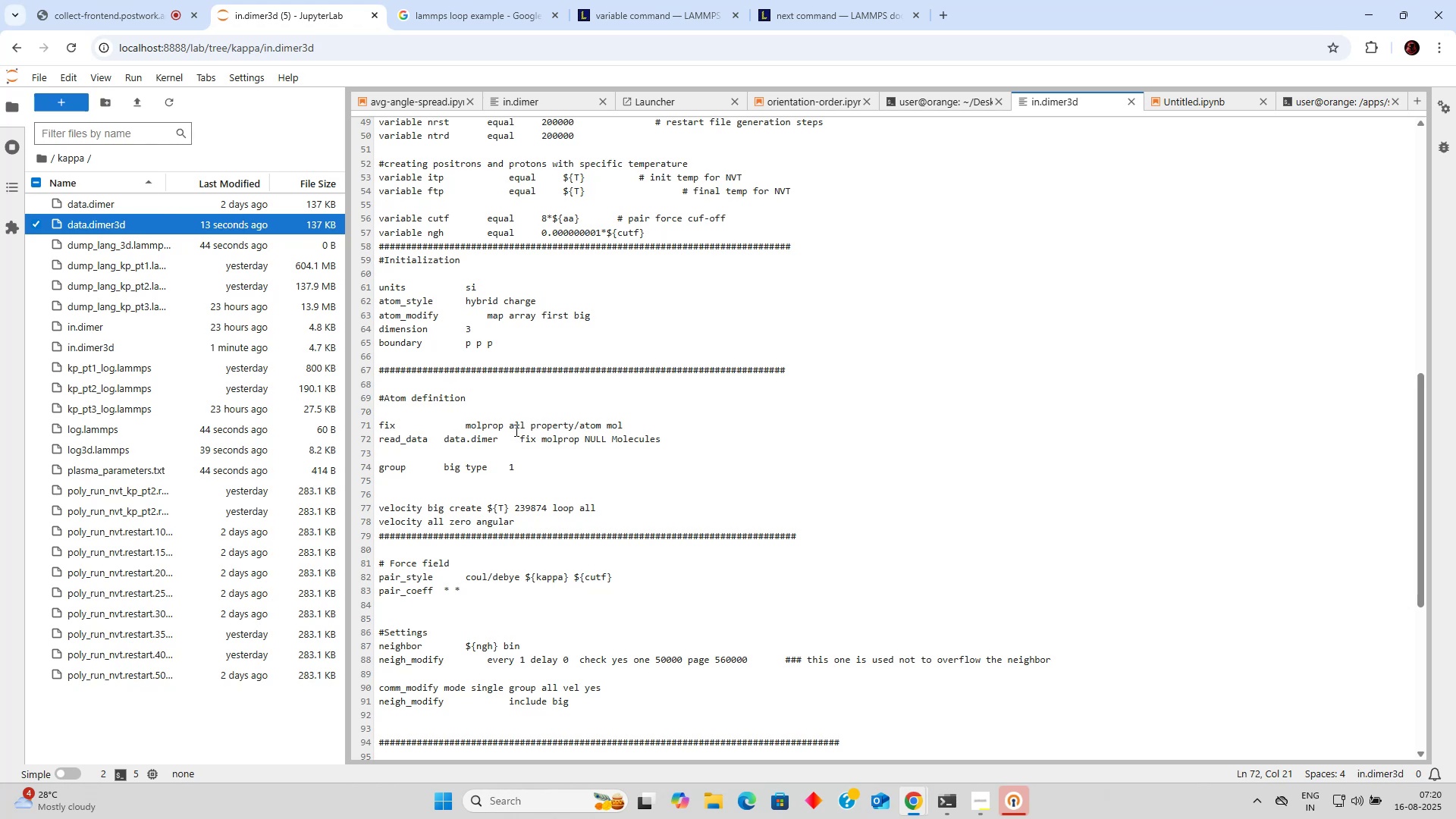 
type(4)
key(Backspace)
type(3d)
 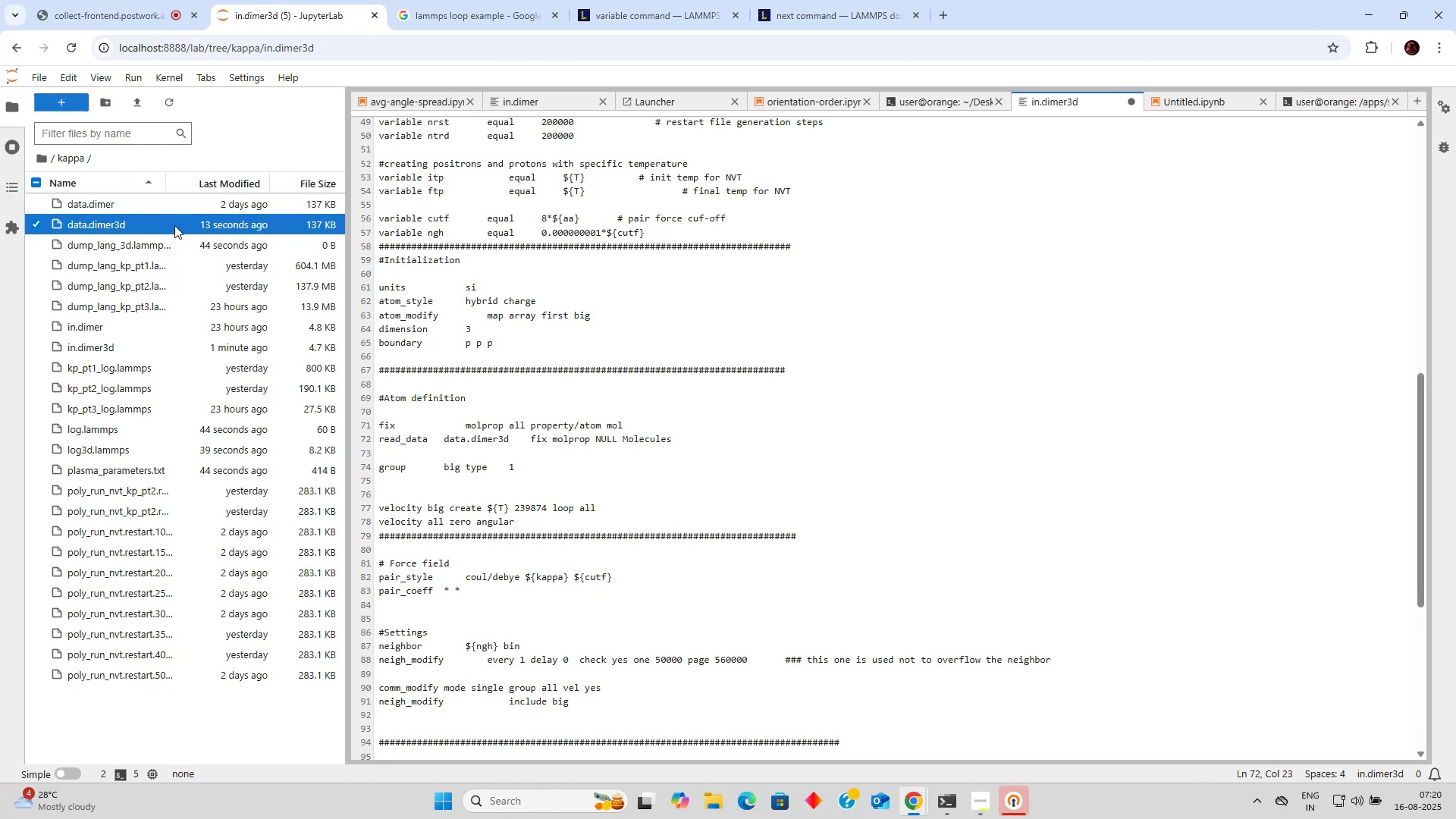 
double_click([172, 224])
 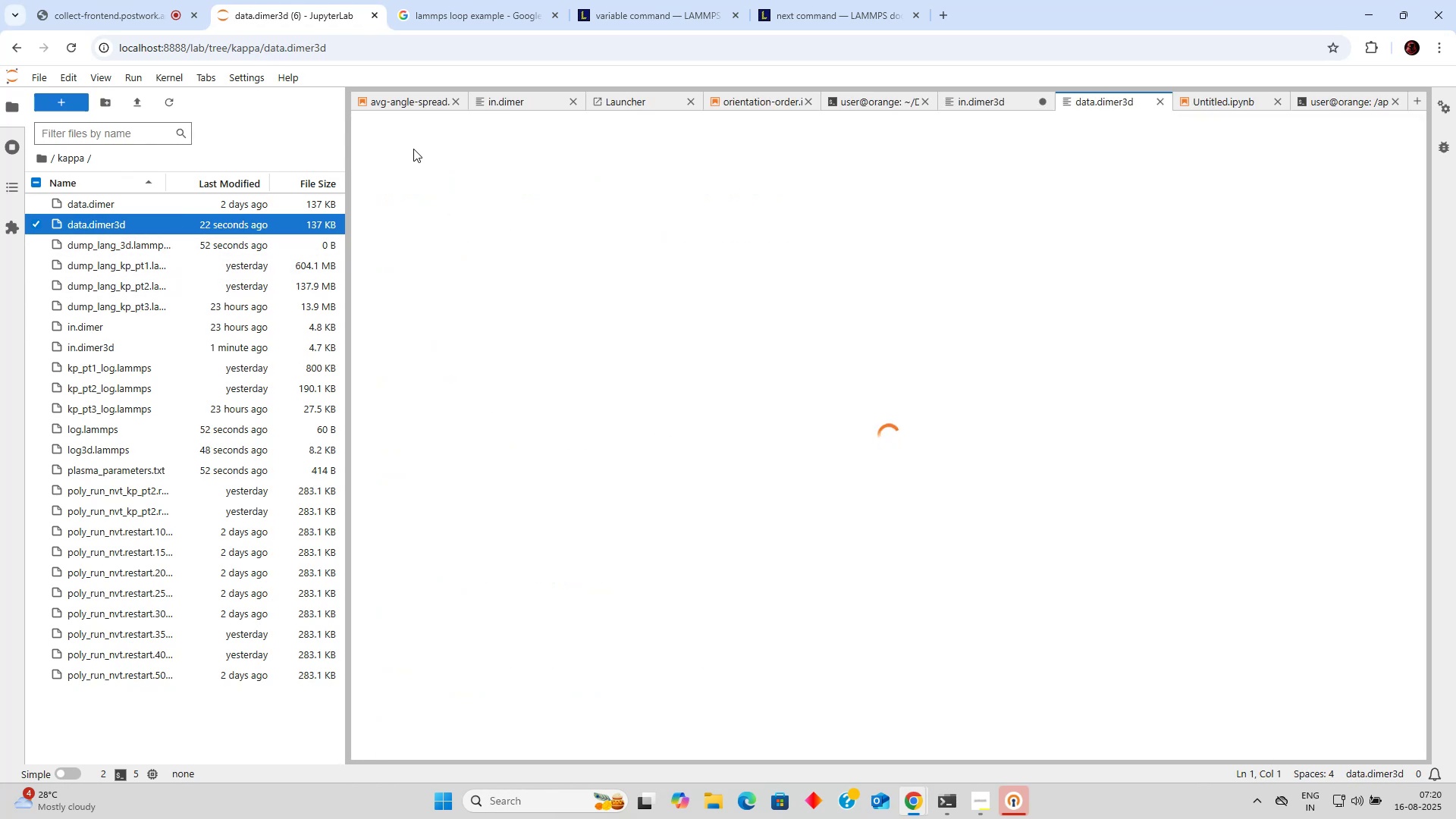 
left_click([139, 0])
 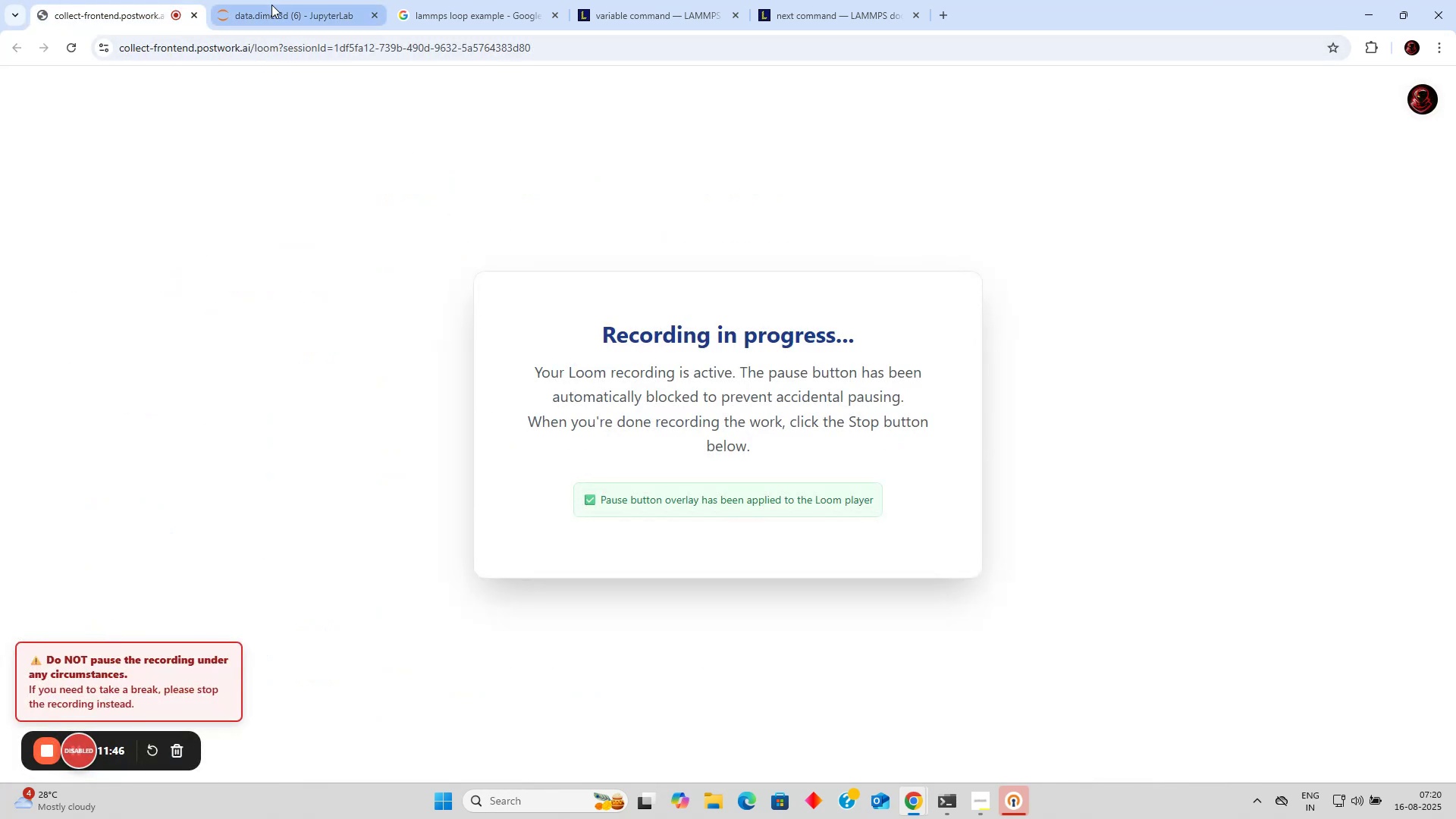 
left_click([271, 5])
 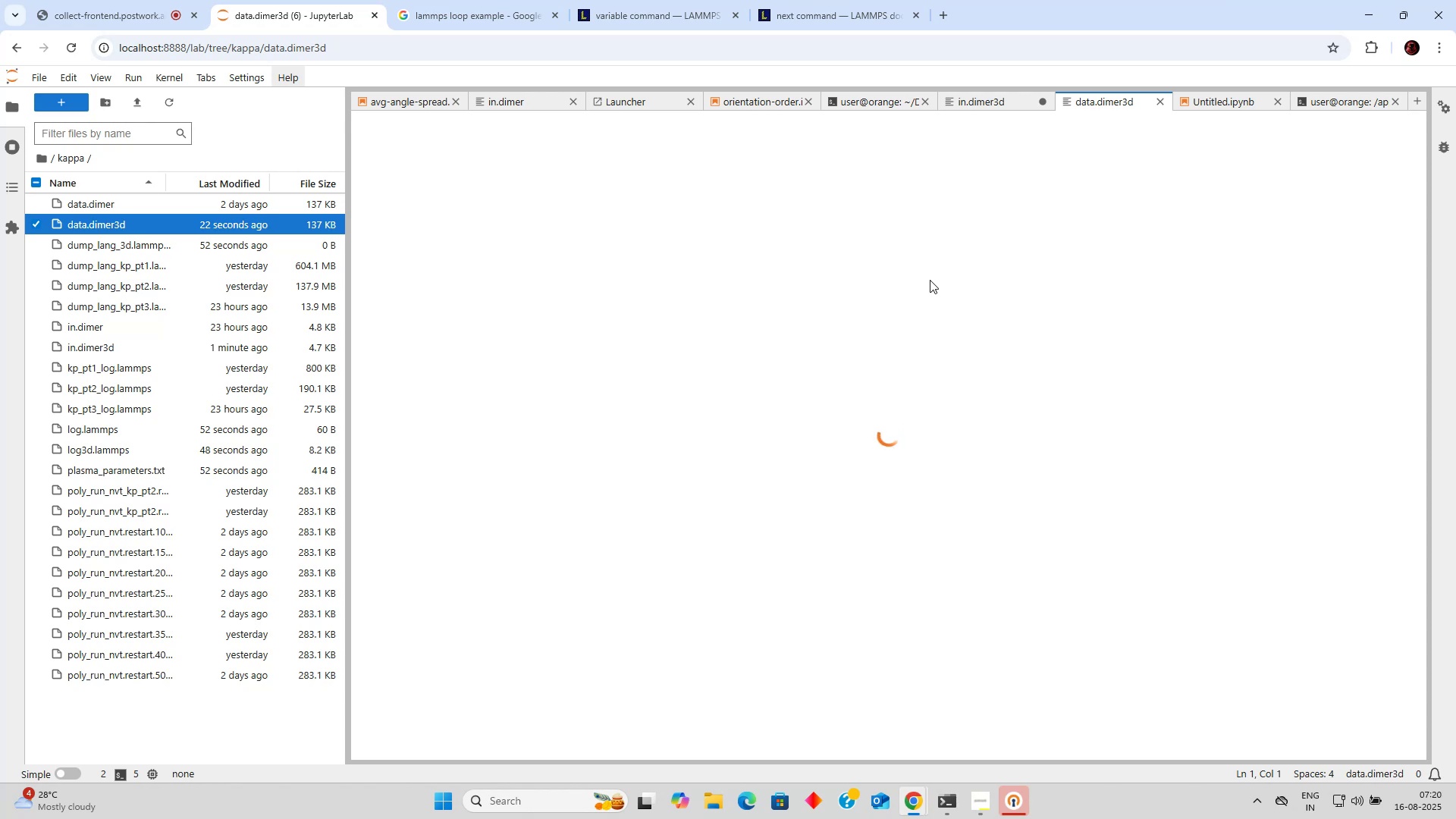 
wait(11.98)
 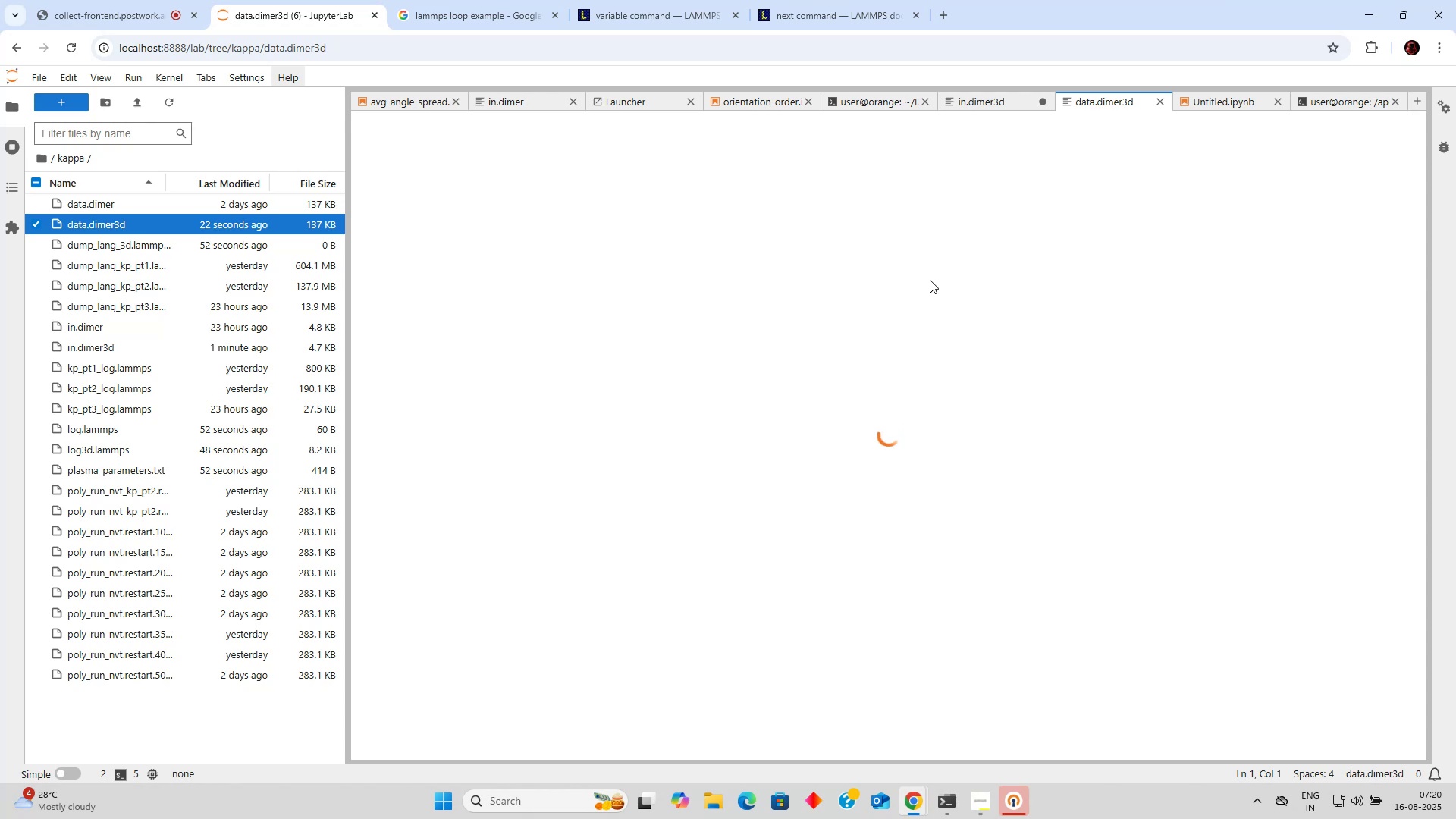 
left_click([792, 102])
 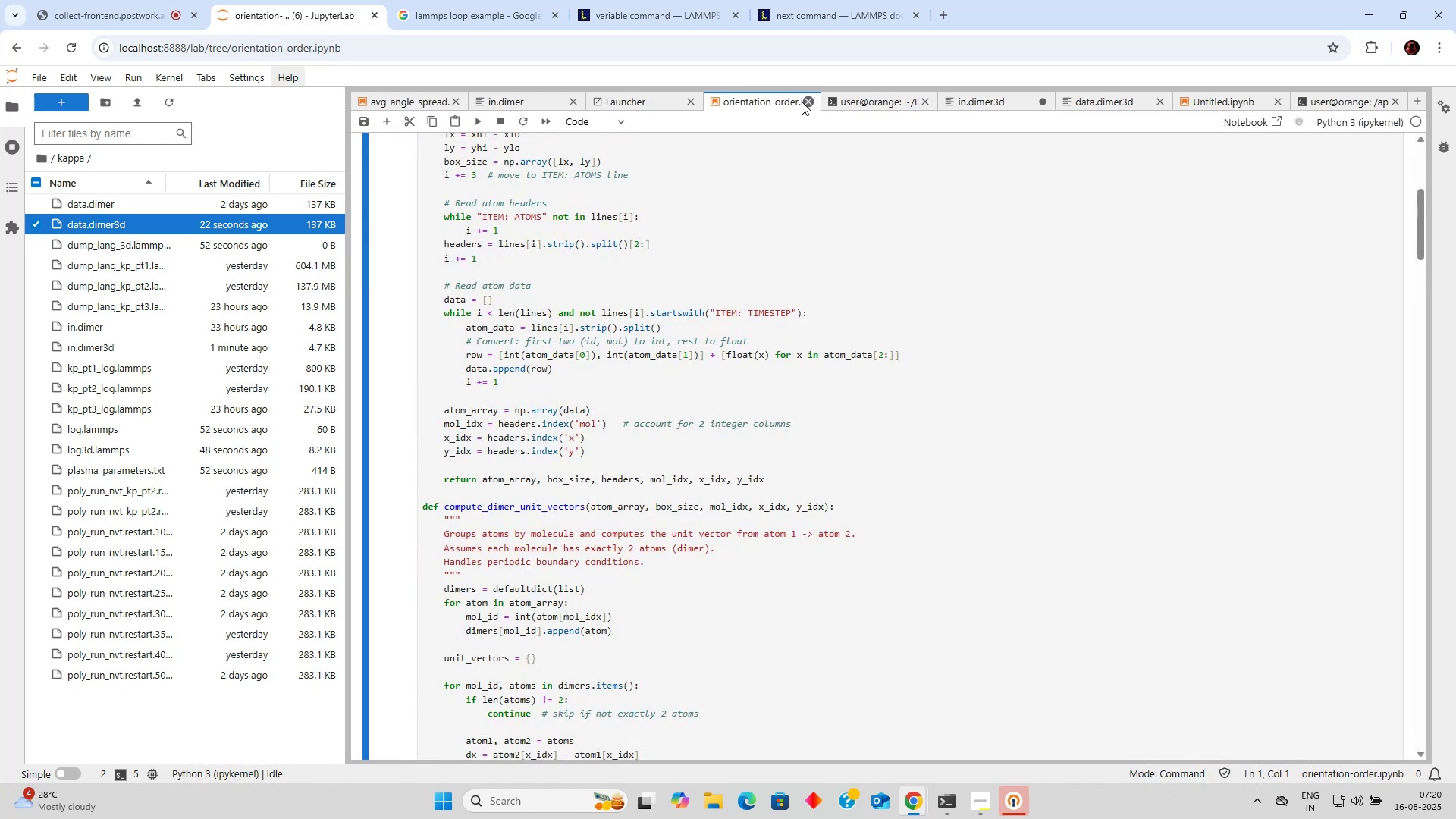 
left_click([805, 102])
 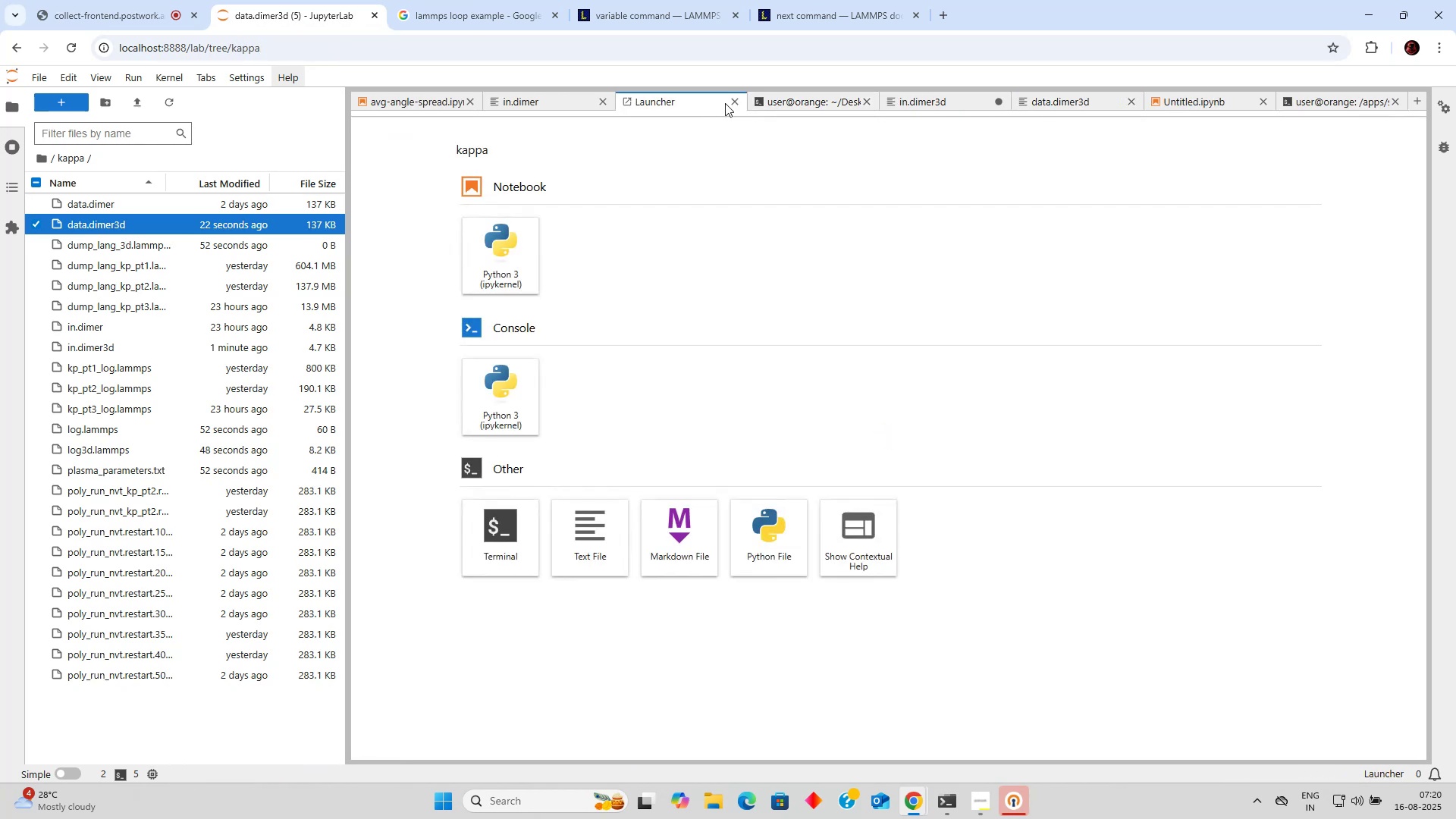 
double_click([736, 102])
 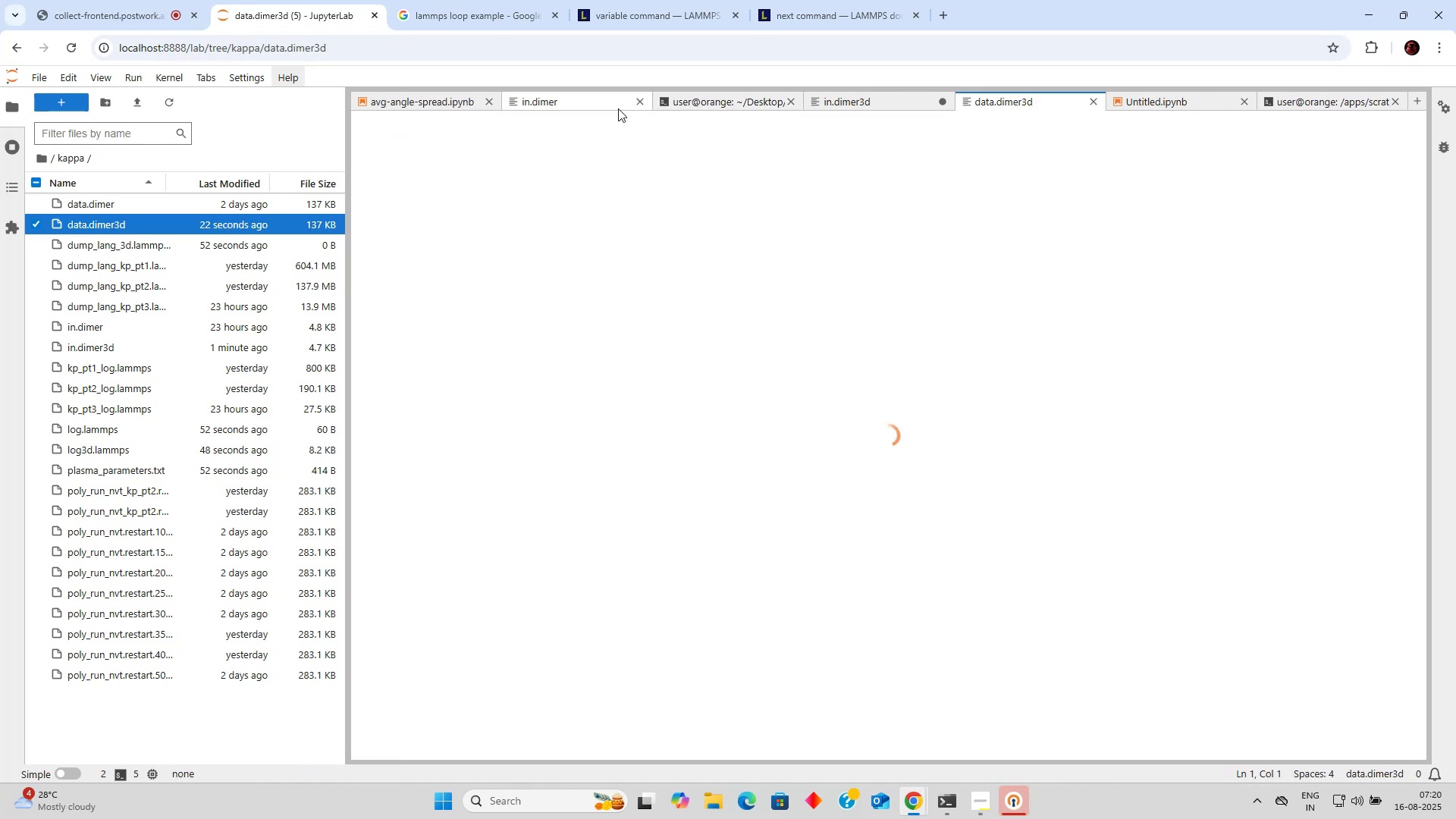 
left_click([617, 108])
 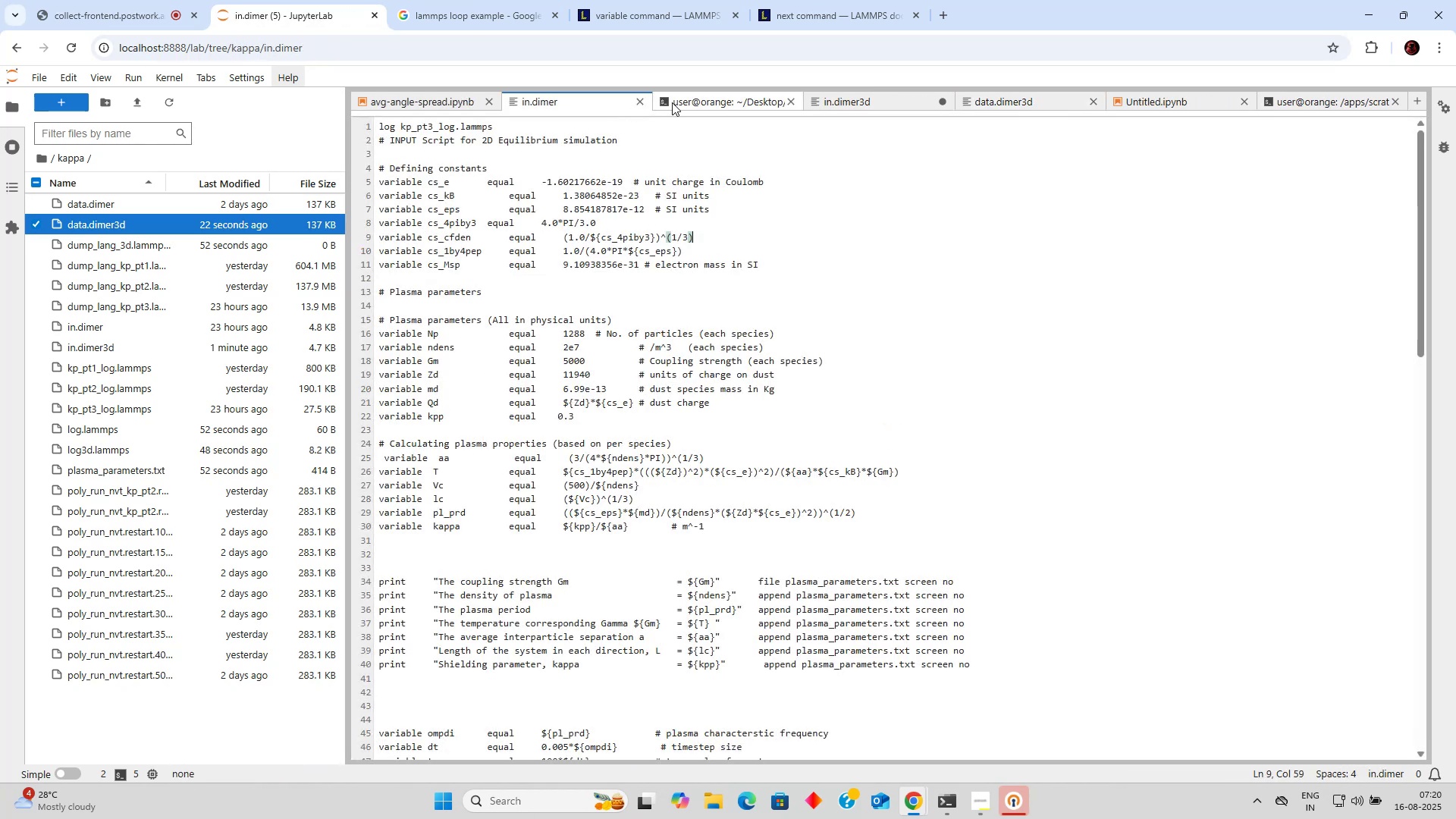 
left_click([676, 102])
 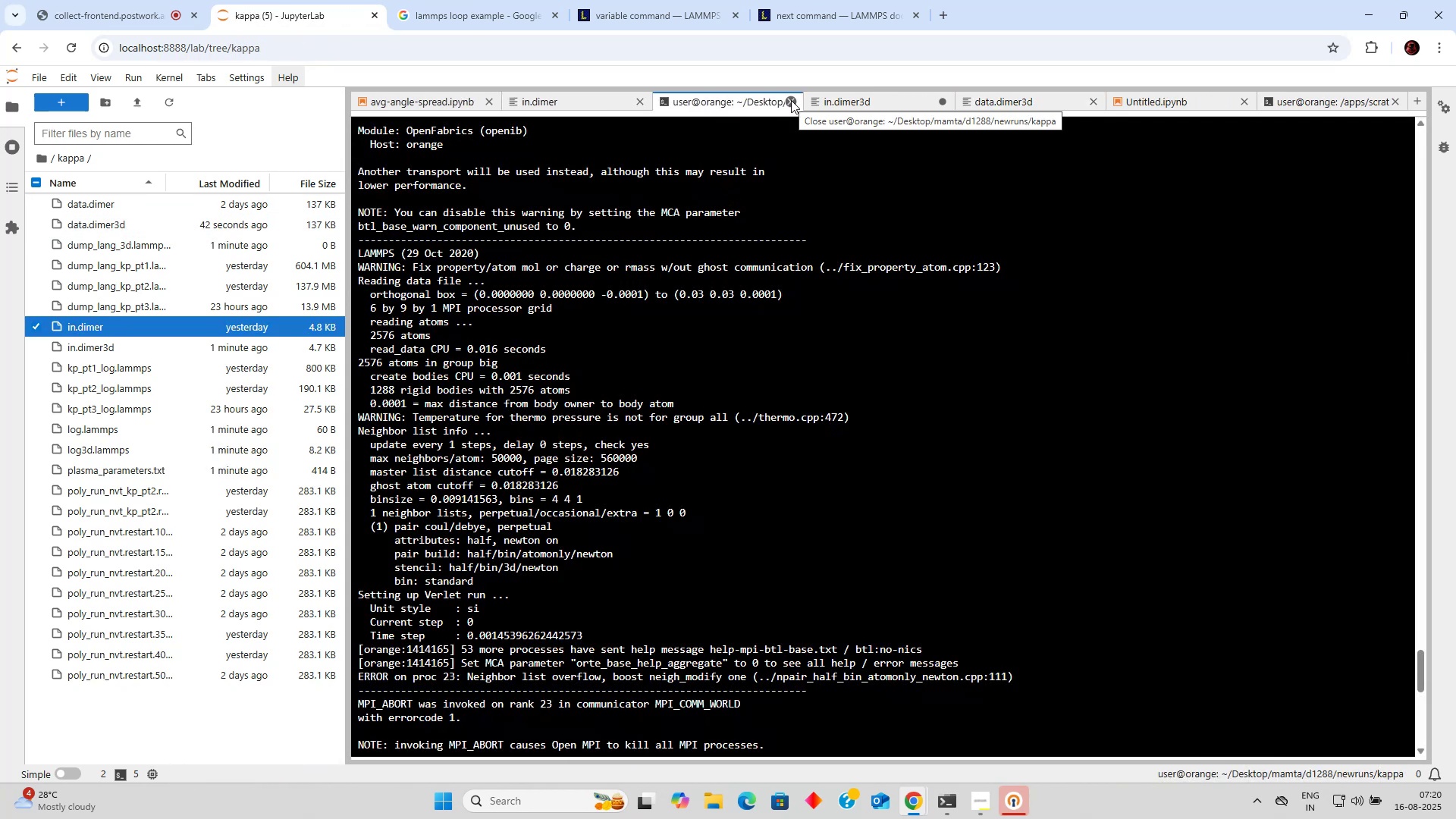 
left_click([866, 101])
 